 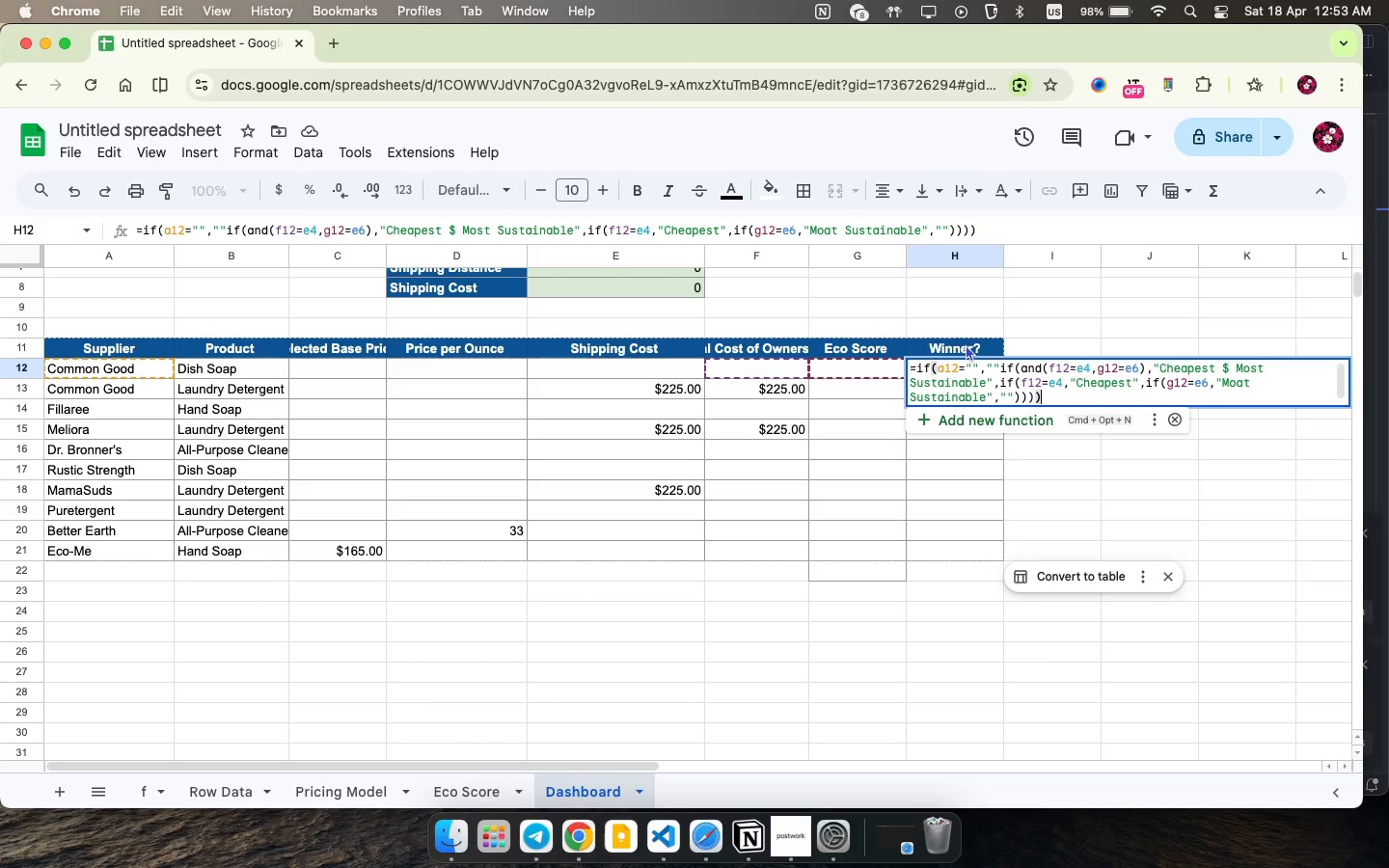 
left_click([1000, 366])
 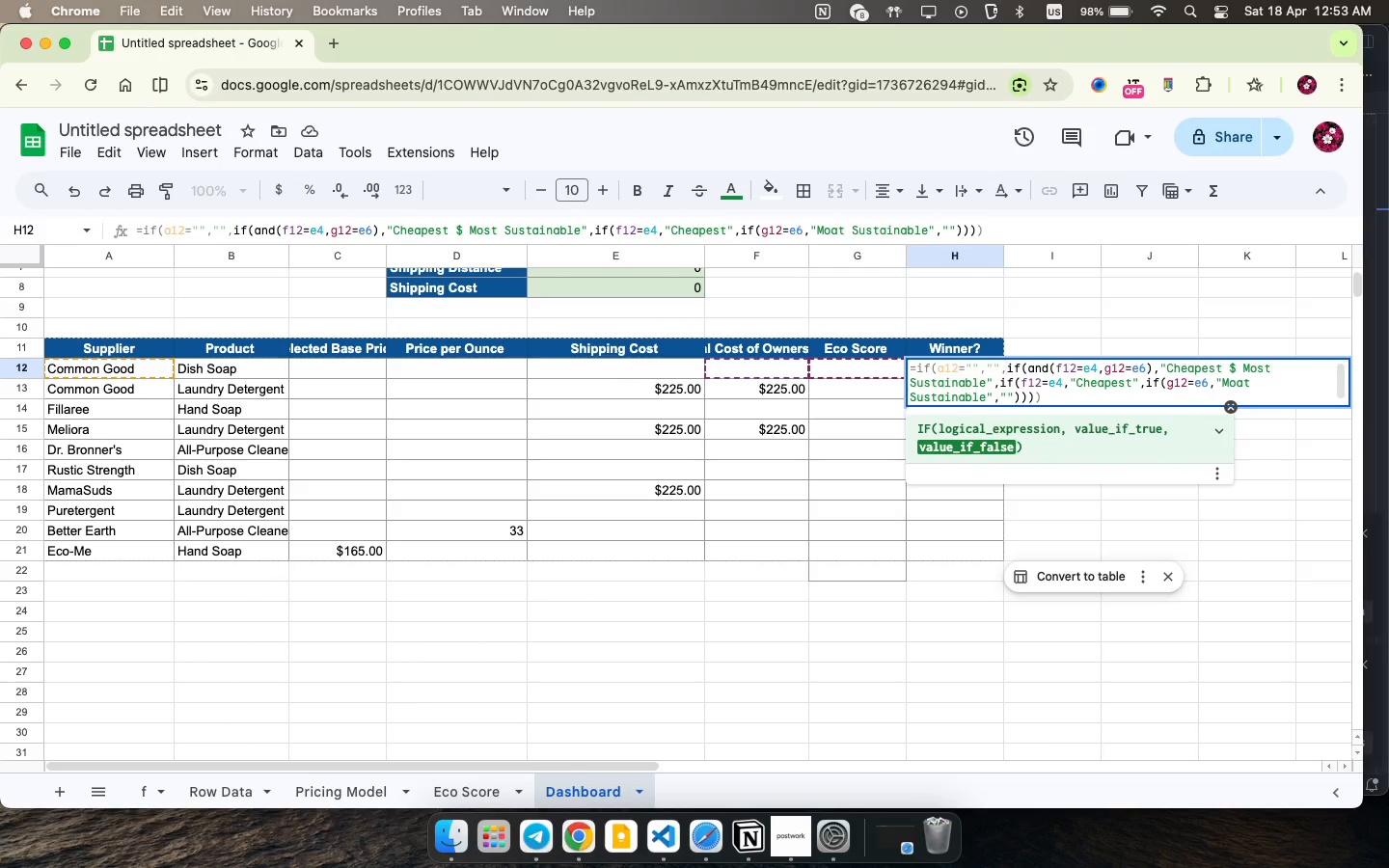 
key(Comma)
 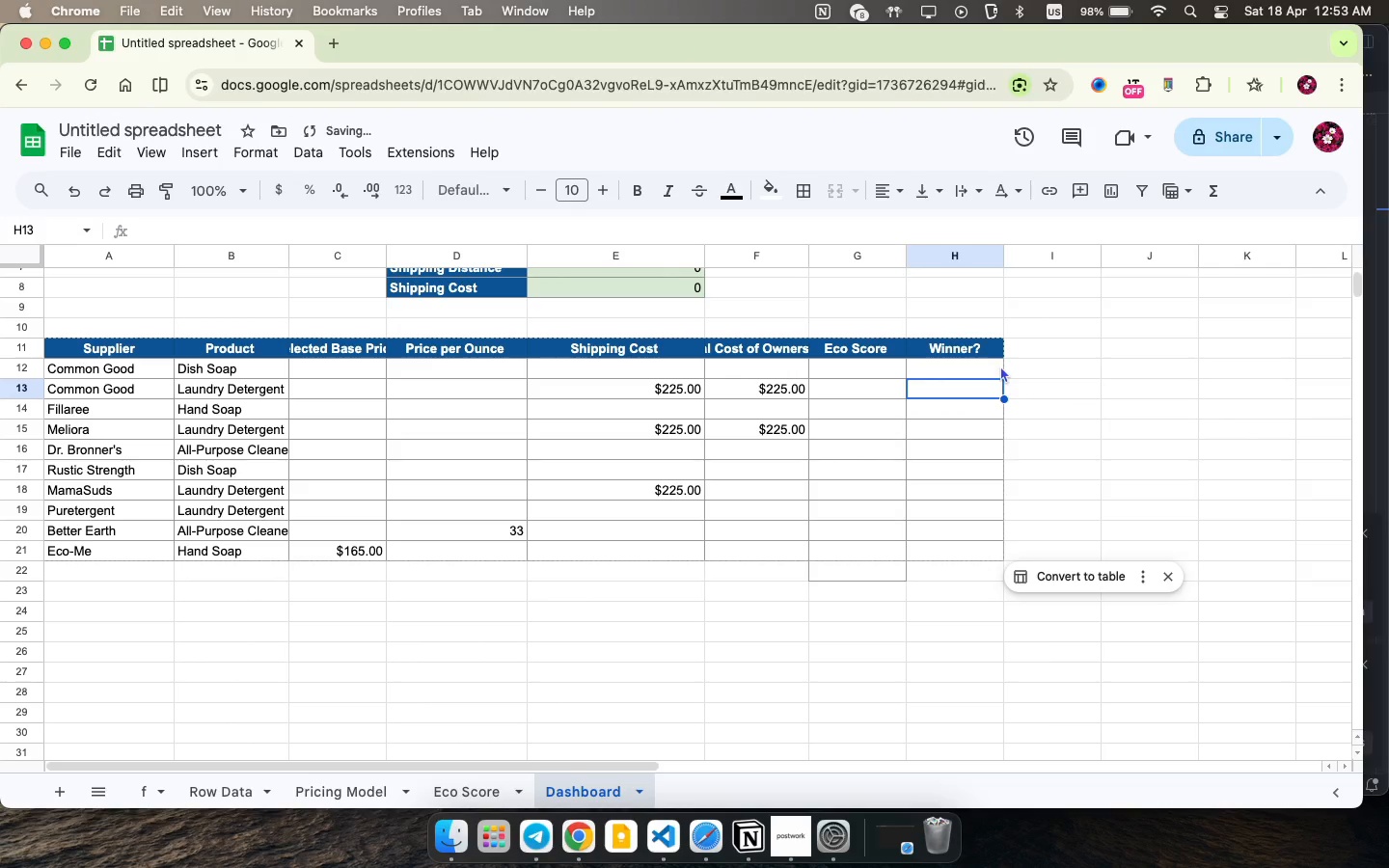 
key(Enter)
 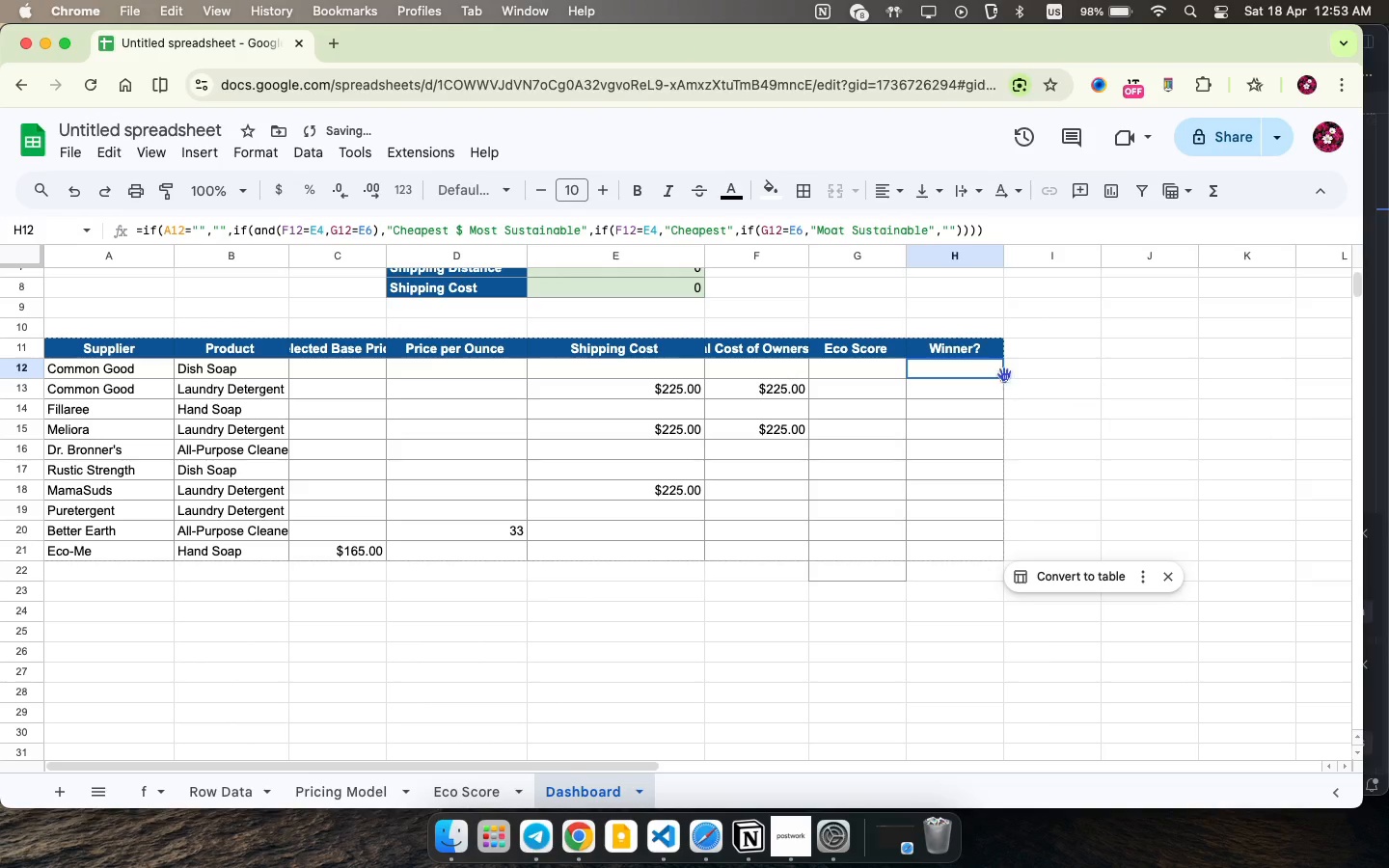 
left_click([1000, 366])
 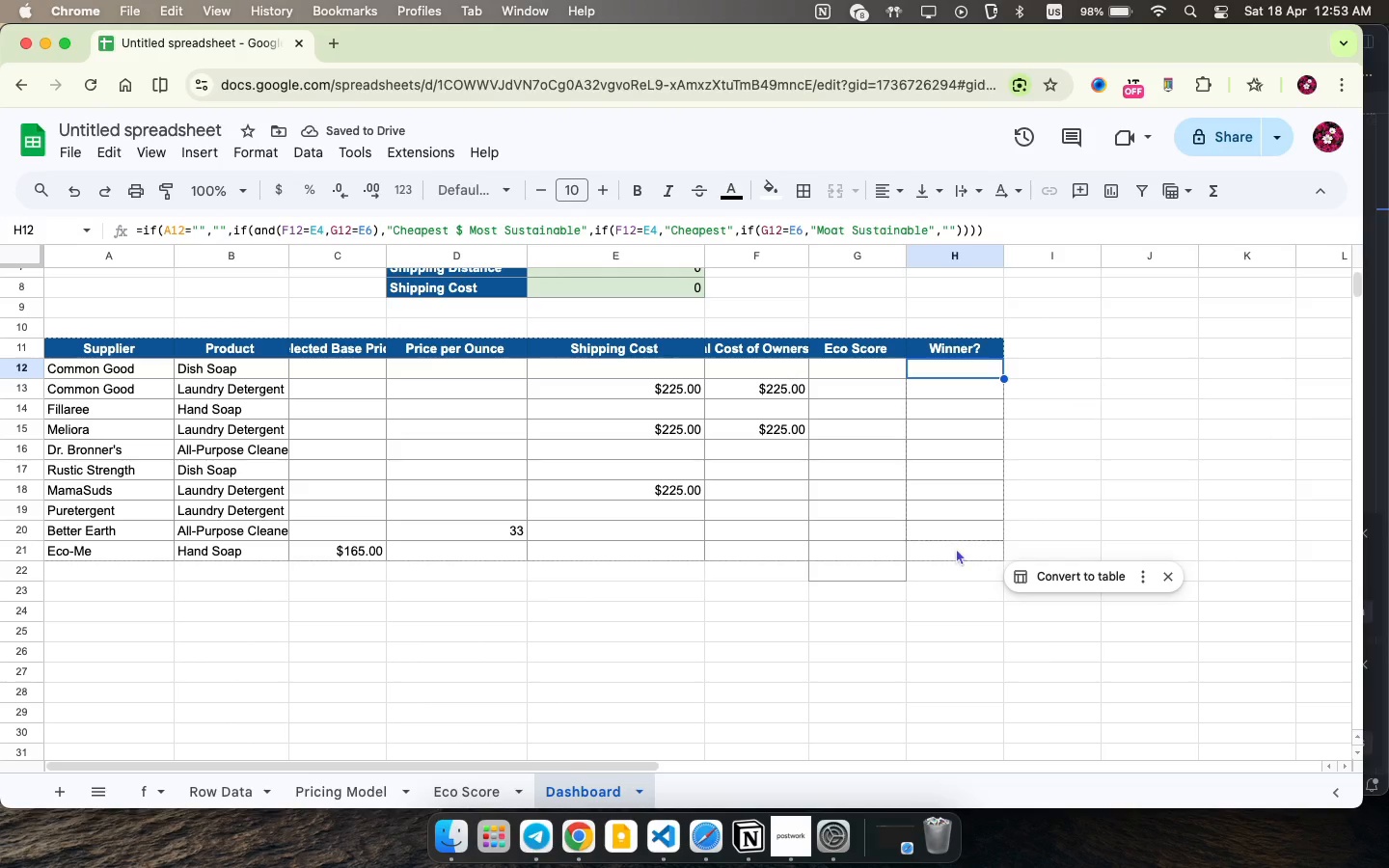 
left_click_drag(start_coordinate=[1005, 380], to_coordinate=[966, 552])
 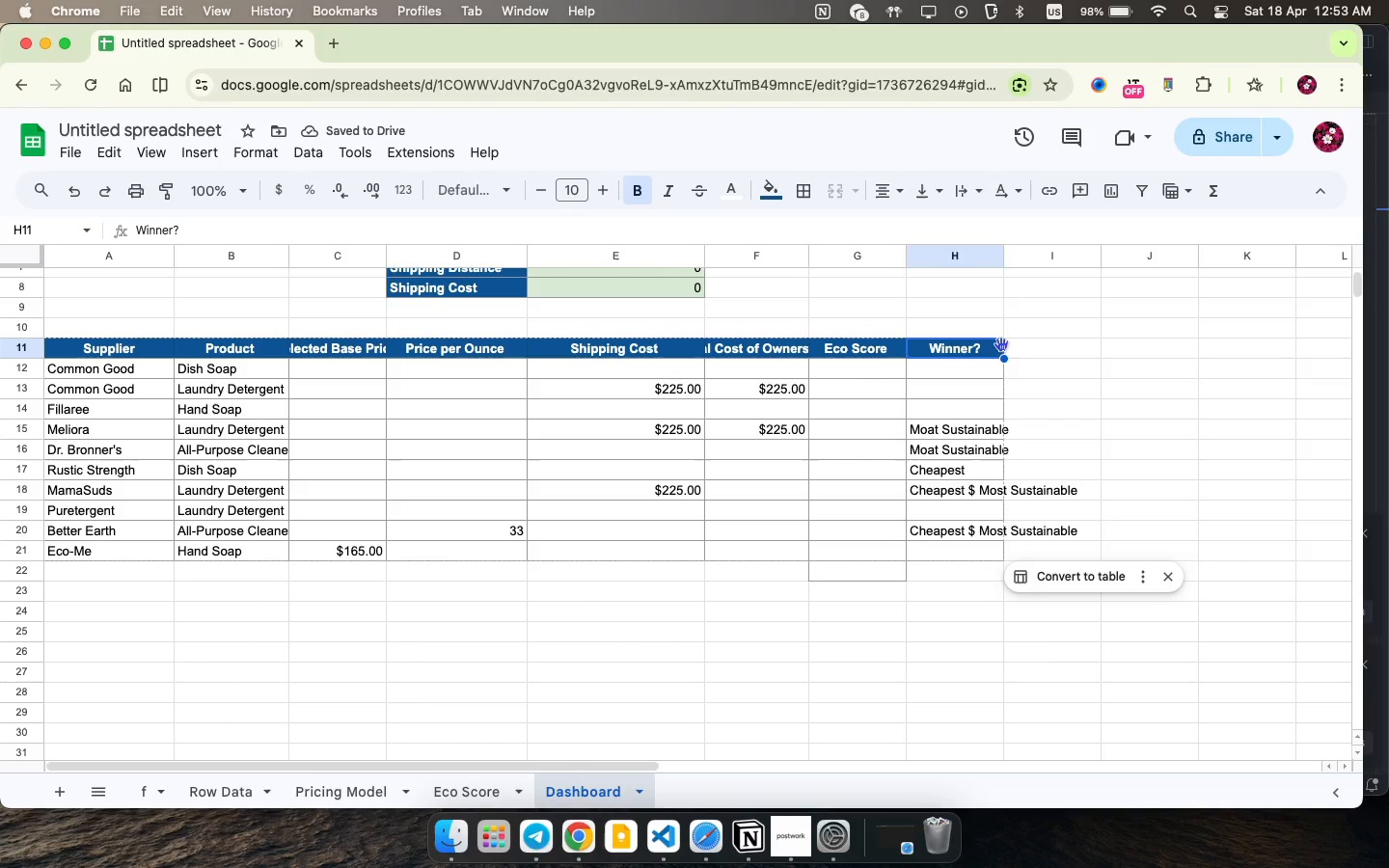 
left_click([1001, 344])
 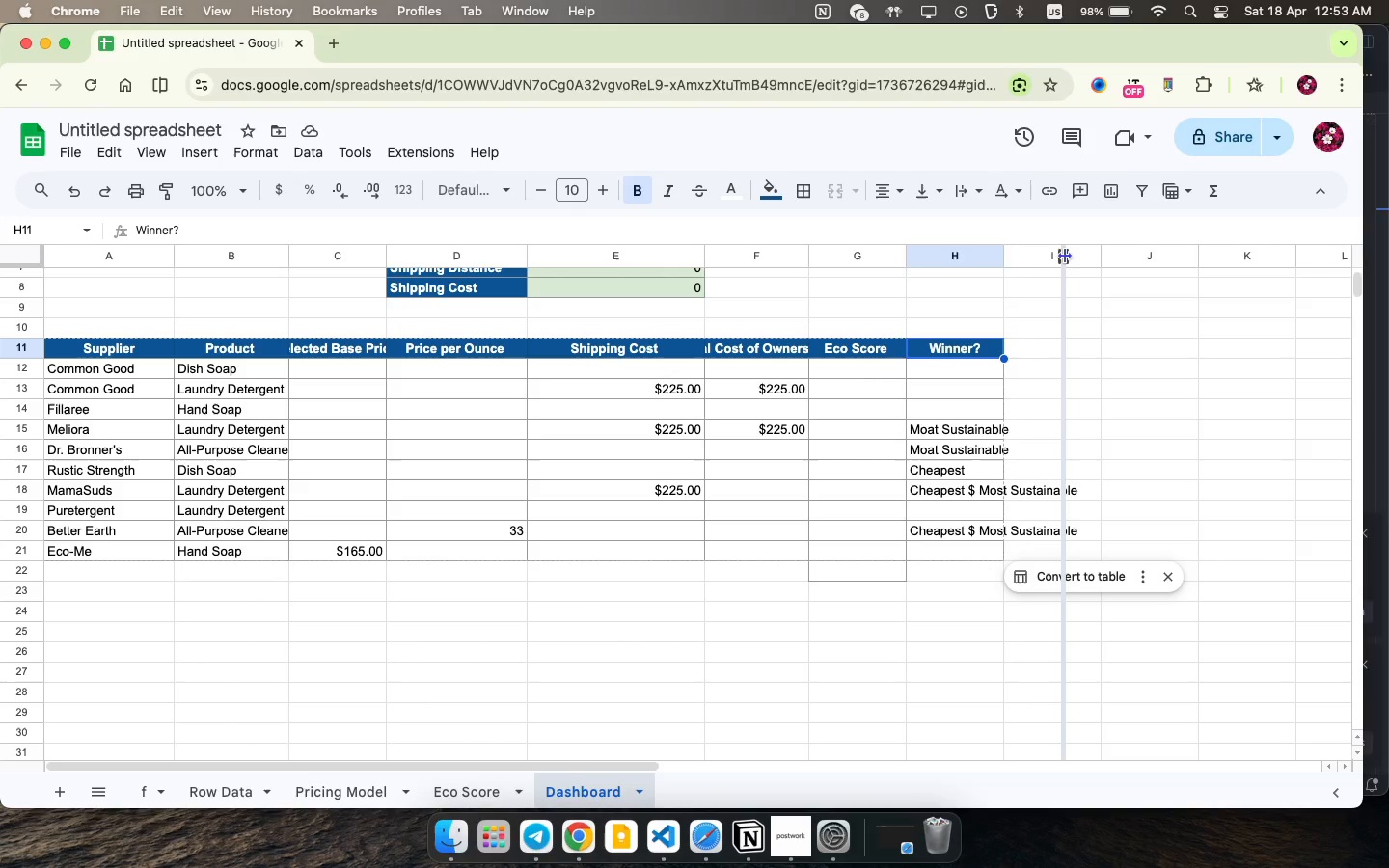 
left_click_drag(start_coordinate=[1005, 253], to_coordinate=[1090, 257])
 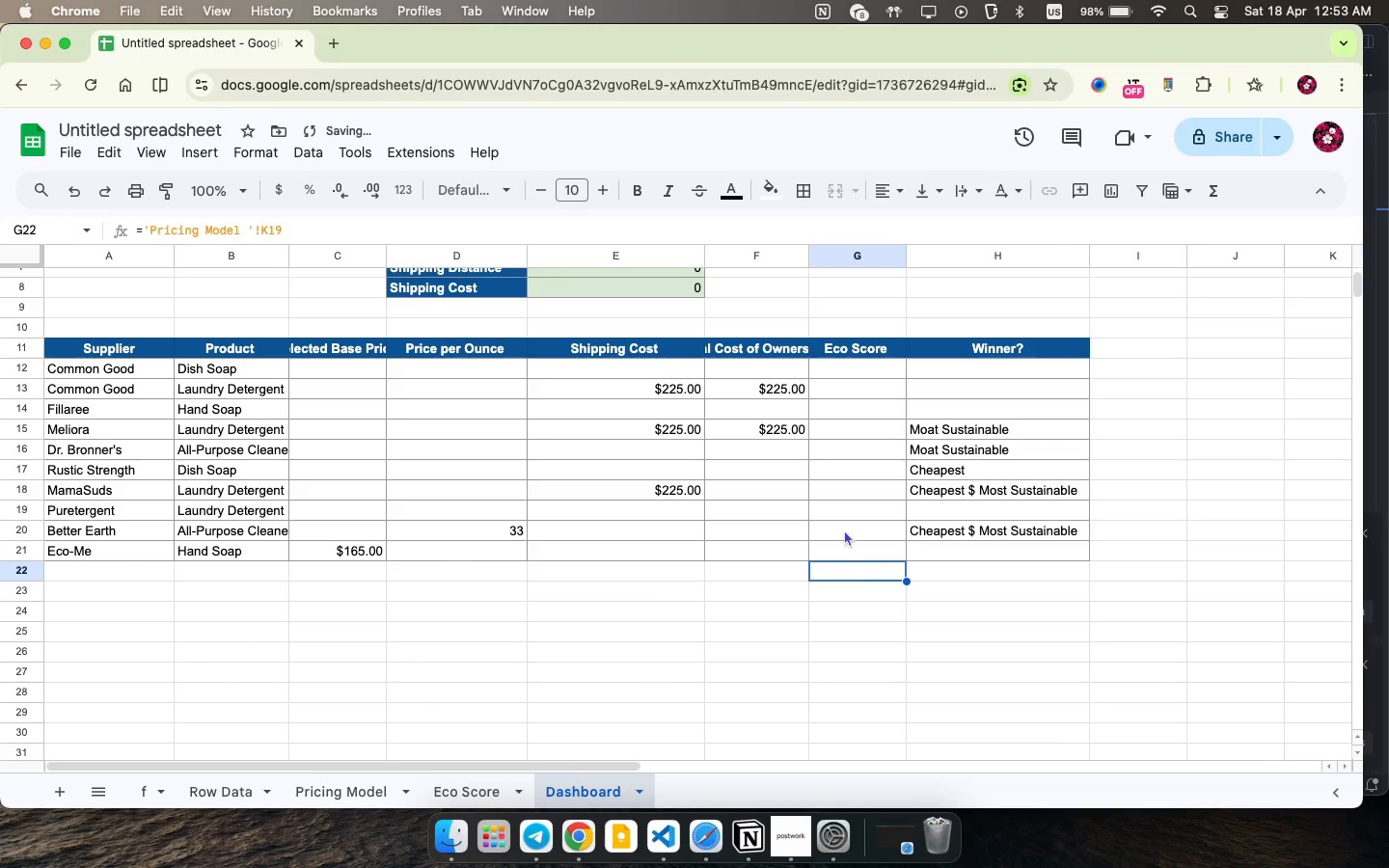 
left_click([842, 576])
 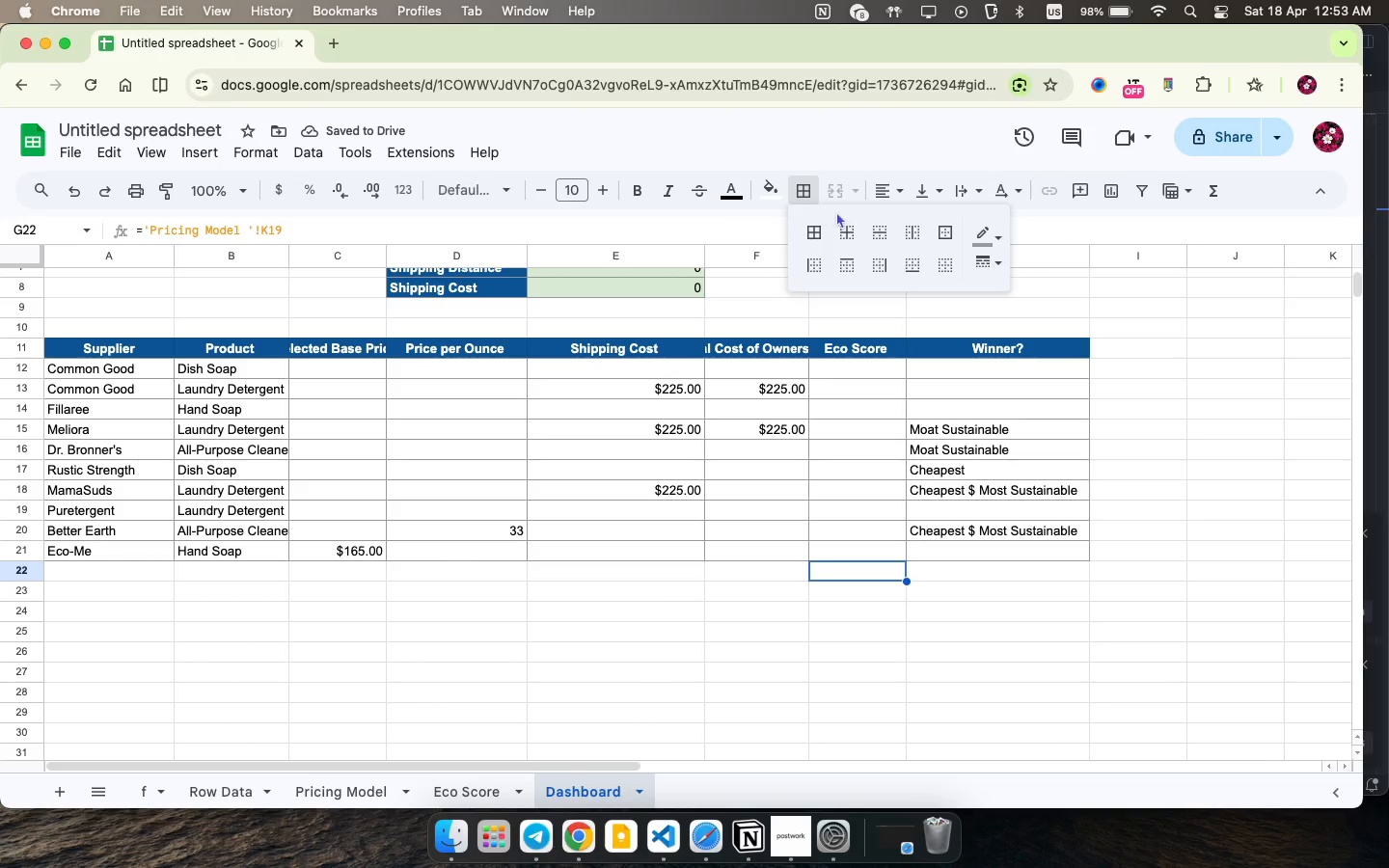 
left_click([798, 196])
 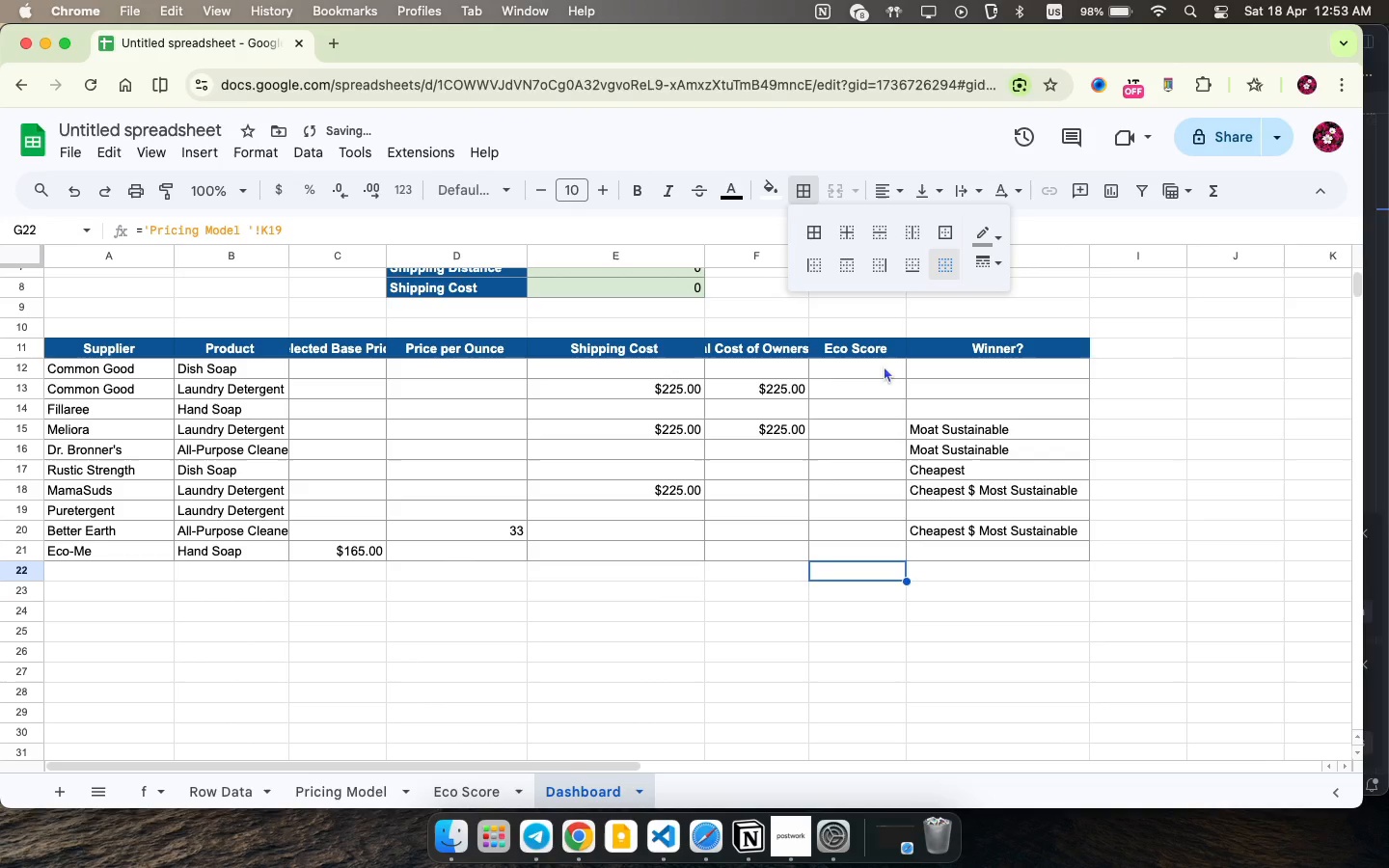 
left_click([942, 272])
 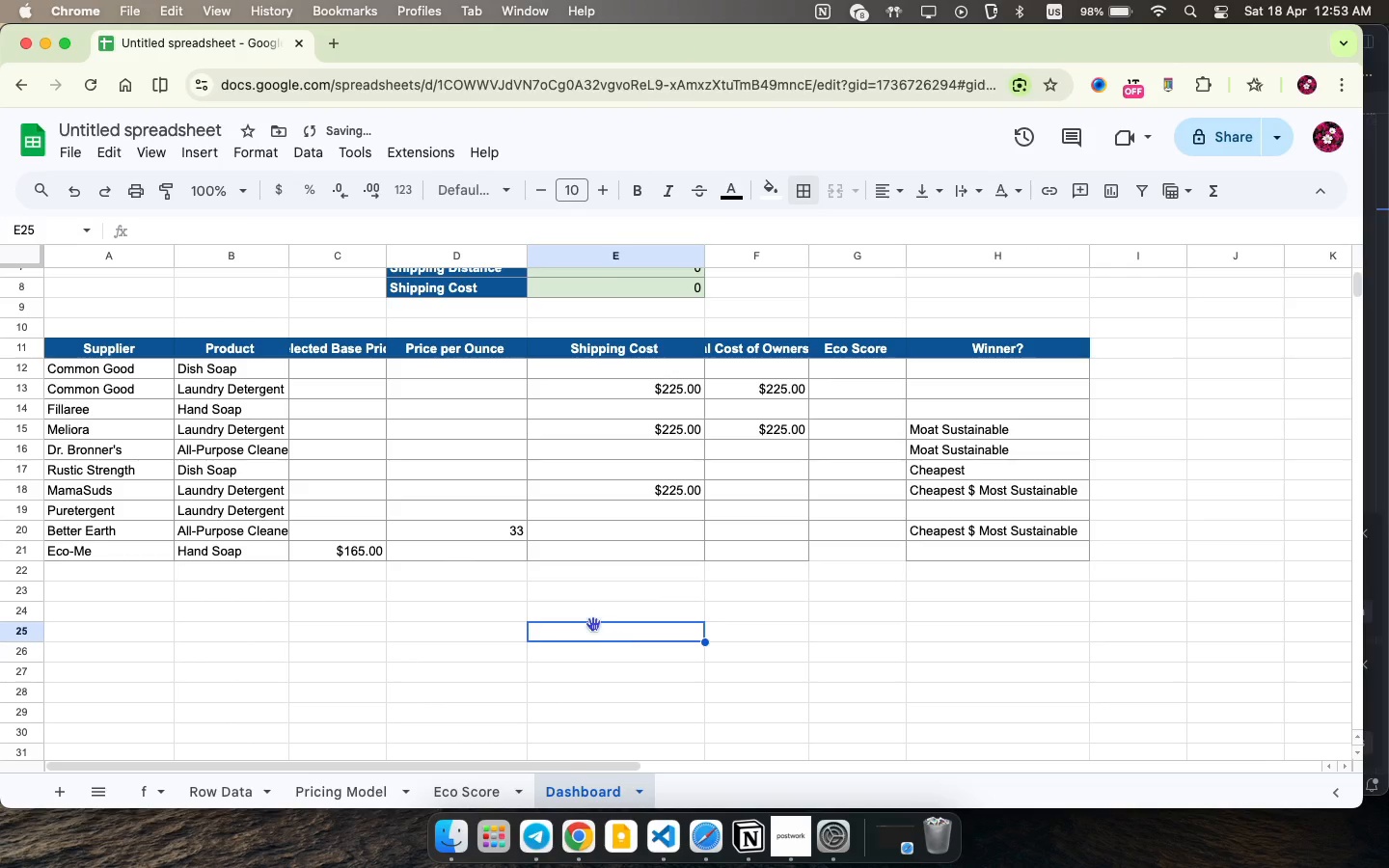 
left_click([615, 635])
 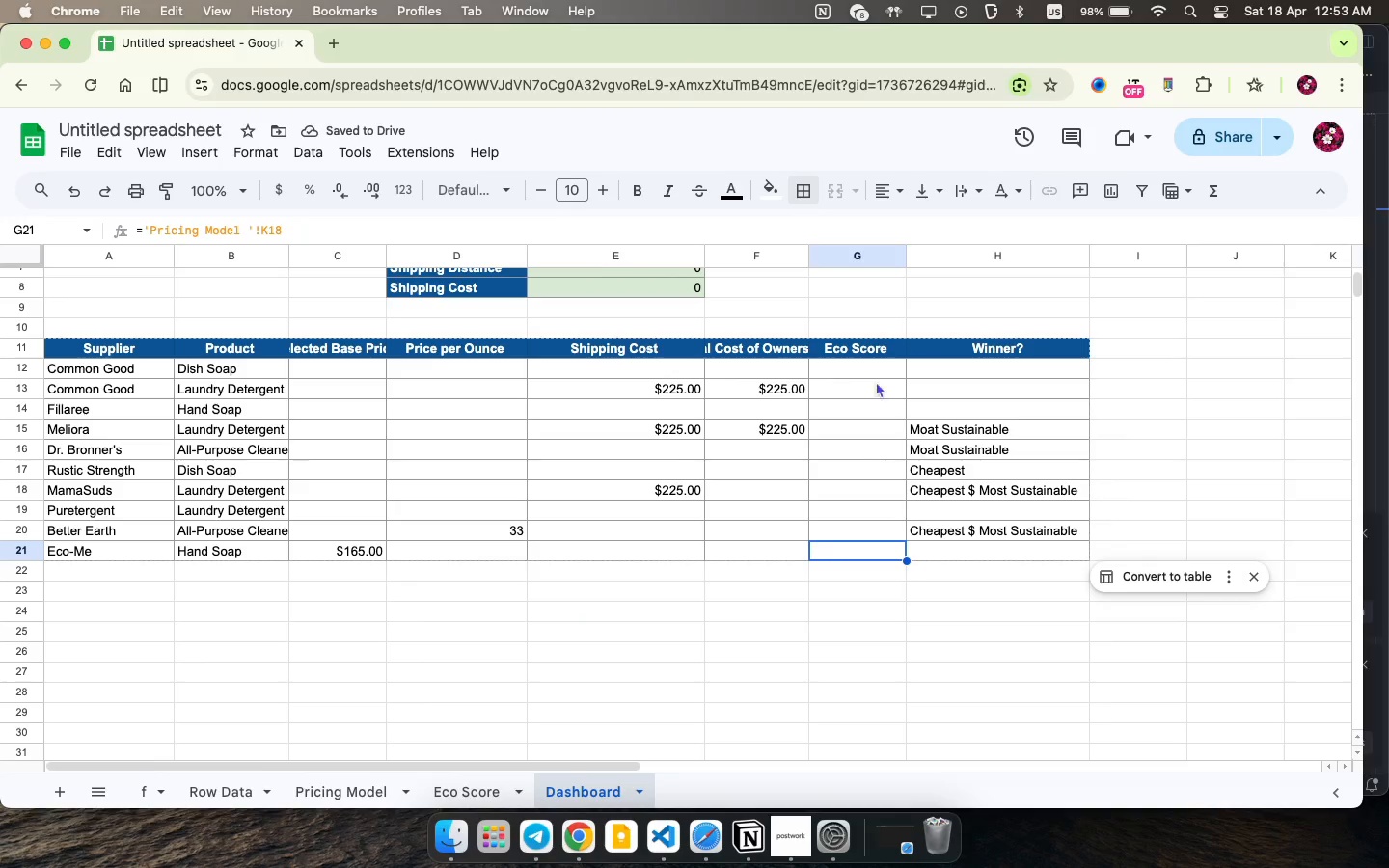 
left_click([852, 551])
 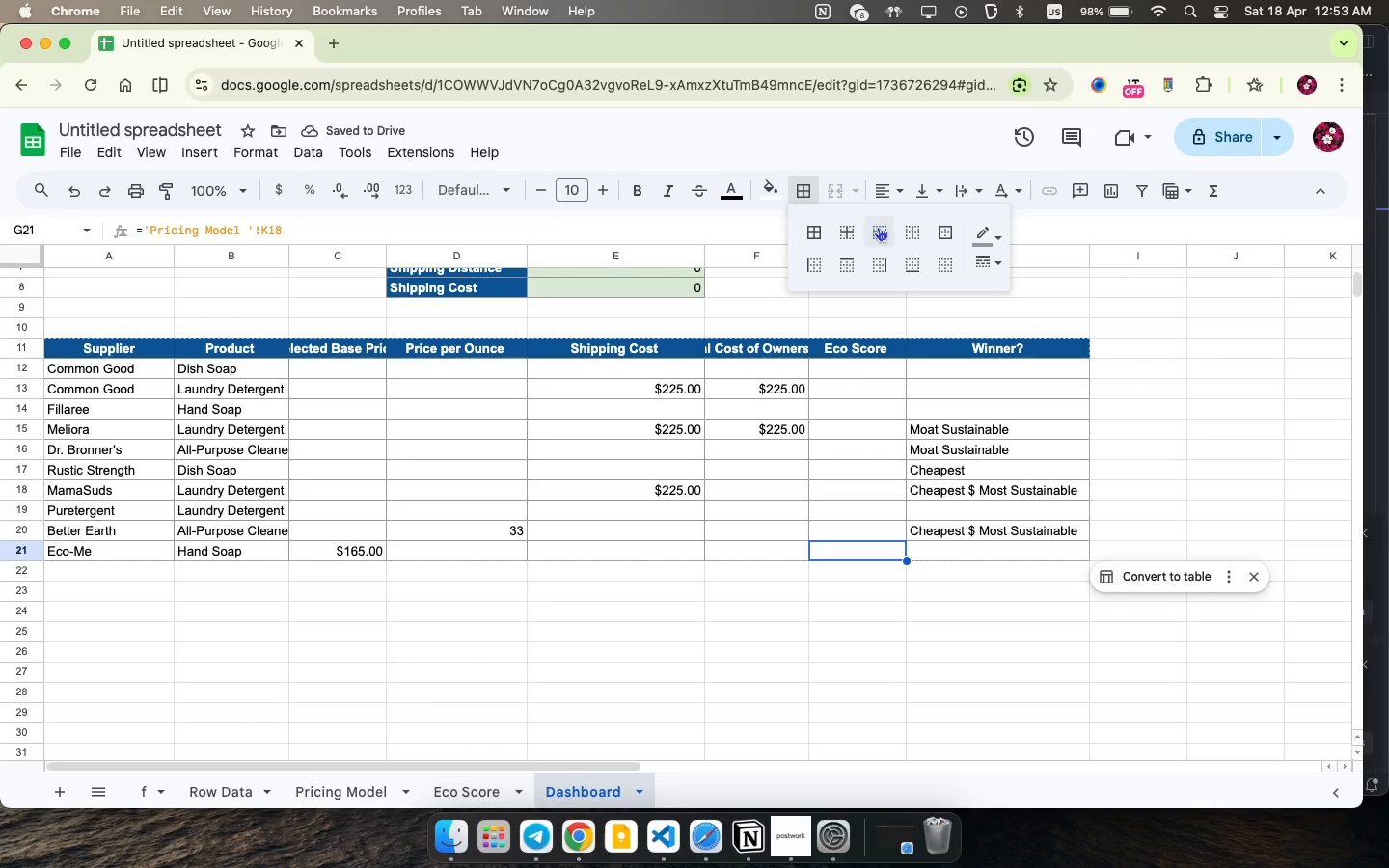 
left_click([811, 185])
 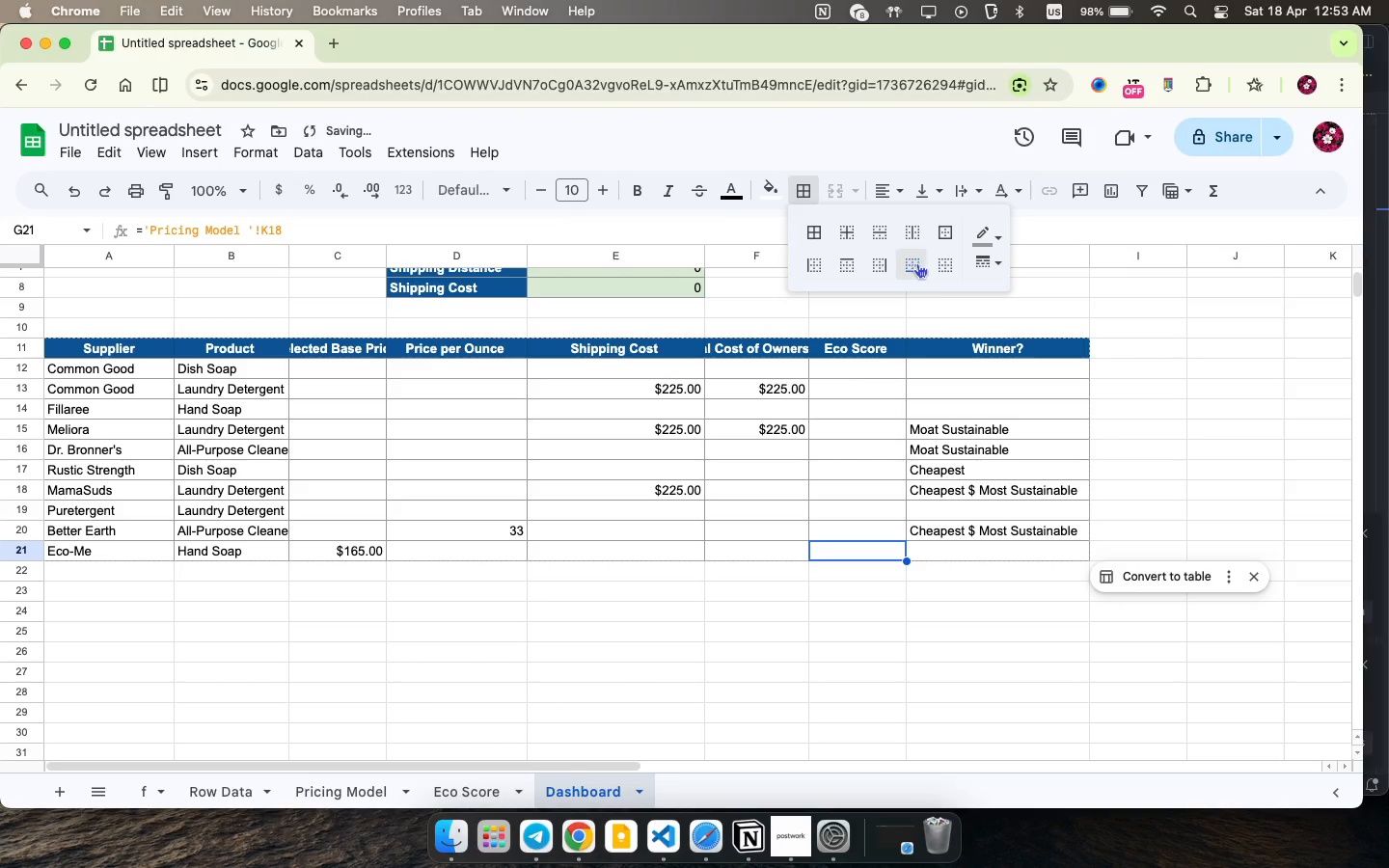 
left_click([917, 263])
 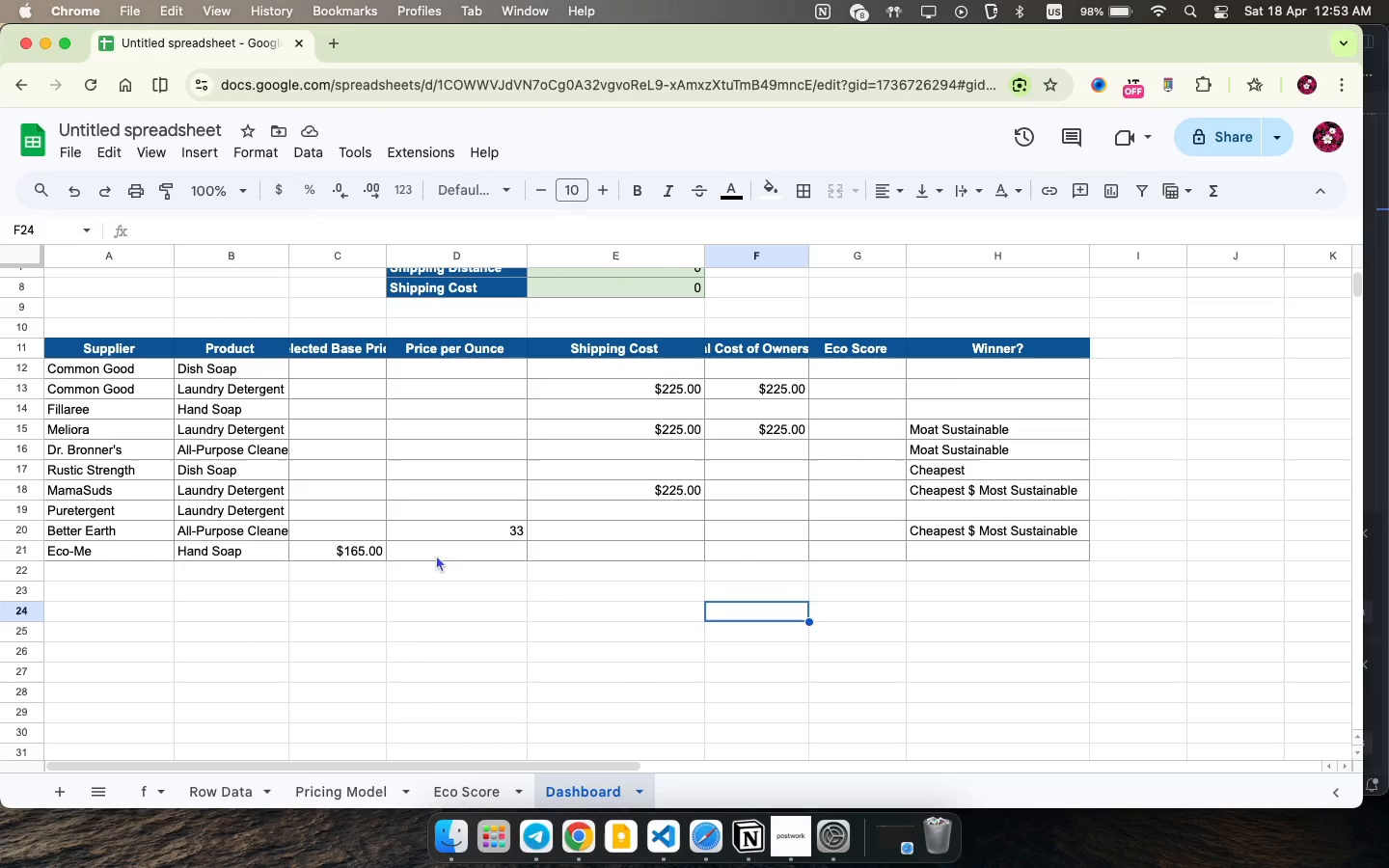 
wait(9.5)
 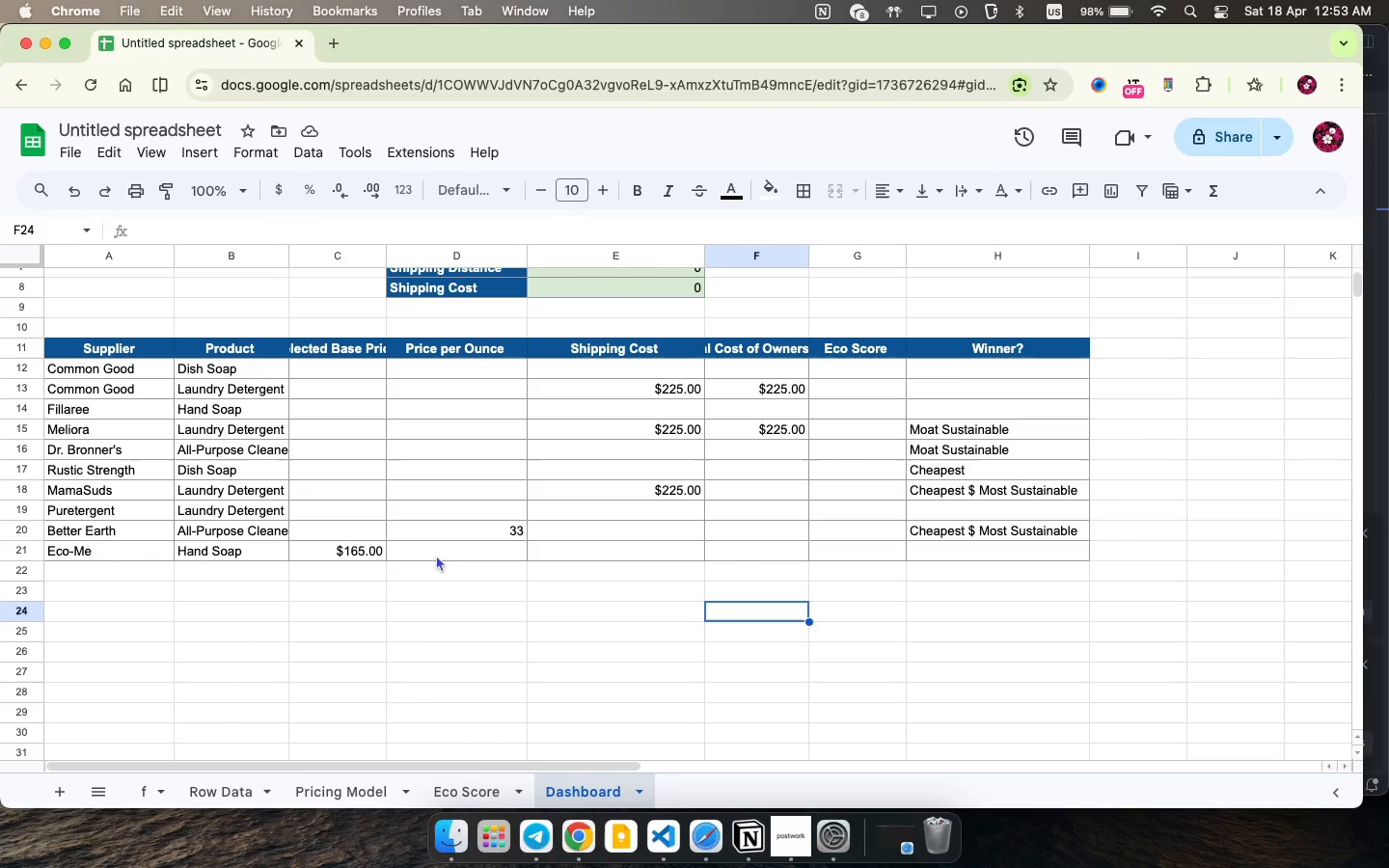 
left_click_drag(start_coordinate=[105, 346], to_coordinate=[1061, 547])
 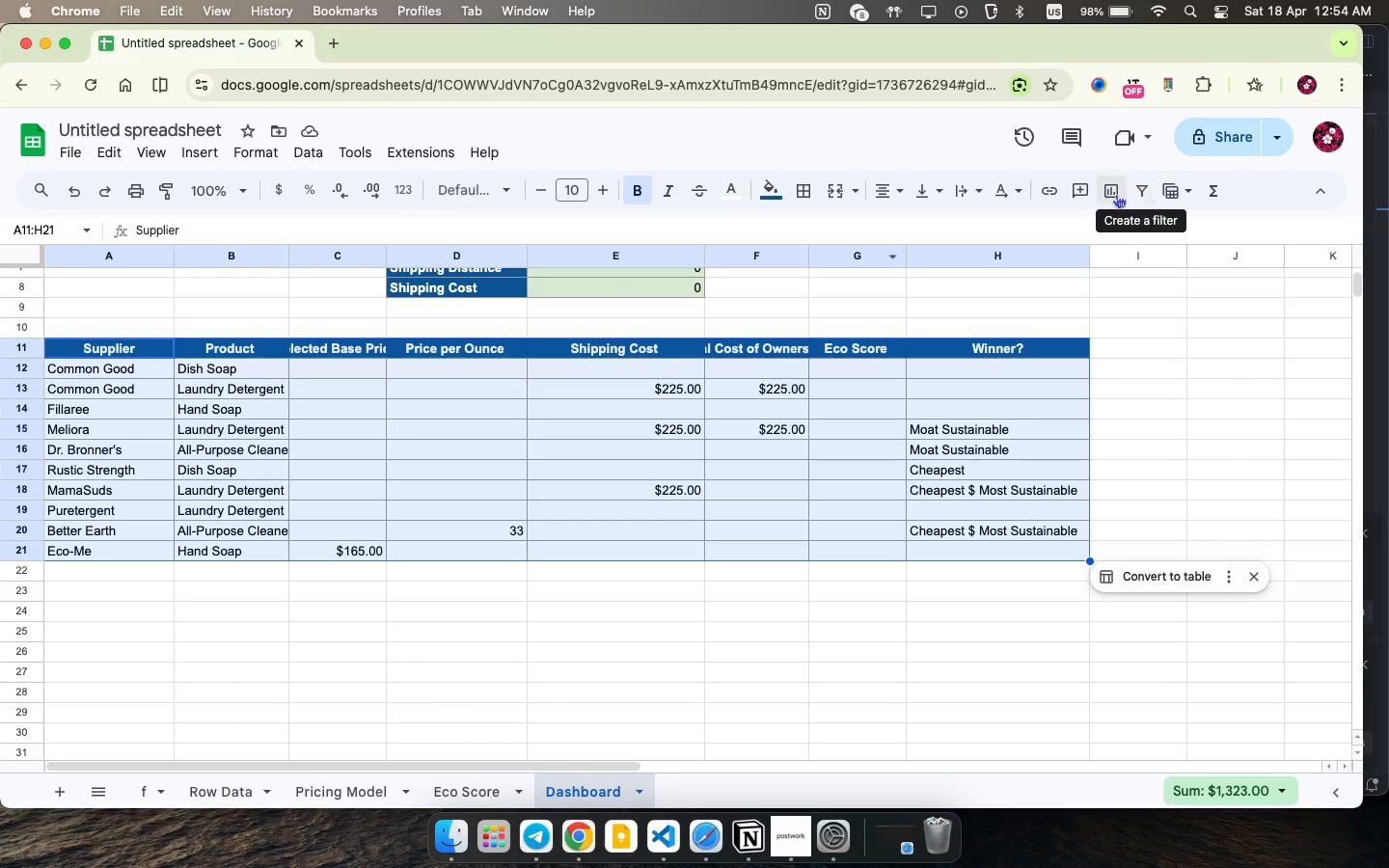 
left_click([1112, 195])
 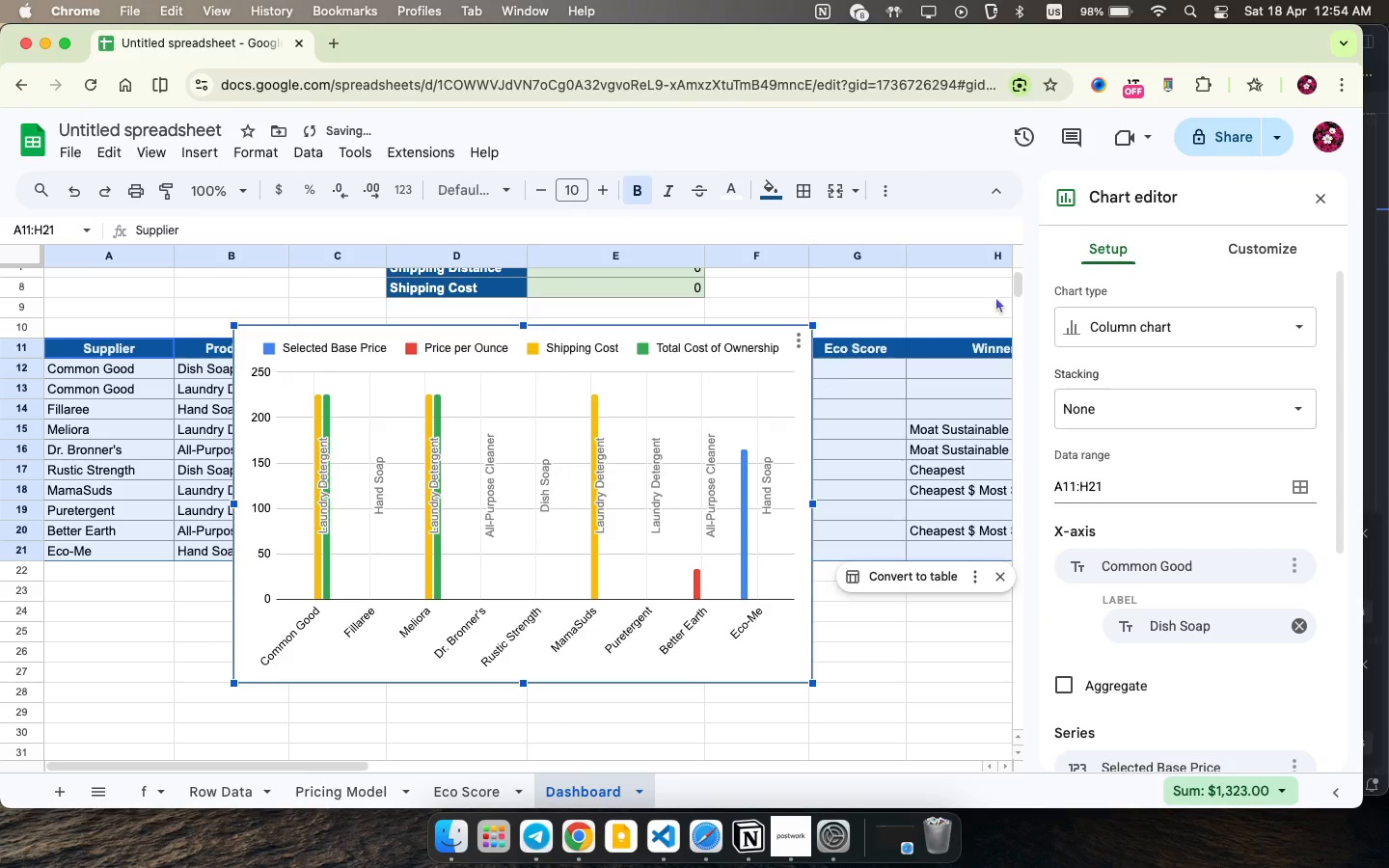 
wait(6.28)
 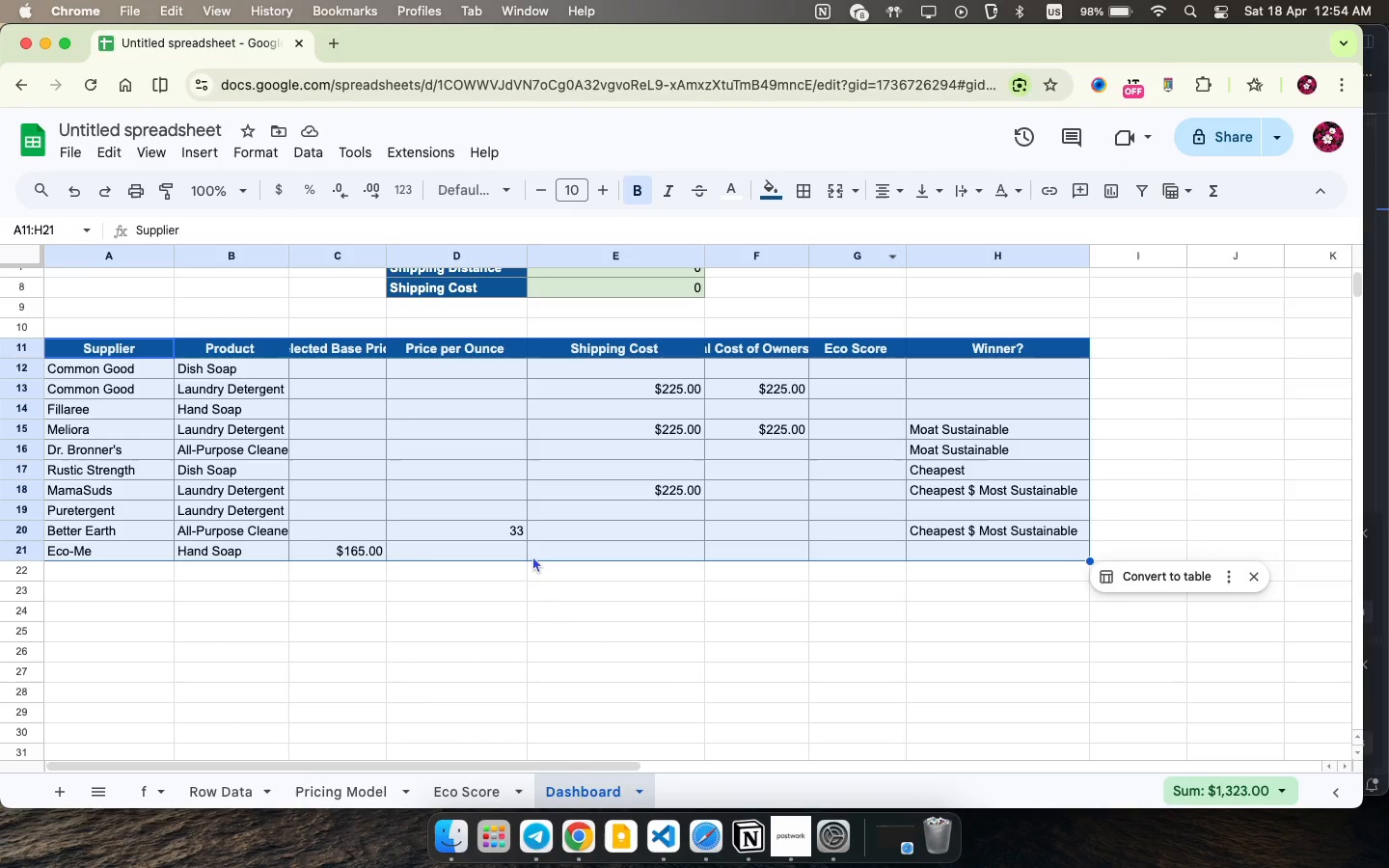 
left_click([1315, 201])
 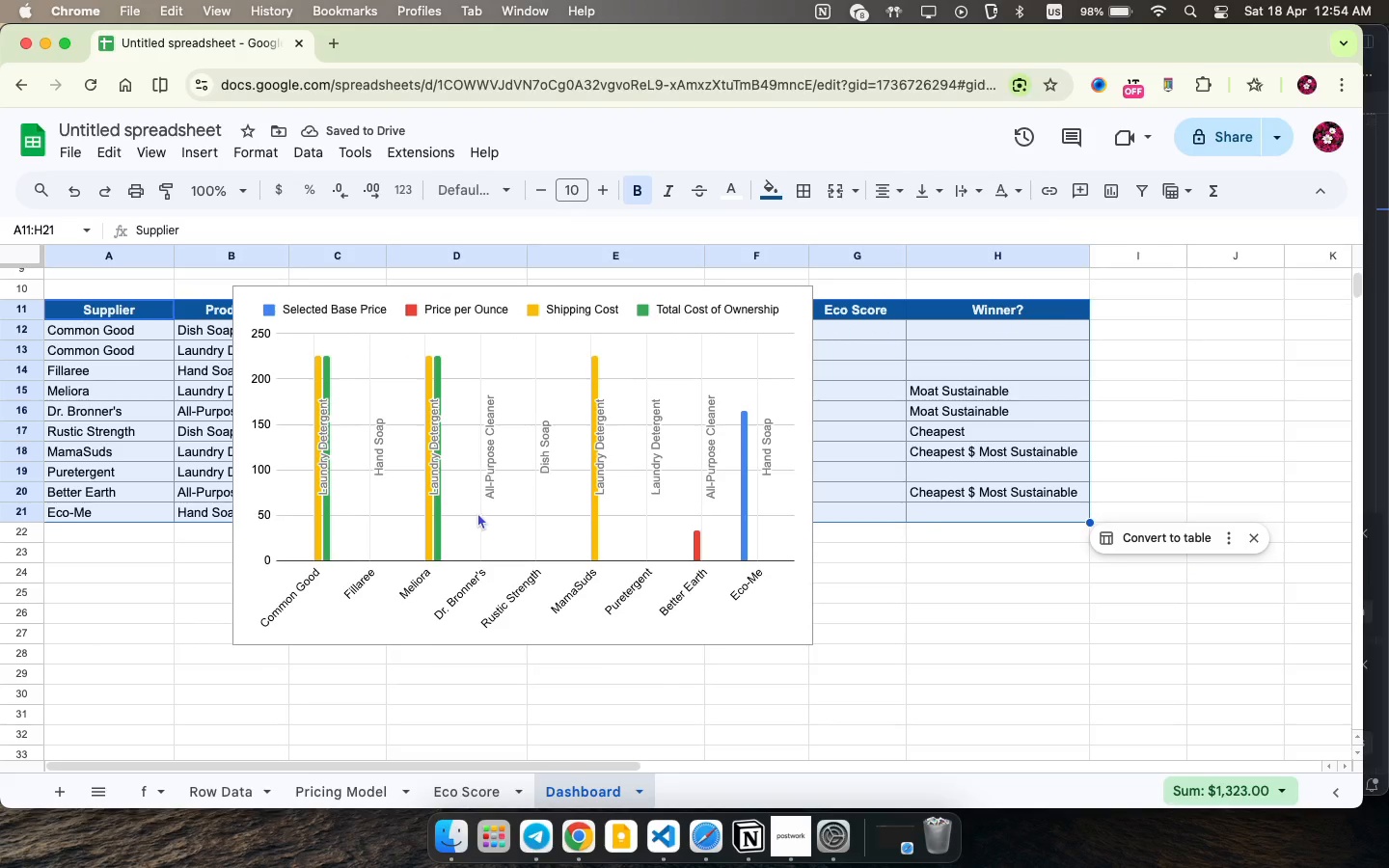 
left_click_drag(start_coordinate=[482, 497], to_coordinate=[389, 646])
 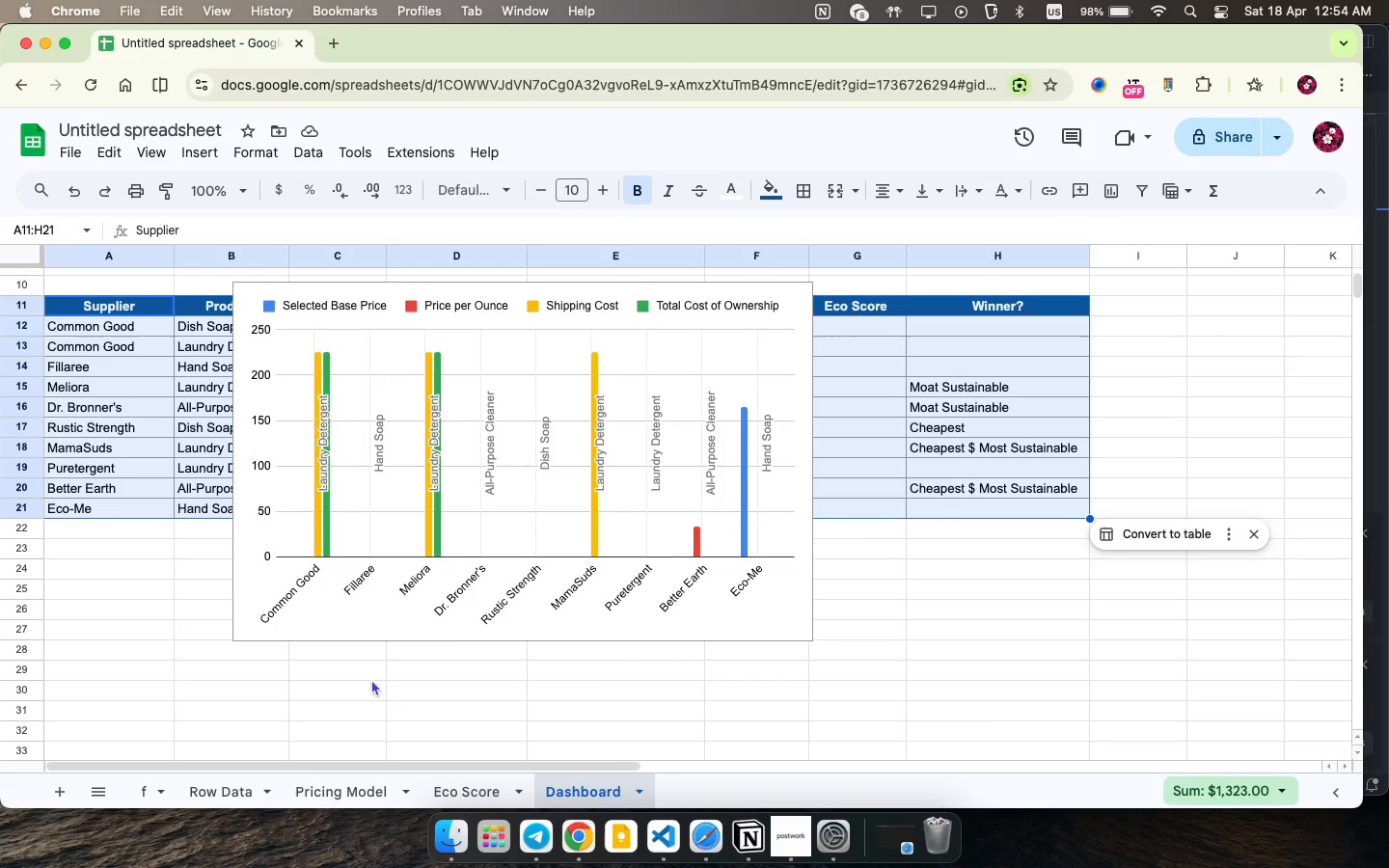 
scroll: coordinate [476, 532], scroll_direction: down, amount: 4.0
 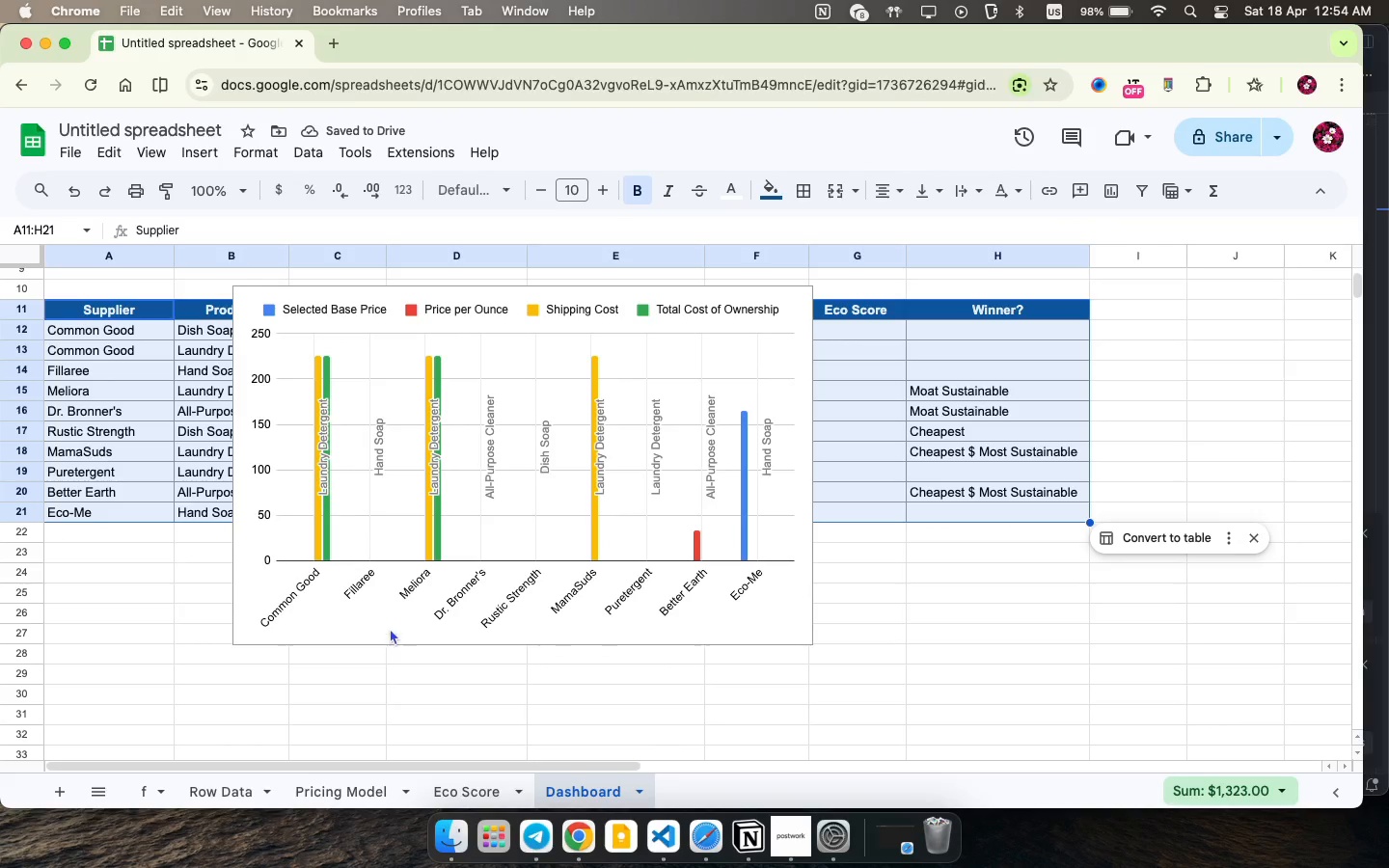 
left_click_drag(start_coordinate=[440, 582], to_coordinate=[371, 683])
 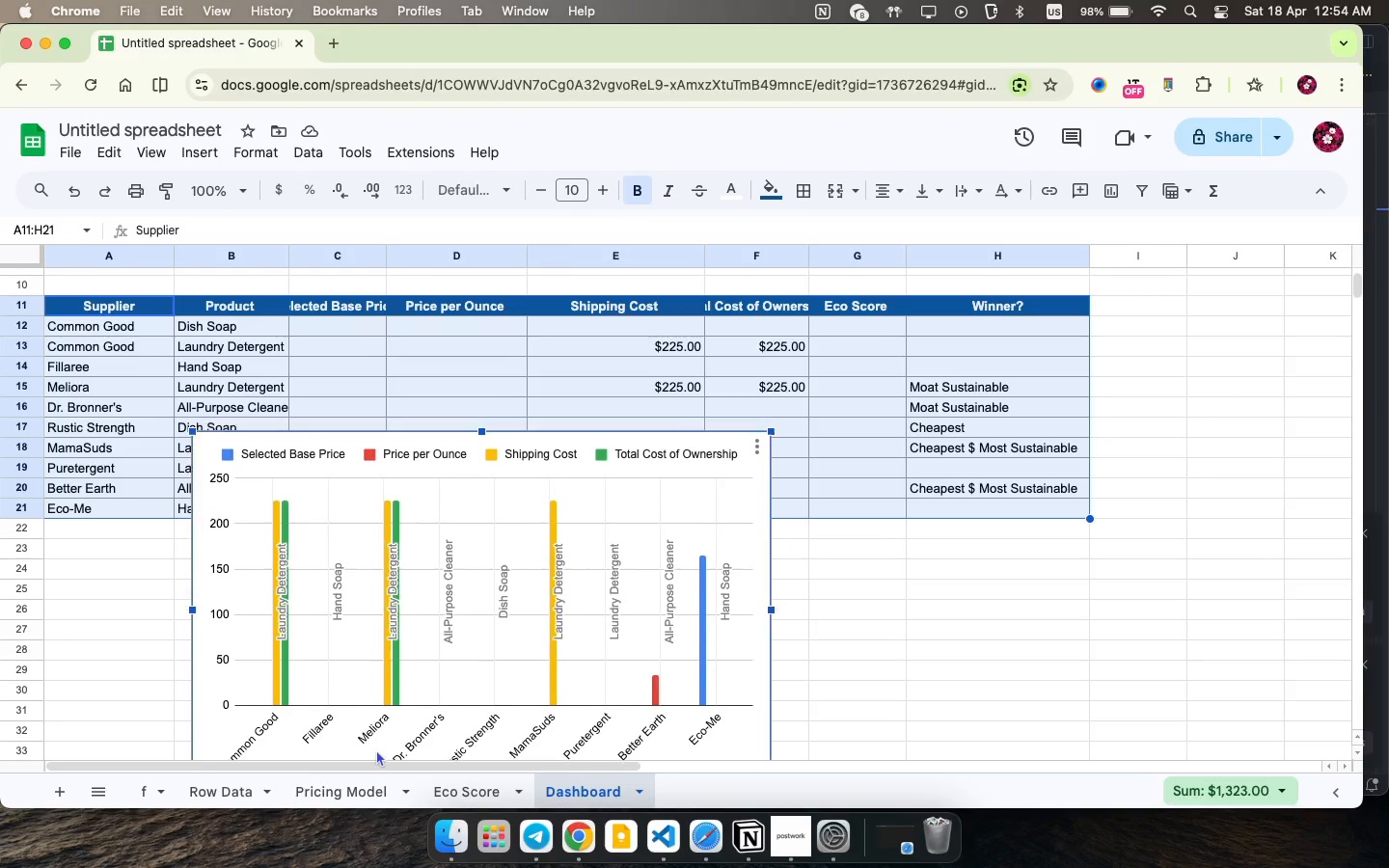 
scroll: coordinate [404, 611], scroll_direction: down, amount: 1.0
 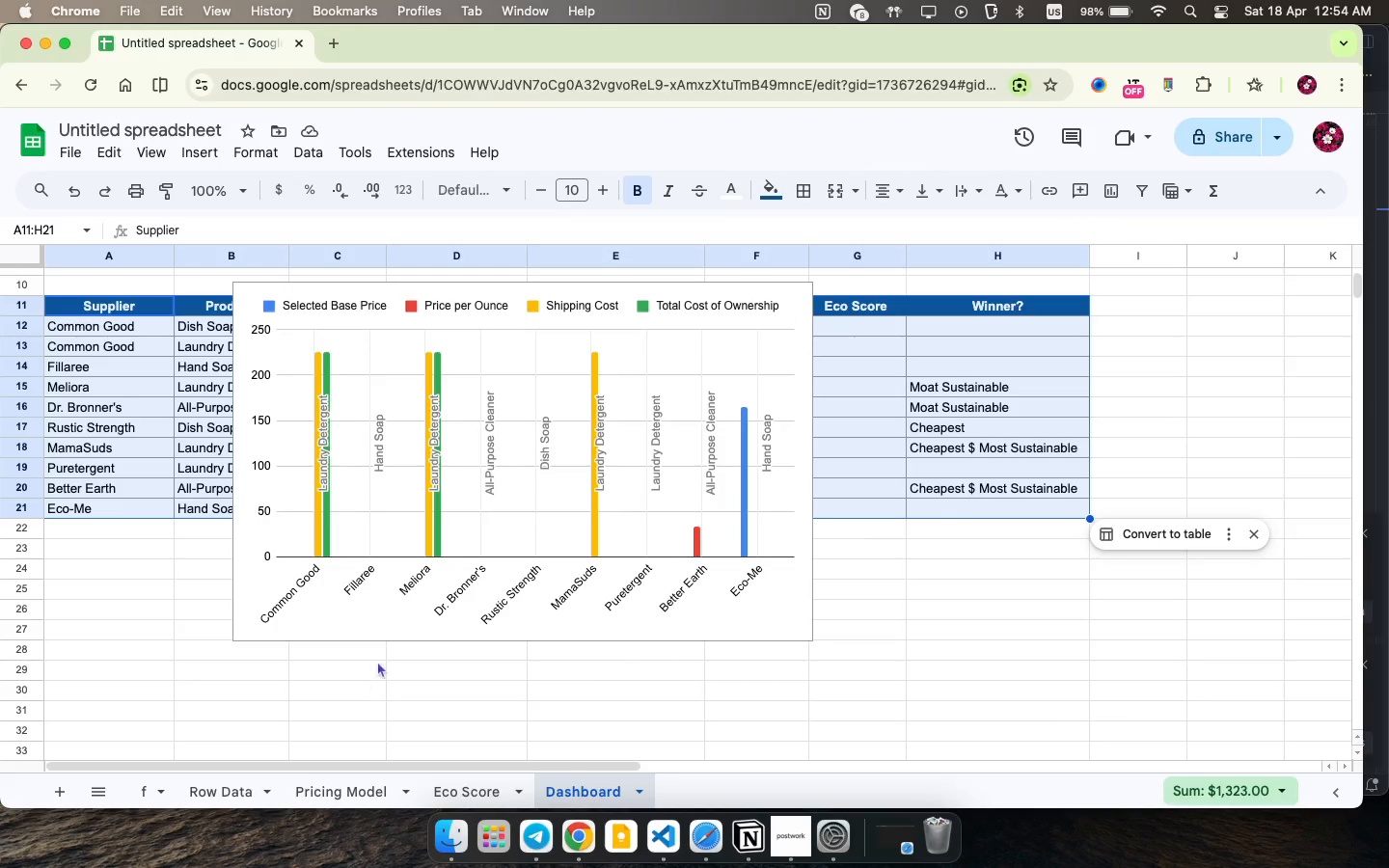 
left_click_drag(start_coordinate=[423, 588], to_coordinate=[376, 761])
 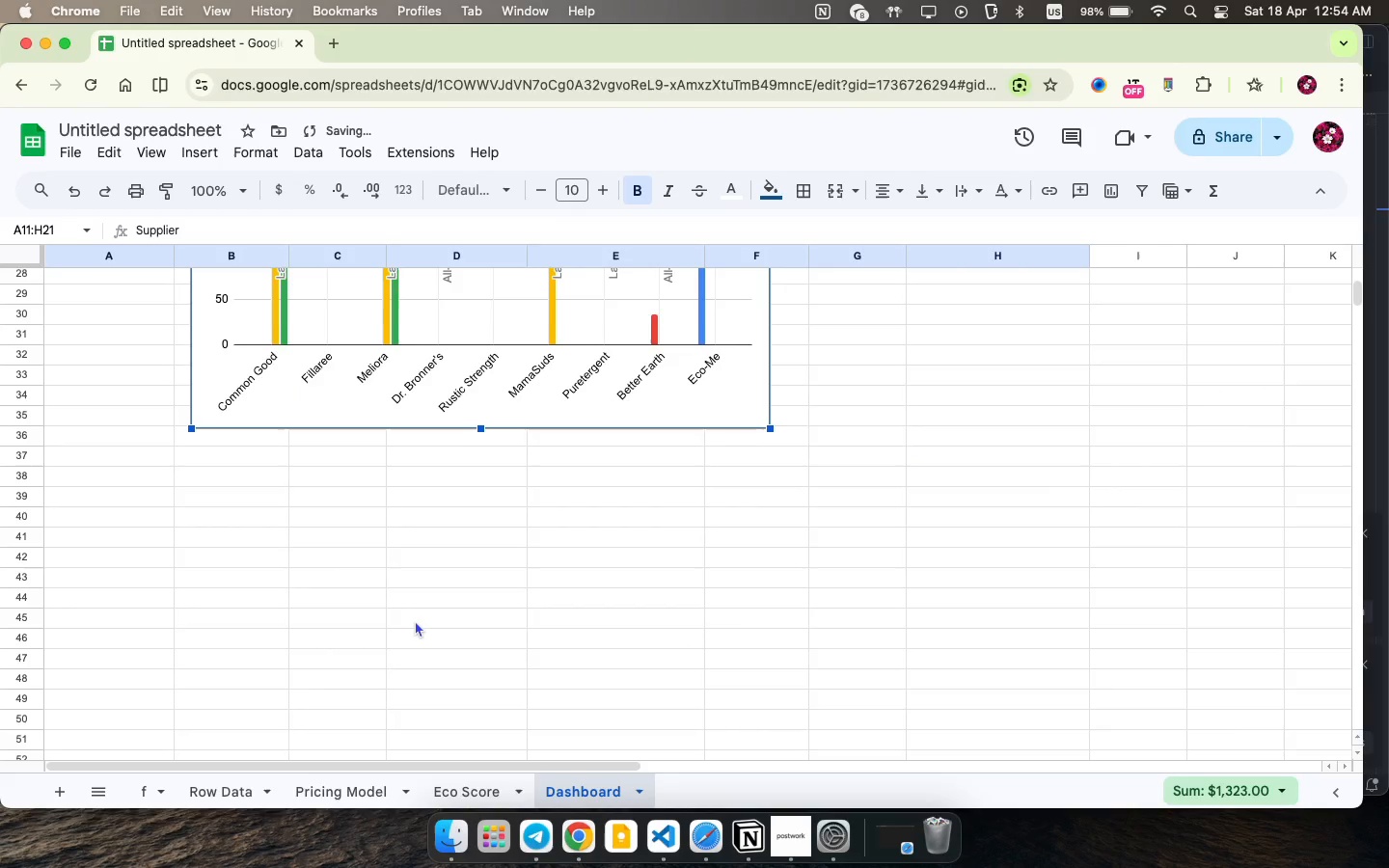 
scroll: coordinate [388, 702], scroll_direction: down, amount: 9.0
 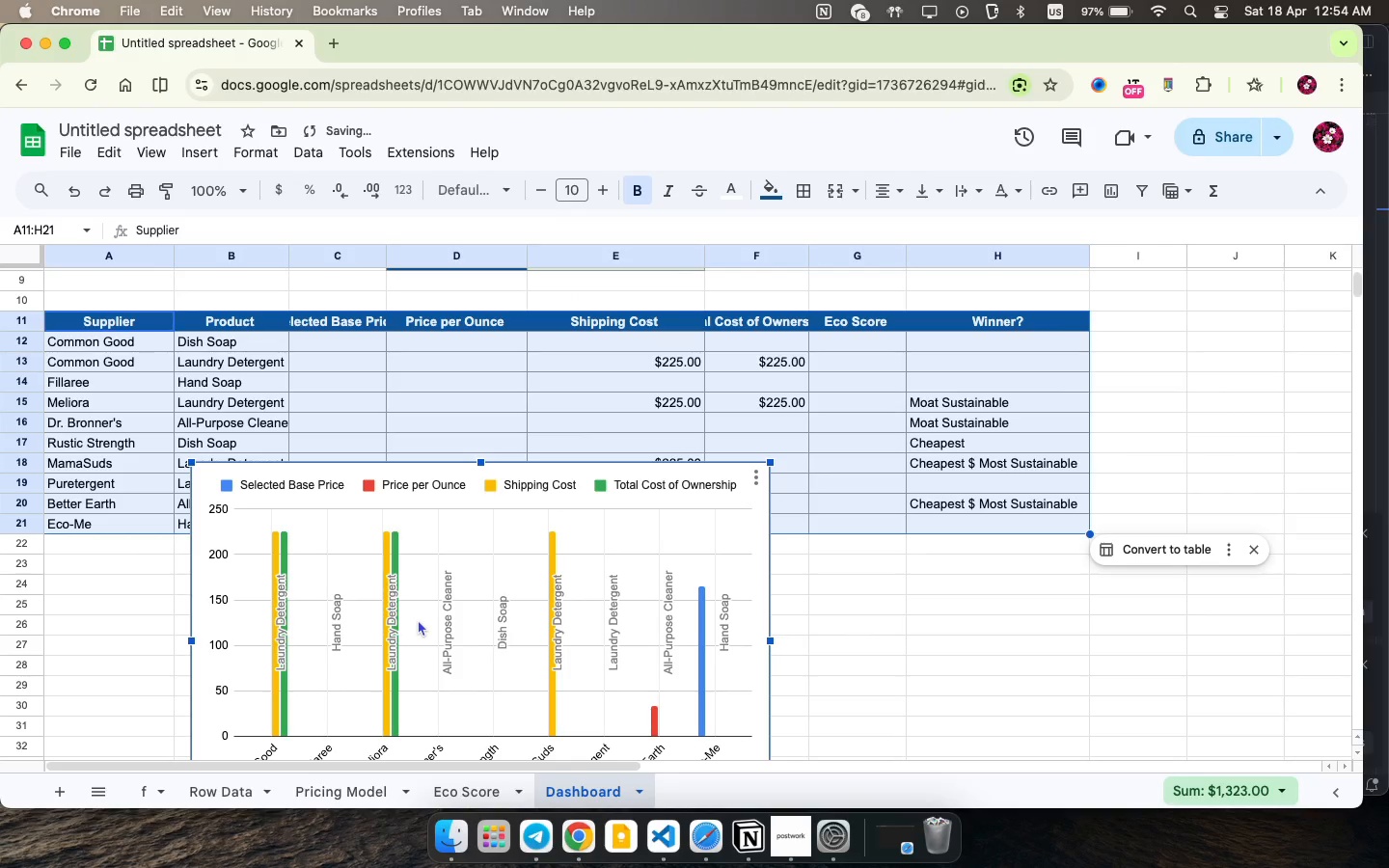 
left_click_drag(start_coordinate=[418, 619], to_coordinate=[335, 730])
 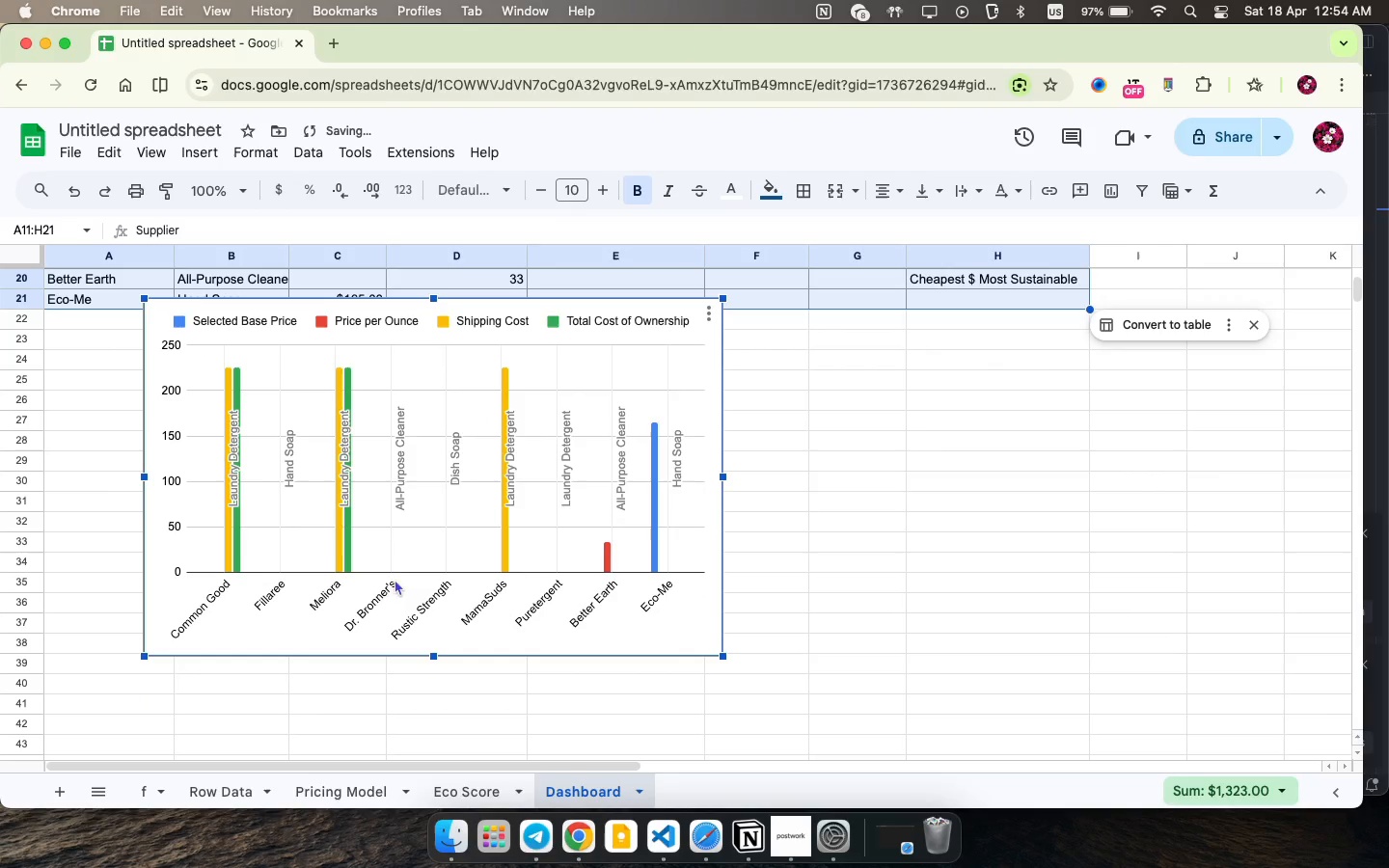 
scroll: coordinate [415, 620], scroll_direction: up, amount: 10.0
 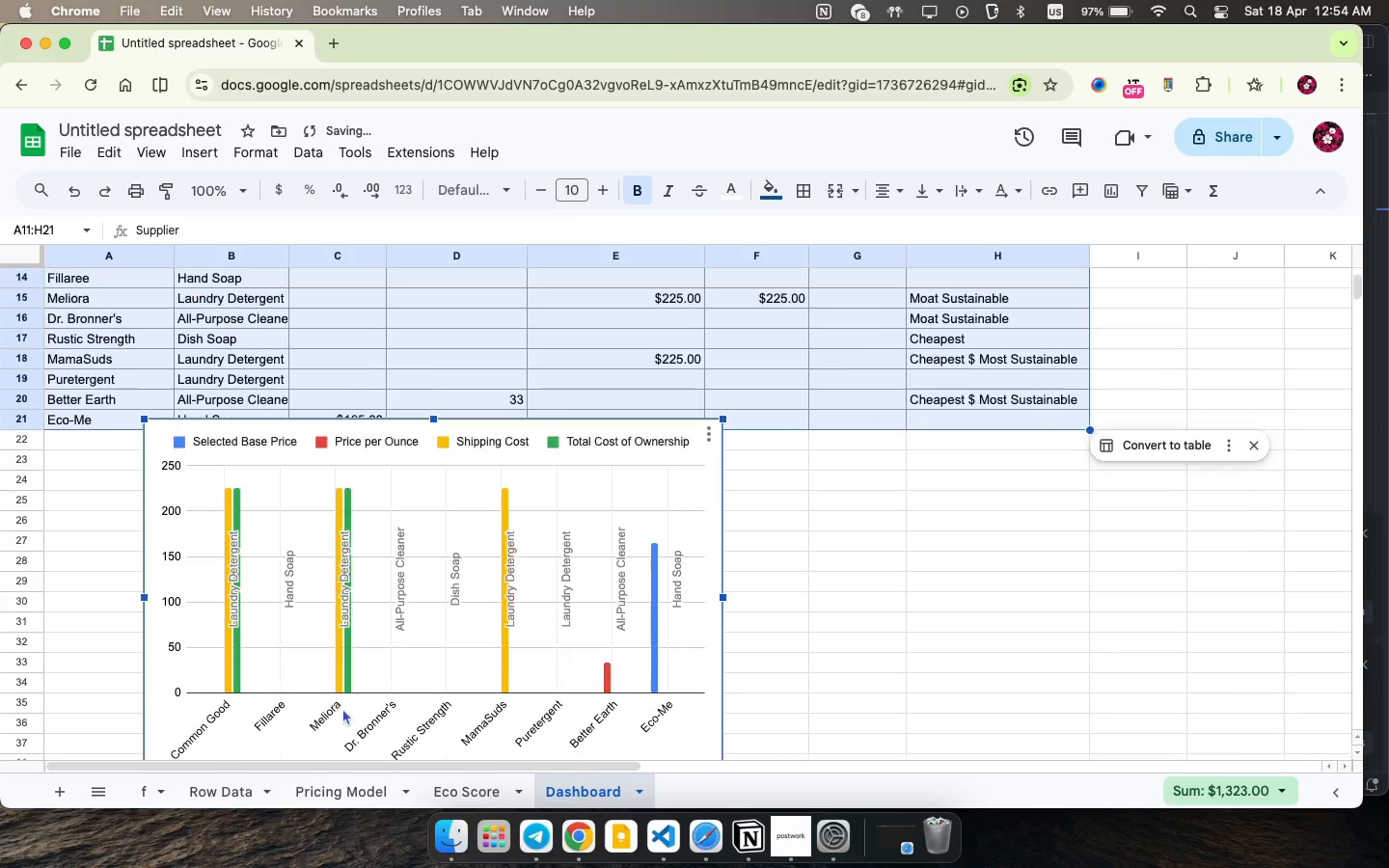 
left_click_drag(start_coordinate=[406, 549], to_coordinate=[380, 631])
 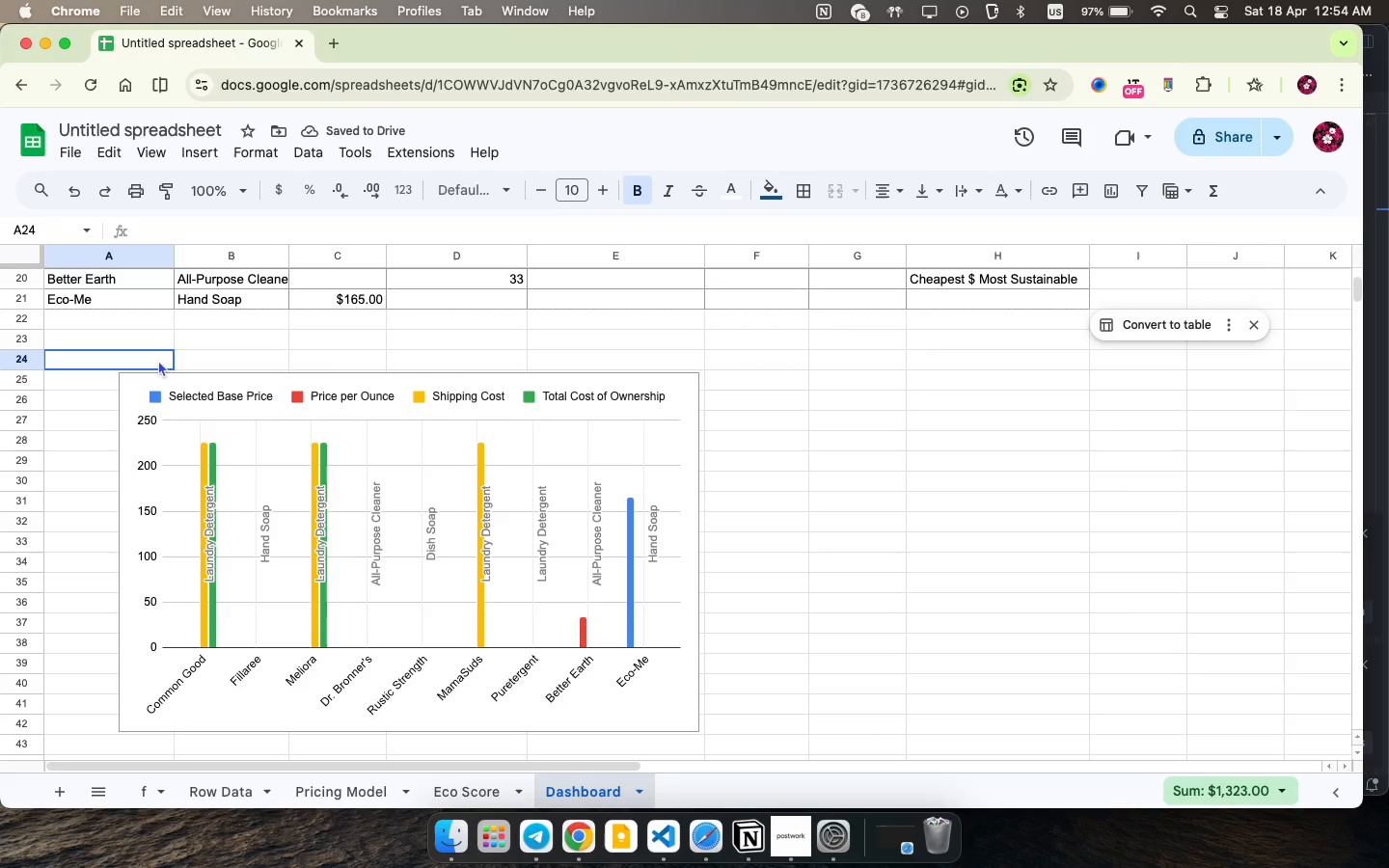 
scroll: coordinate [371, 630], scroll_direction: down, amount: 4.0
 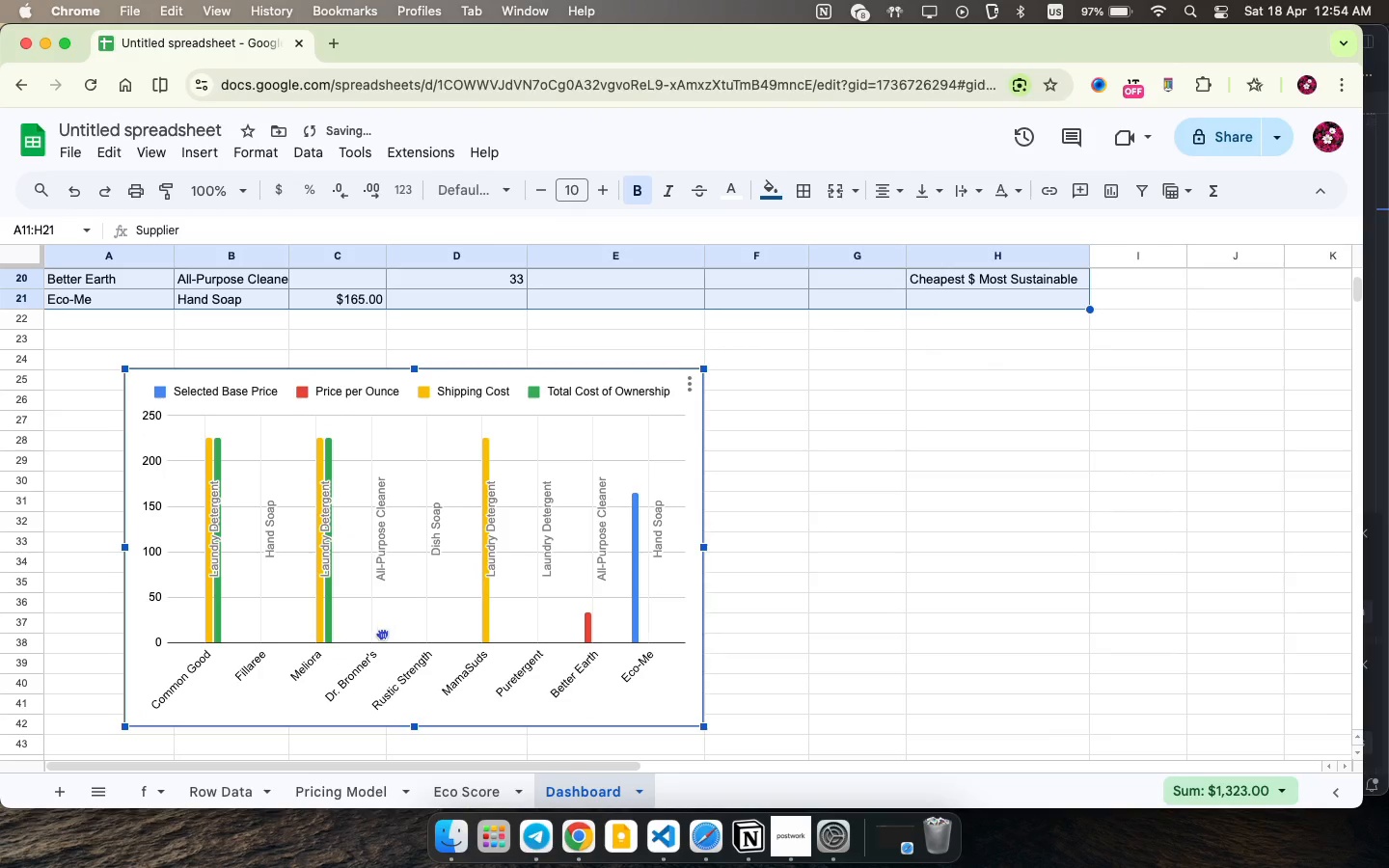 
left_click([158, 360])
 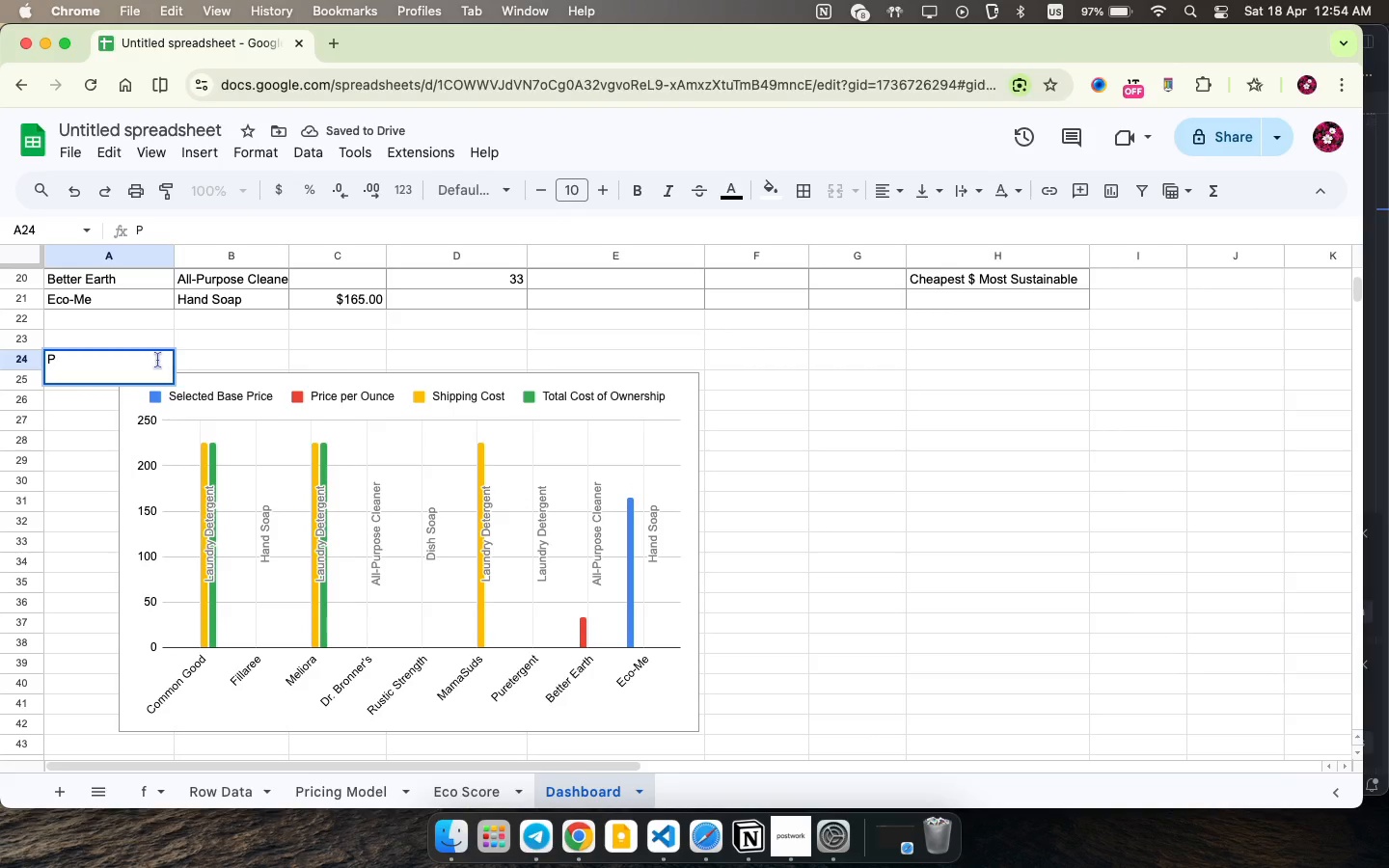 
type(P)
key(Backspace)
type(Total Cost per upplier )
 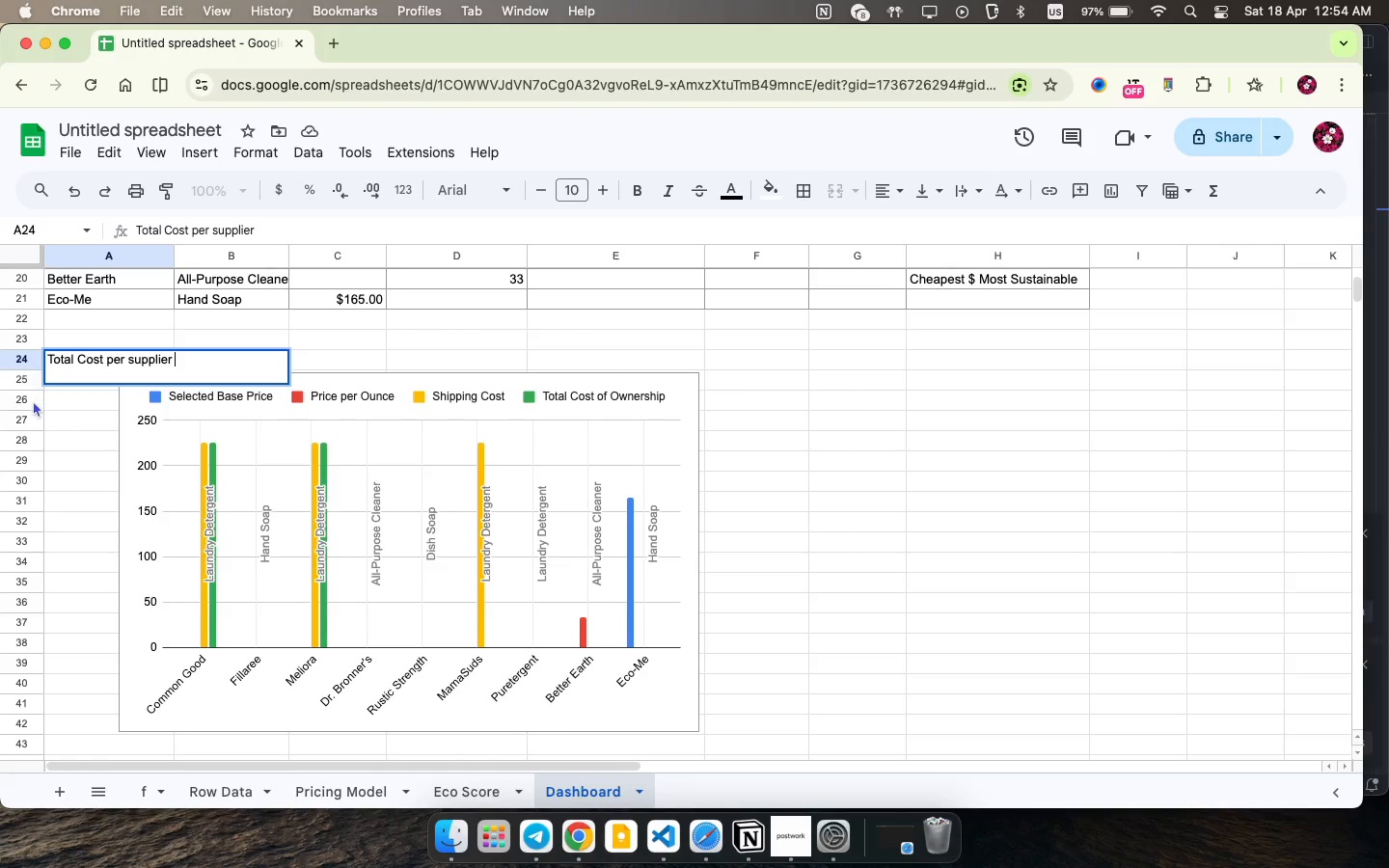 
double_click([609, 185])
 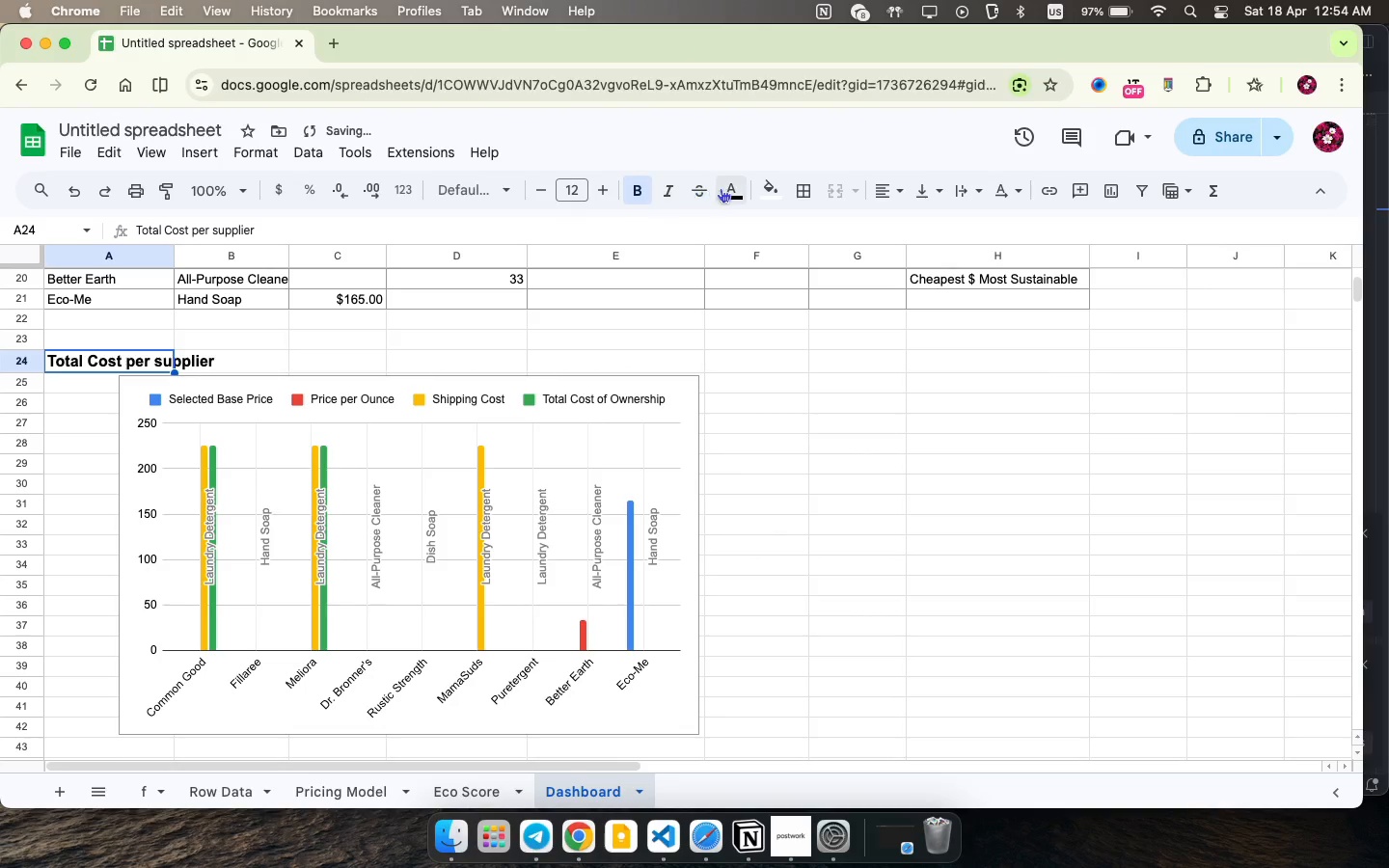 
left_click([635, 188])
 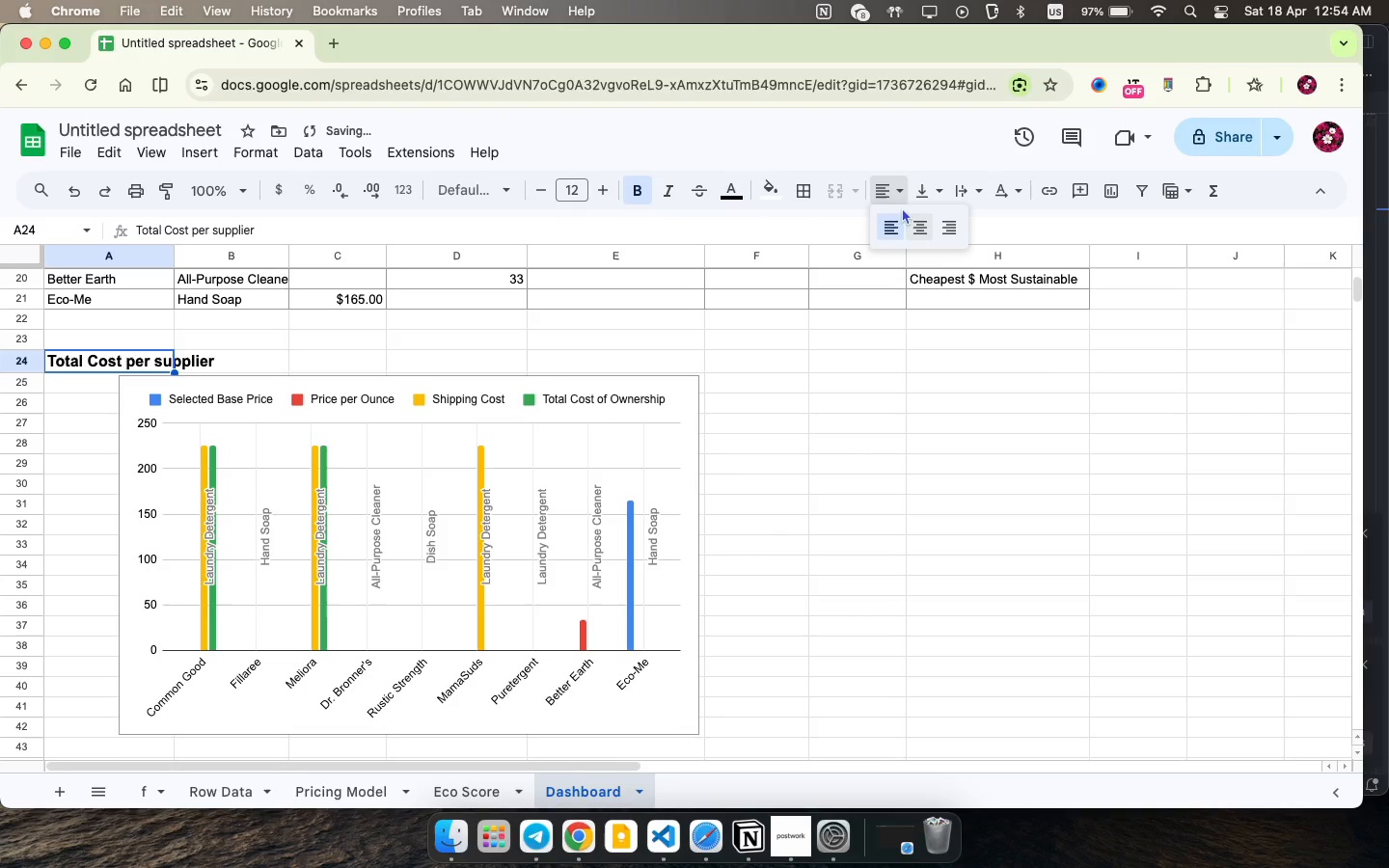 
left_click([902, 190])
 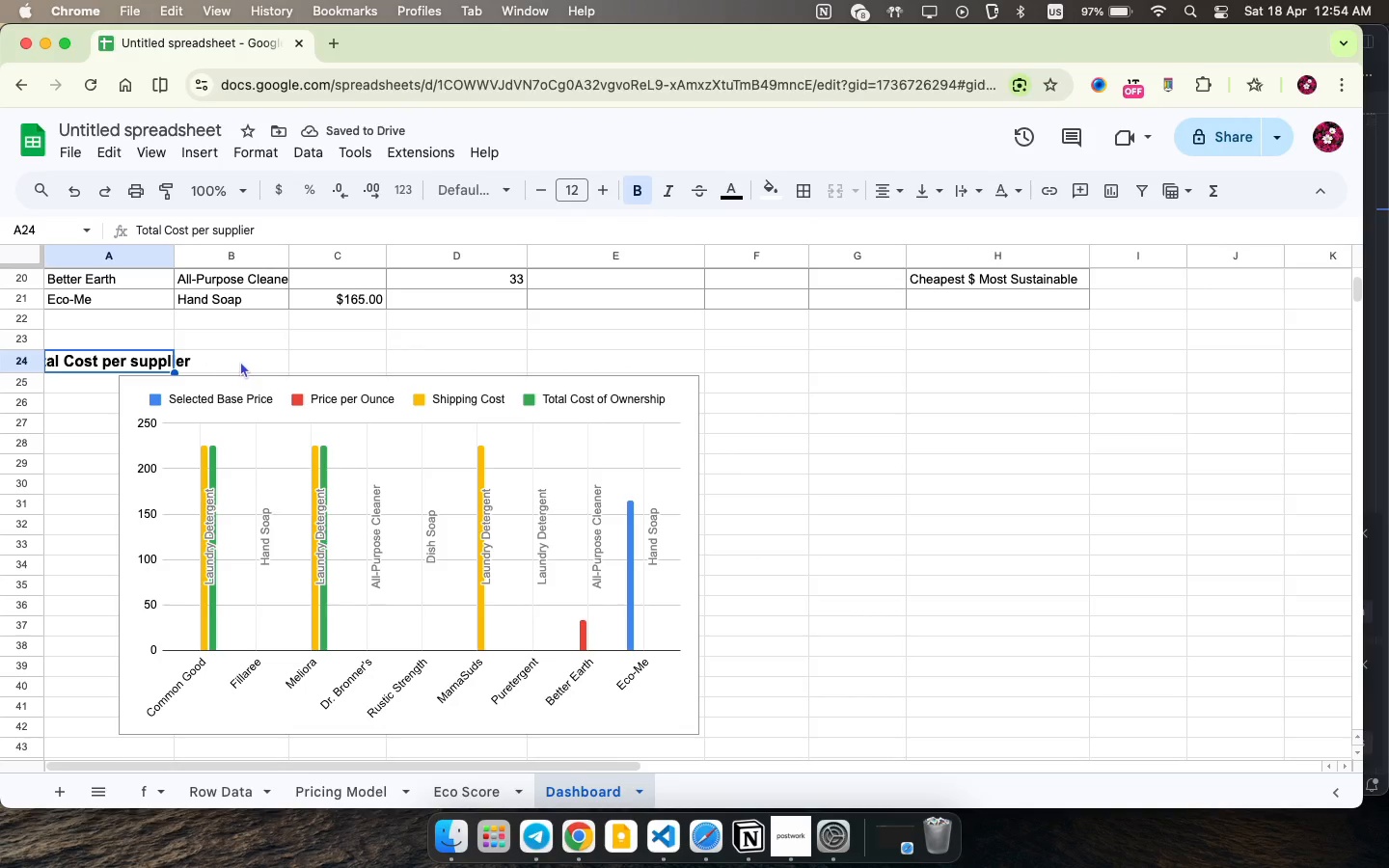 
hold_key(key=CommandLeft, duration=1.76)
left_click([242, 359])
 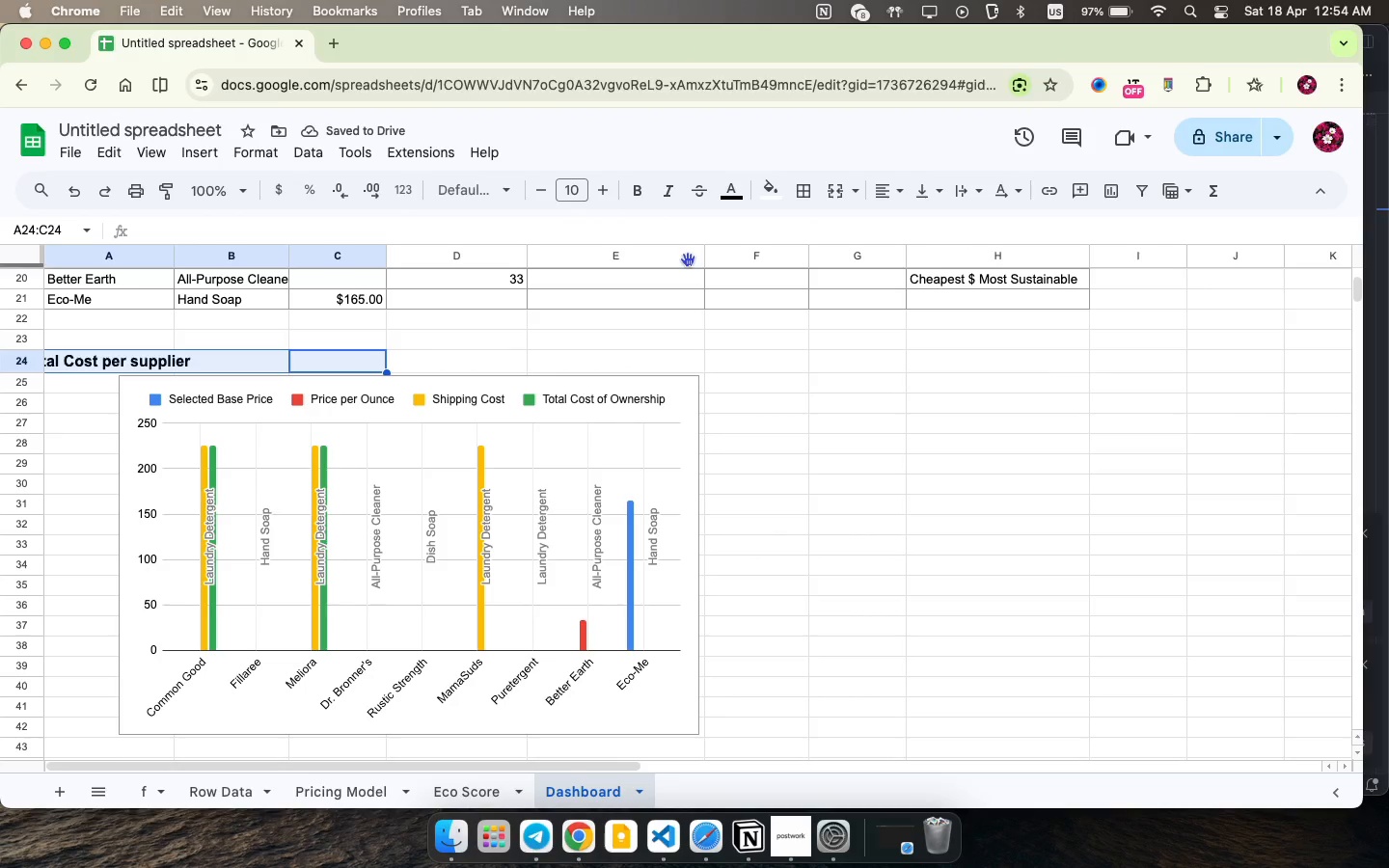 
left_click([309, 360])
 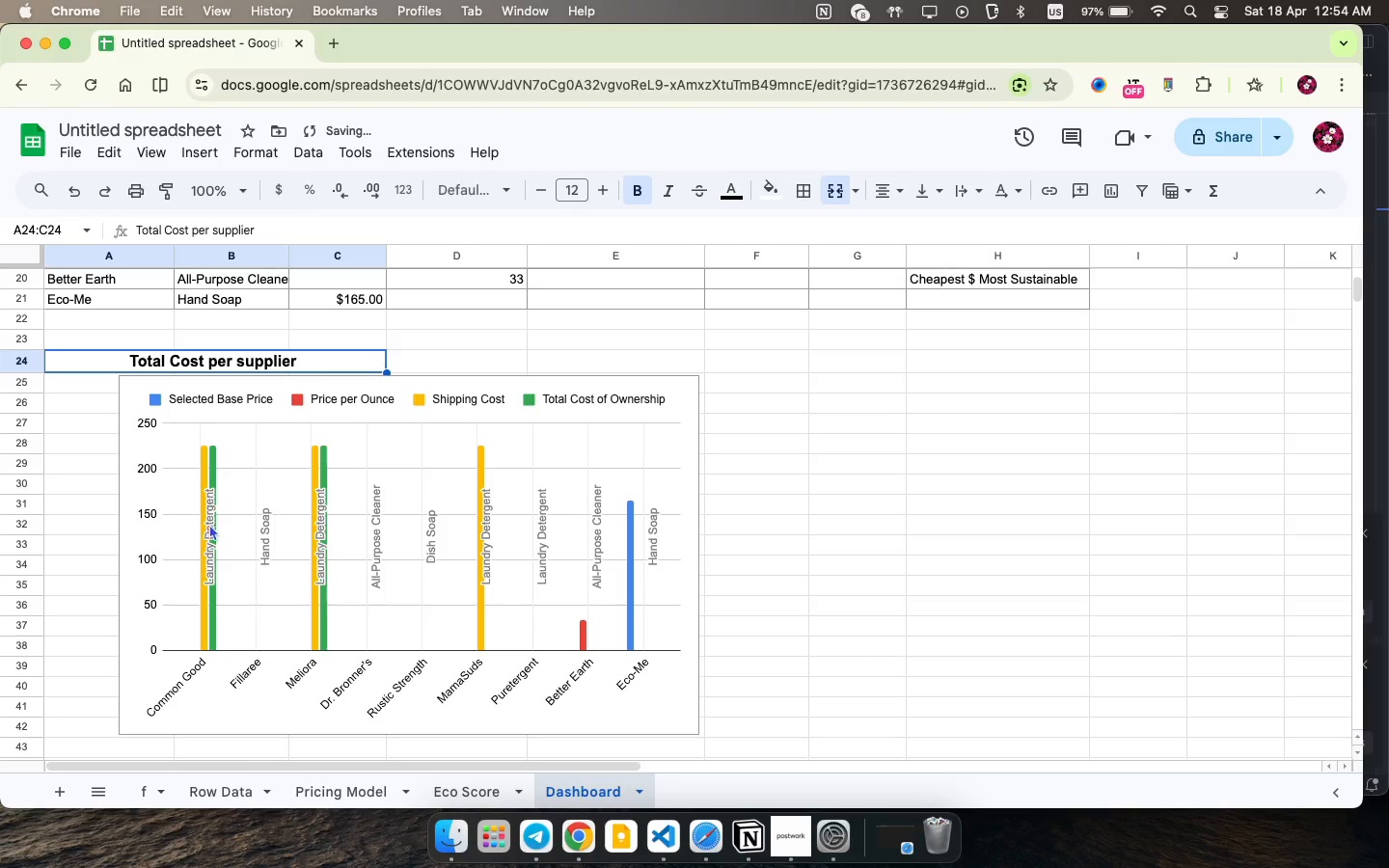 
left_click_drag(start_coordinate=[208, 524], to_coordinate=[92, 526])
 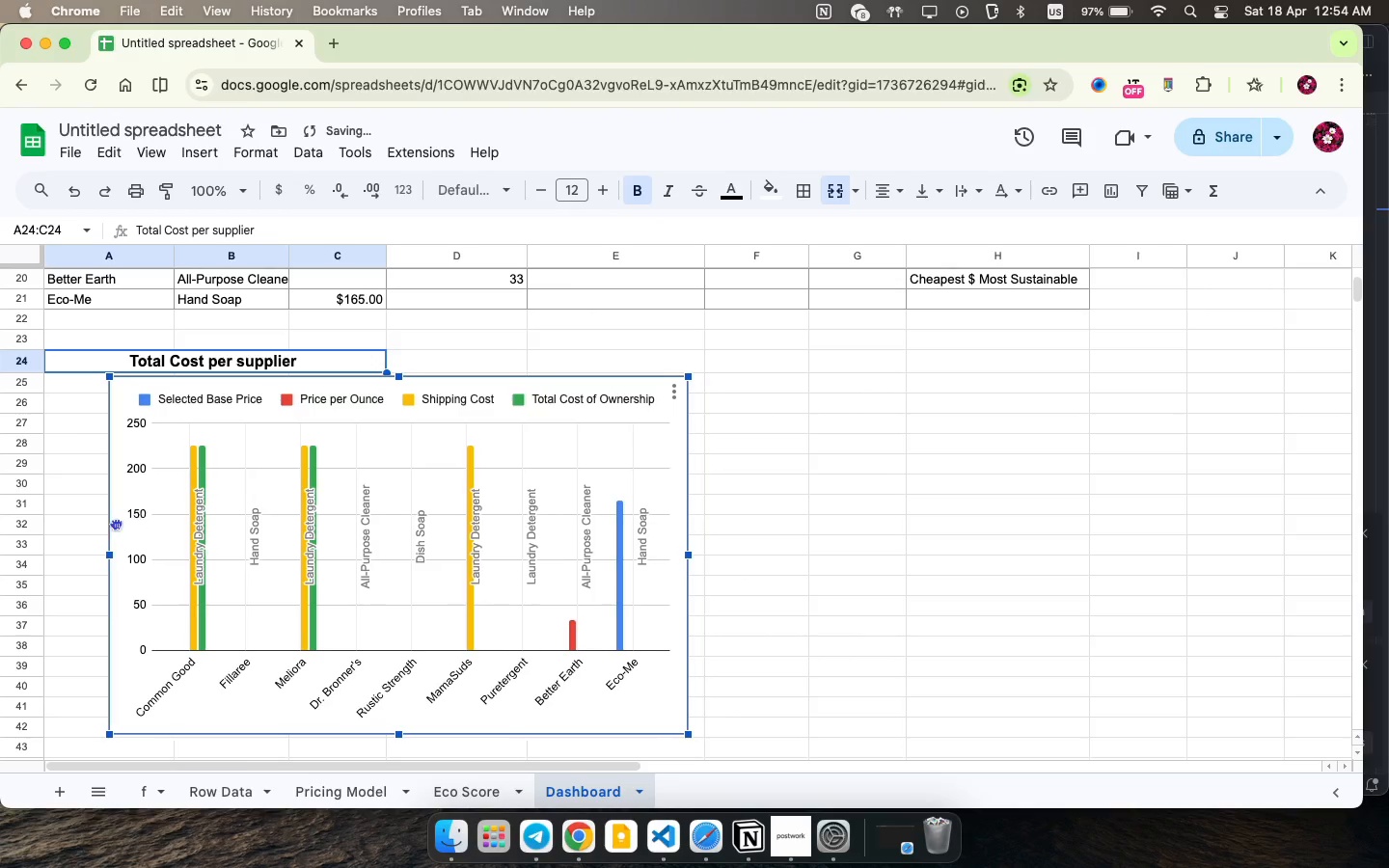 
left_click([197, 520])
 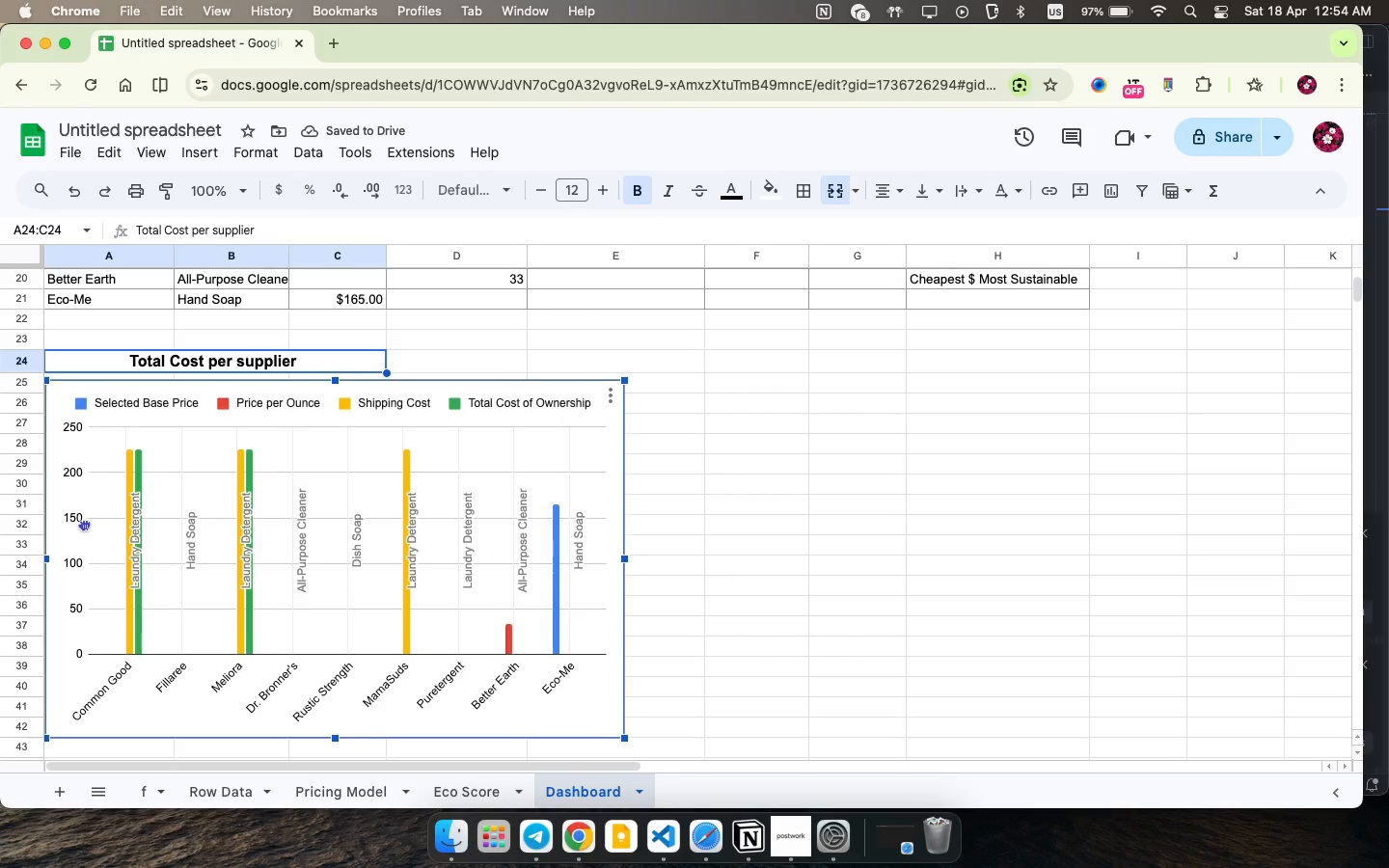 
left_click_drag(start_coordinate=[198, 520], to_coordinate=[88, 518])
 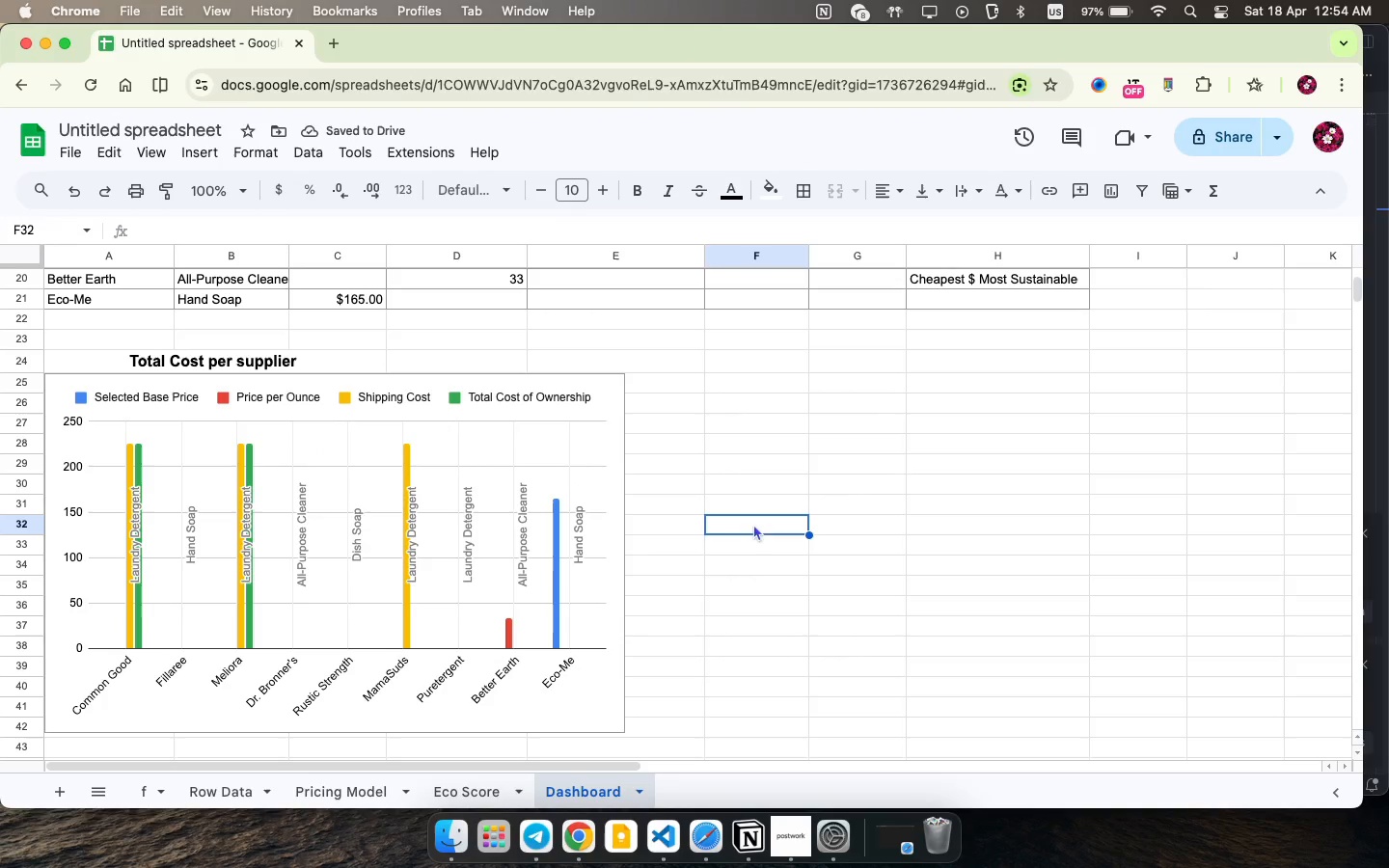 
left_click([762, 523])
 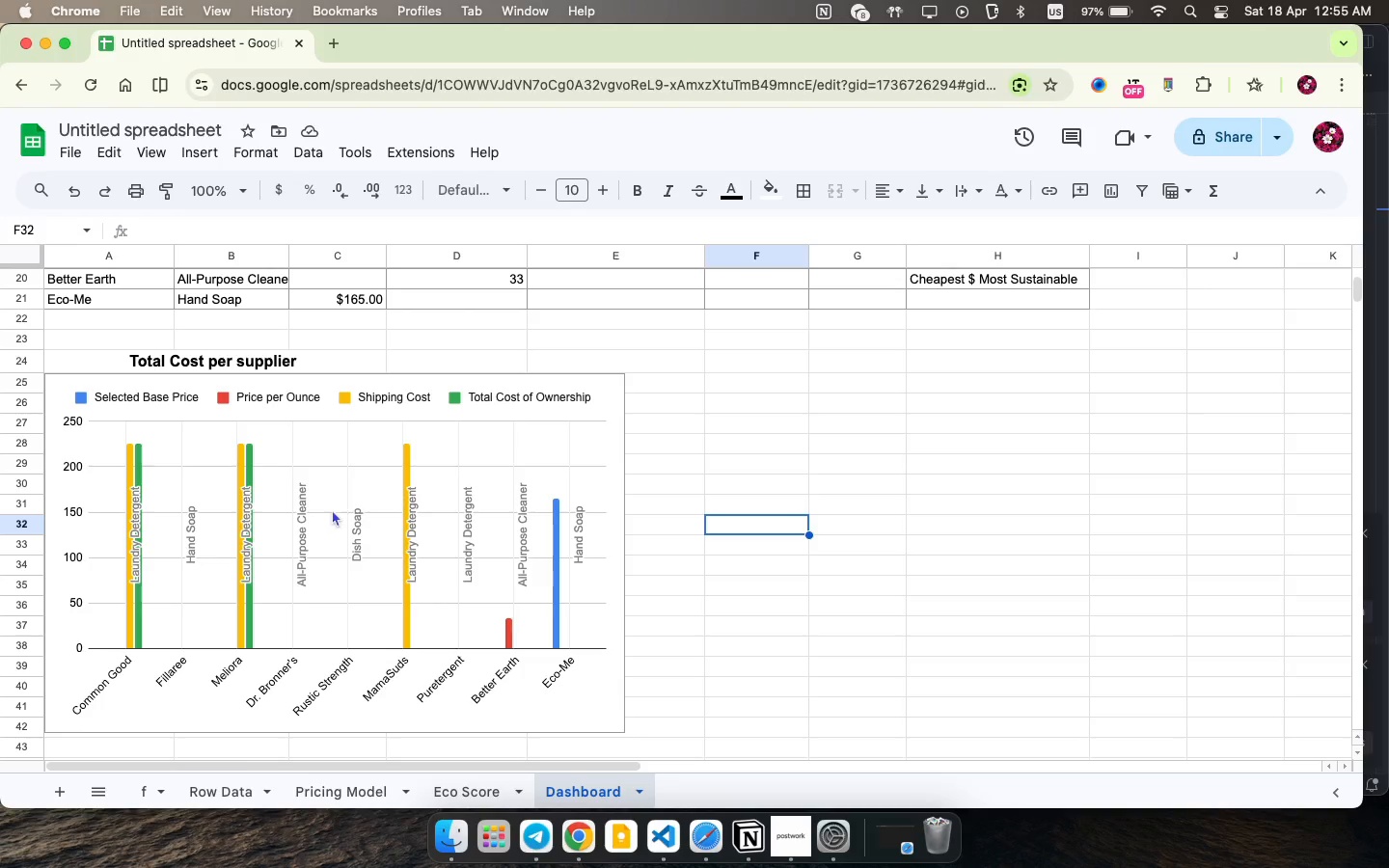 
wait(7.05)
 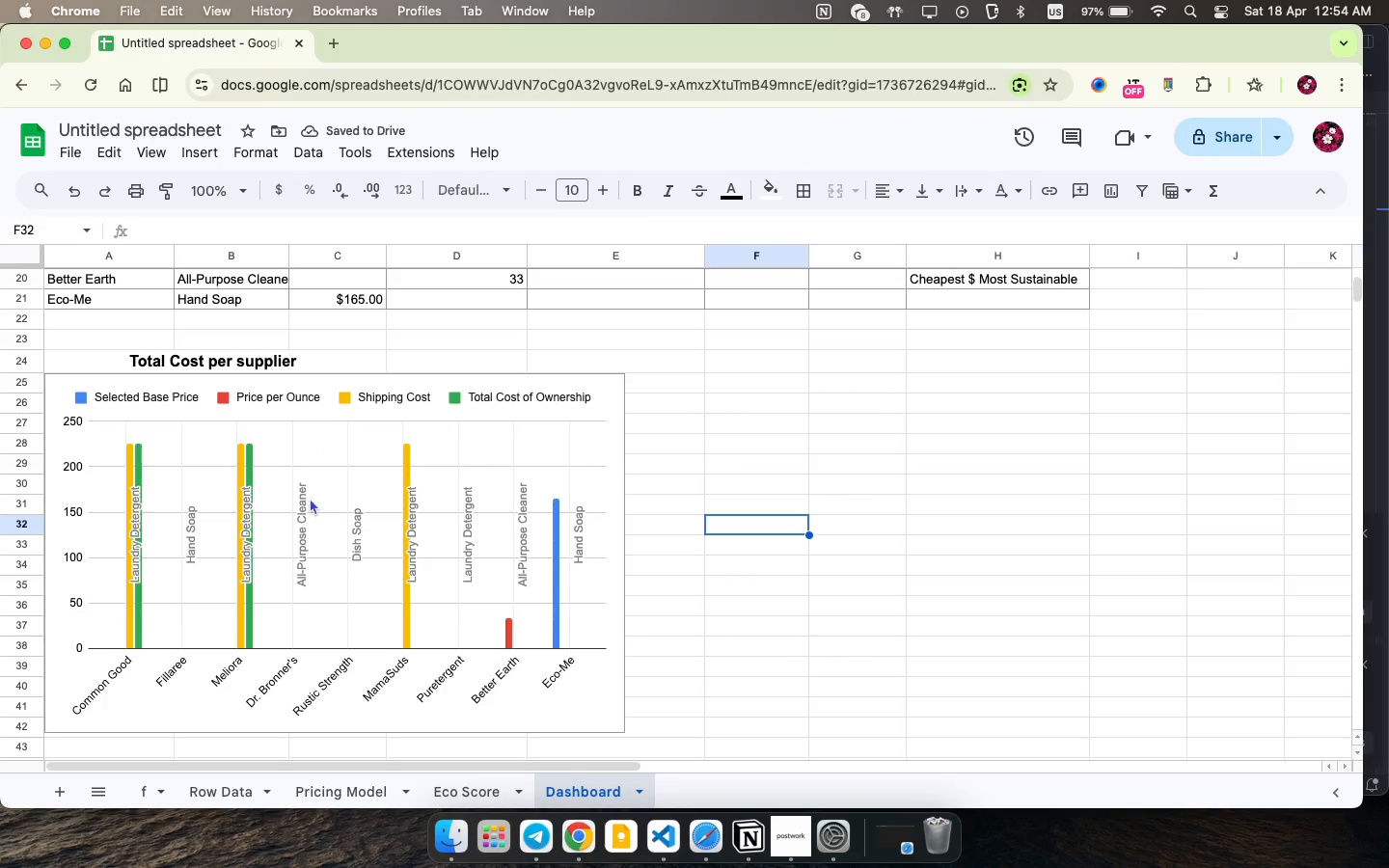 
left_click([281, 529])
 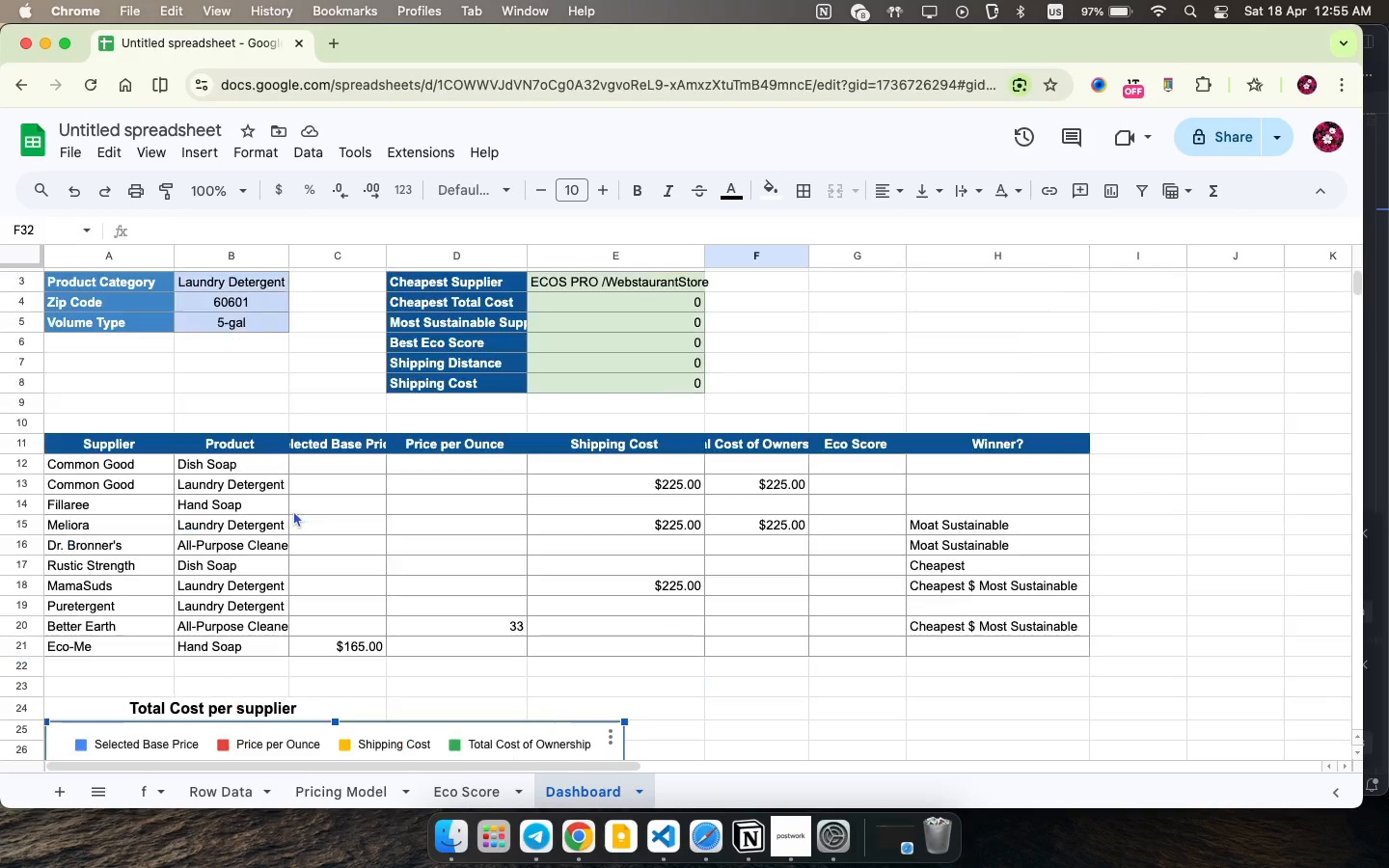 
scroll: coordinate [293, 510], scroll_direction: up, amount: 8.0
 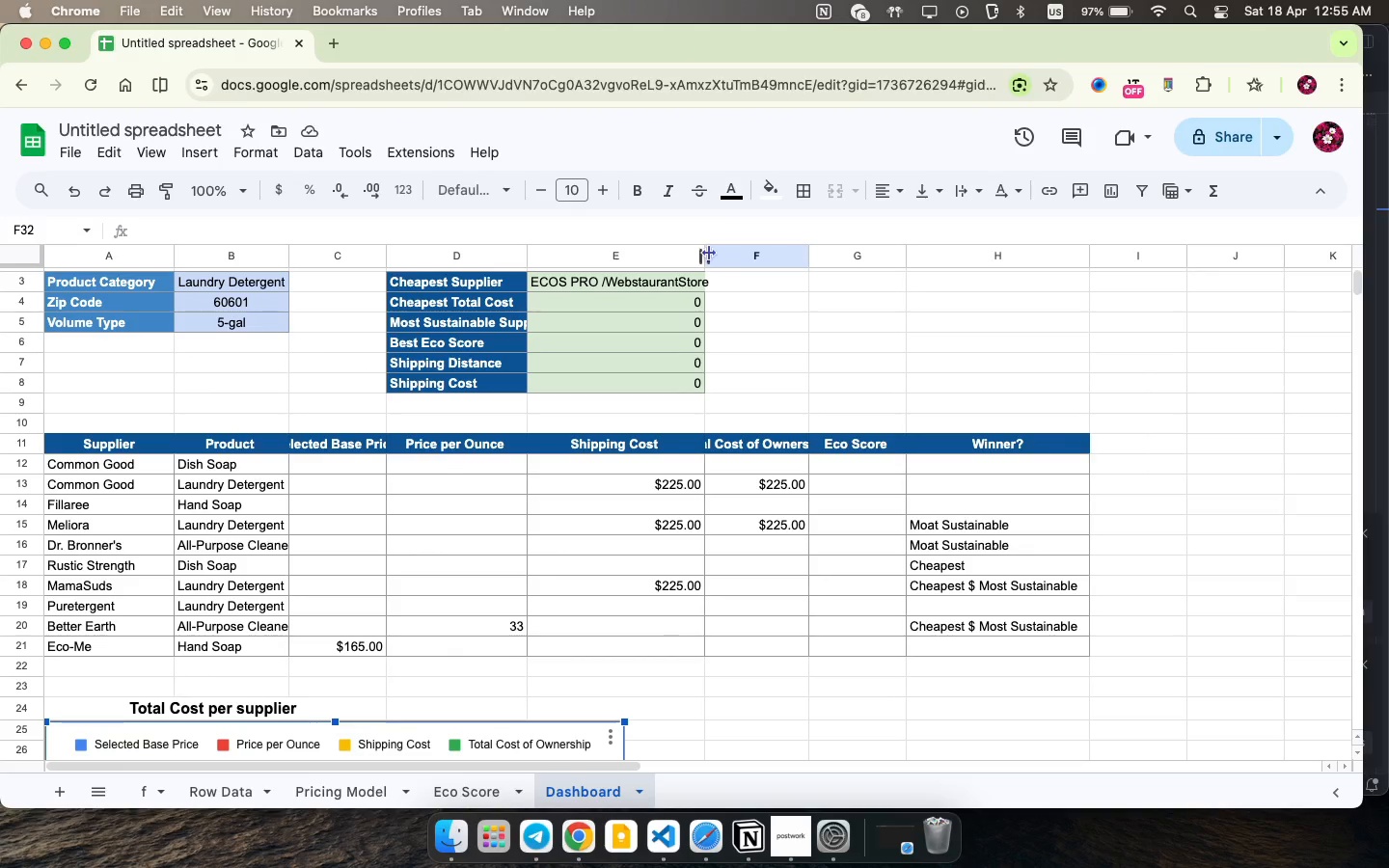 
left_click_drag(start_coordinate=[701, 252], to_coordinate=[734, 252])
 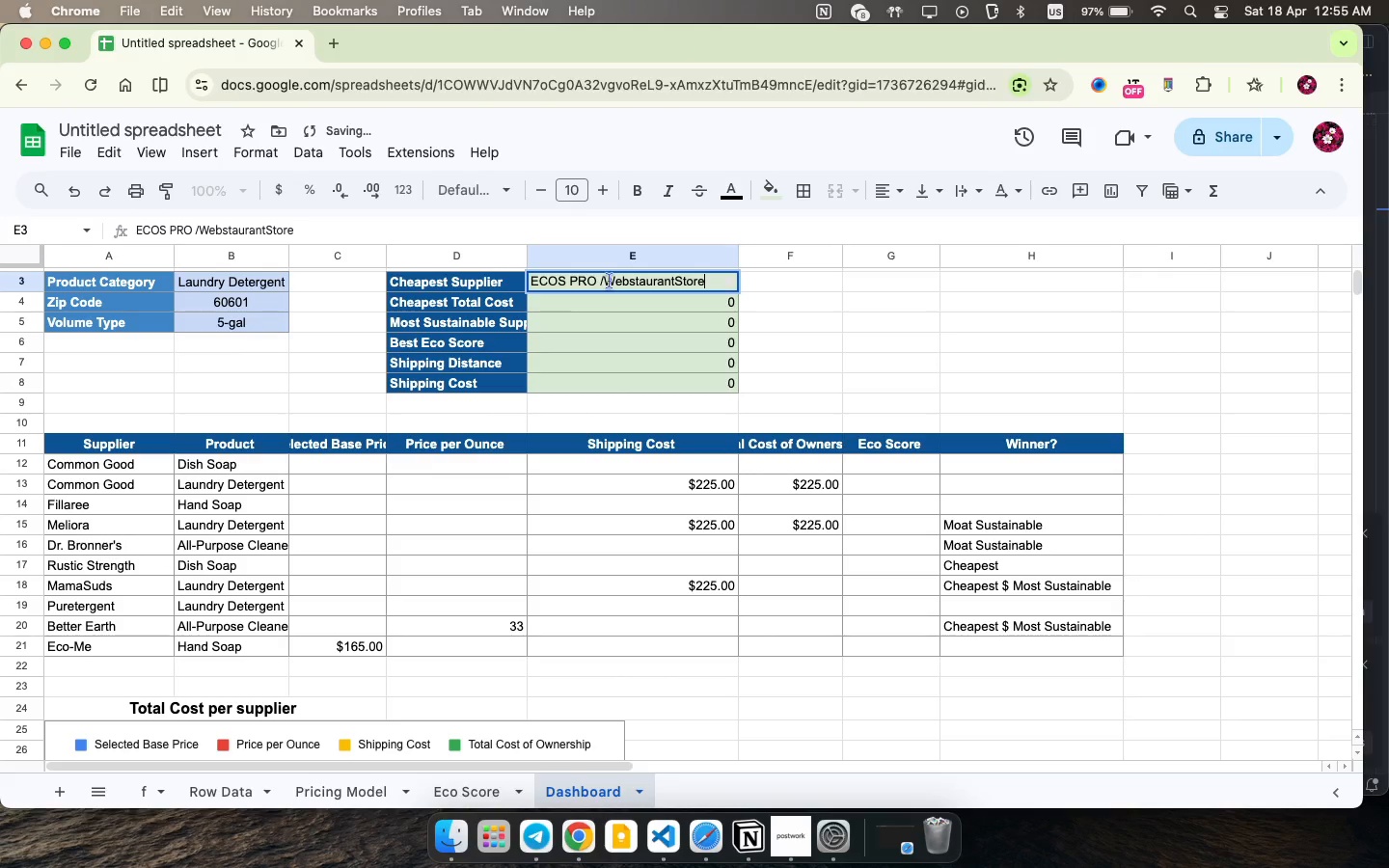 
double_click([610, 282])
 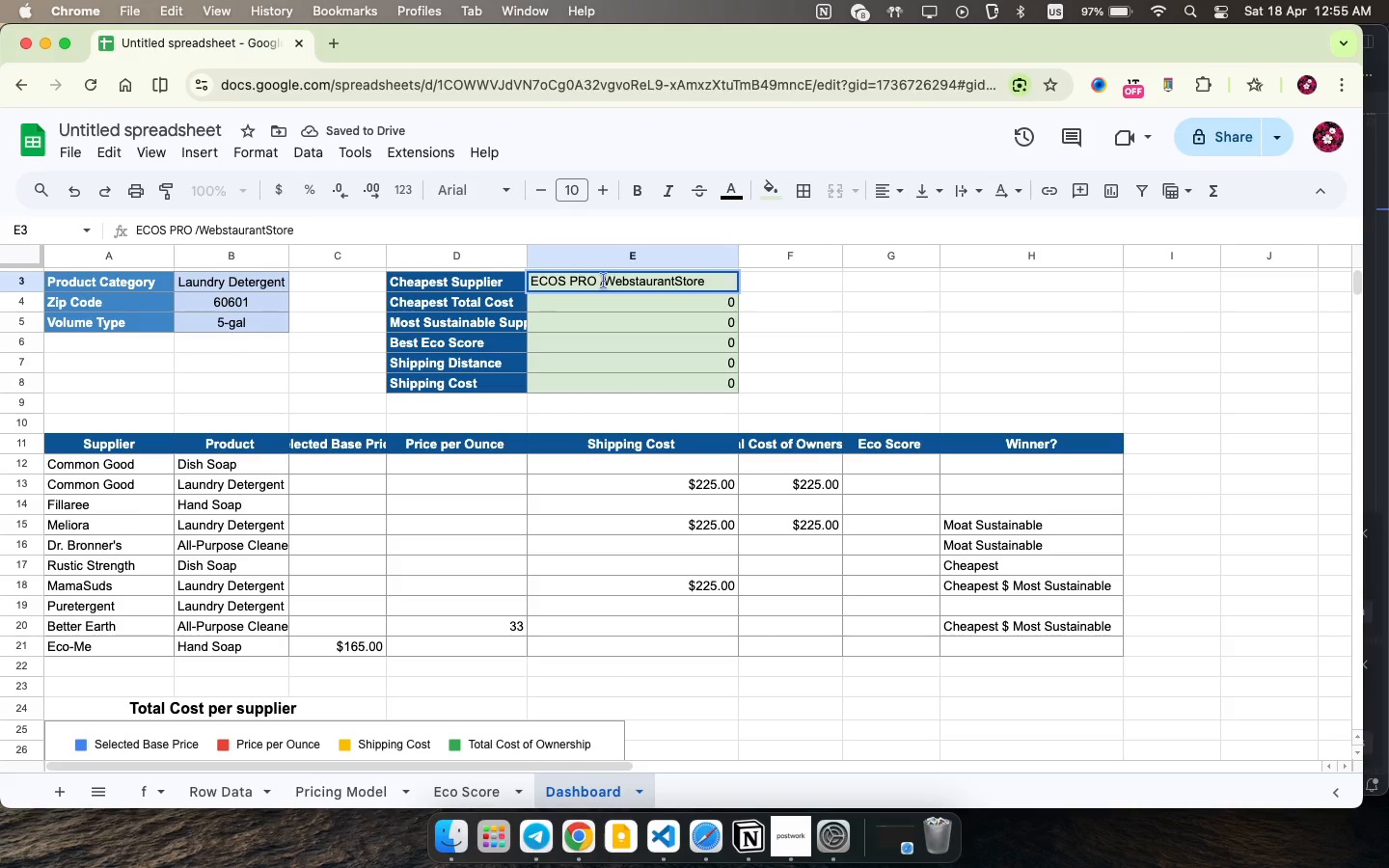 
left_click([603, 281])
 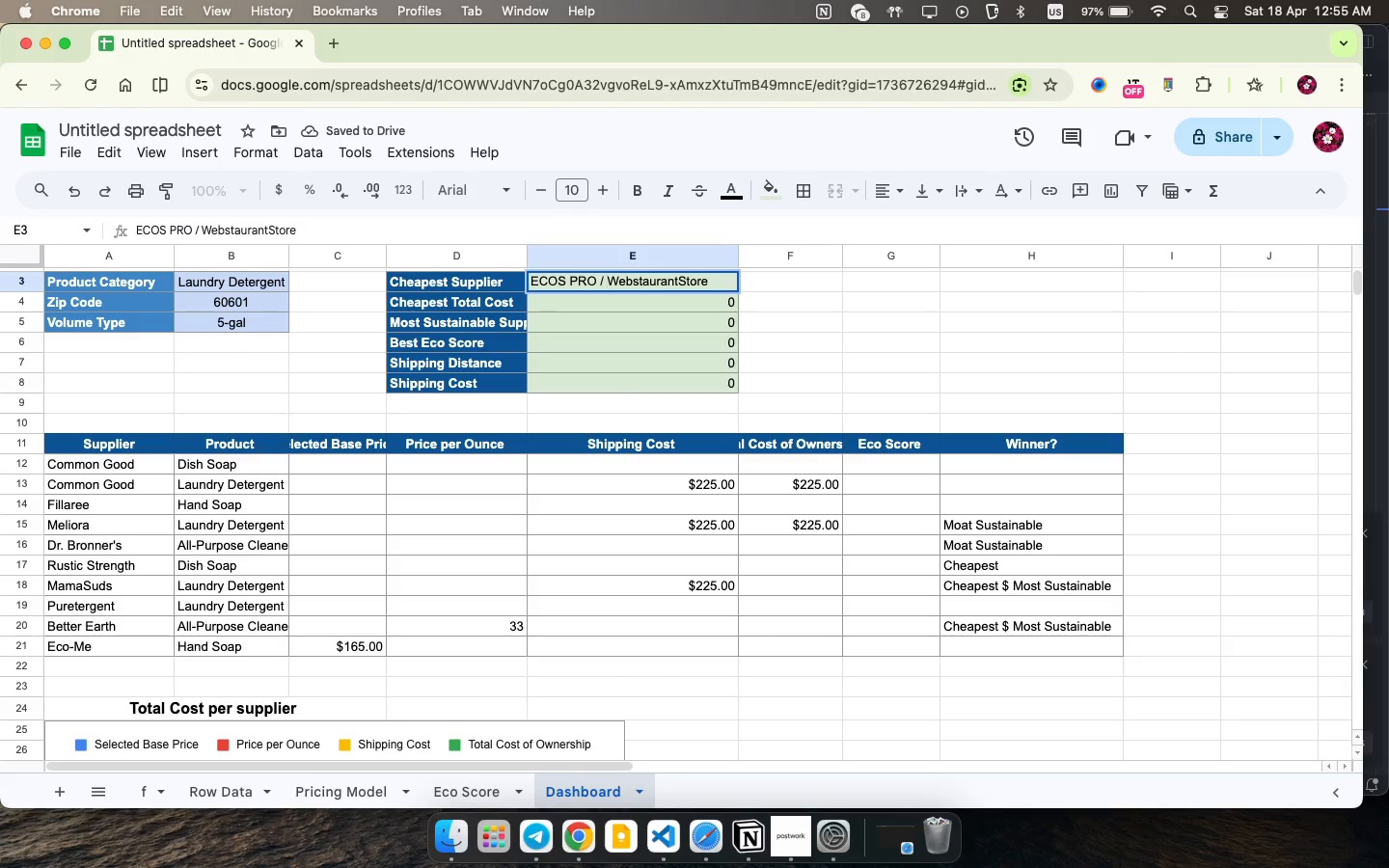 
key(Space)
 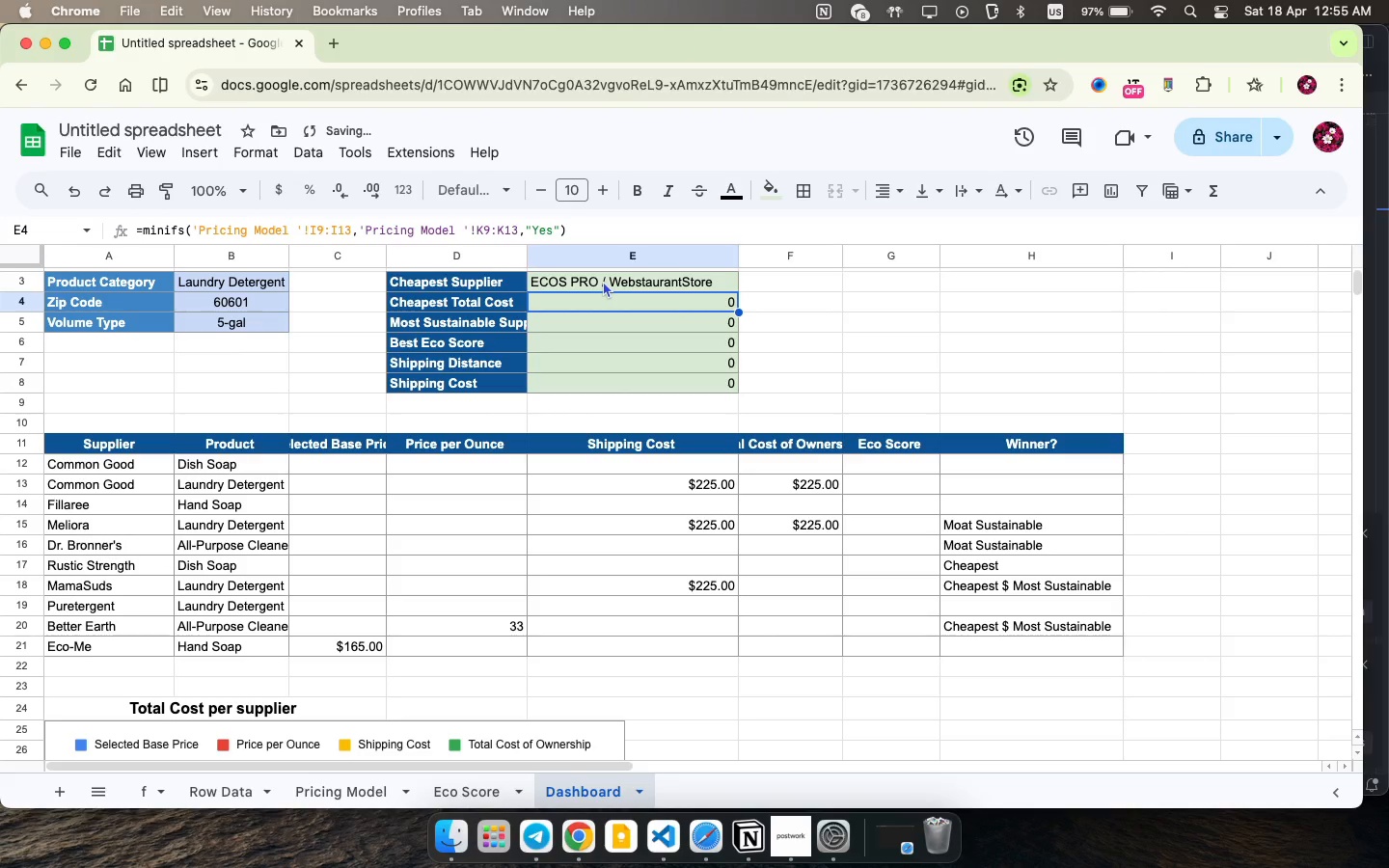 
key(Enter)
 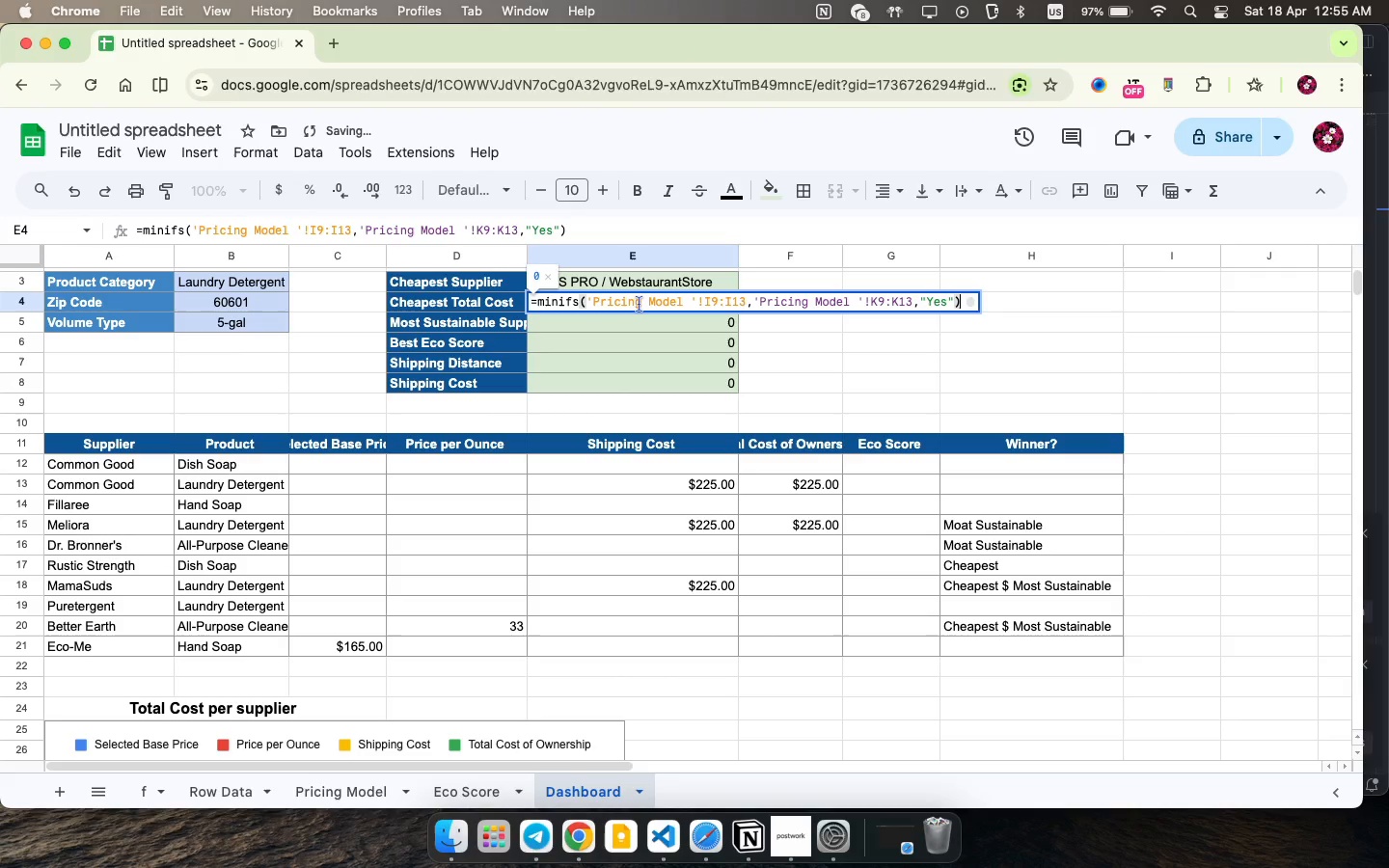 
left_click([640, 304])
 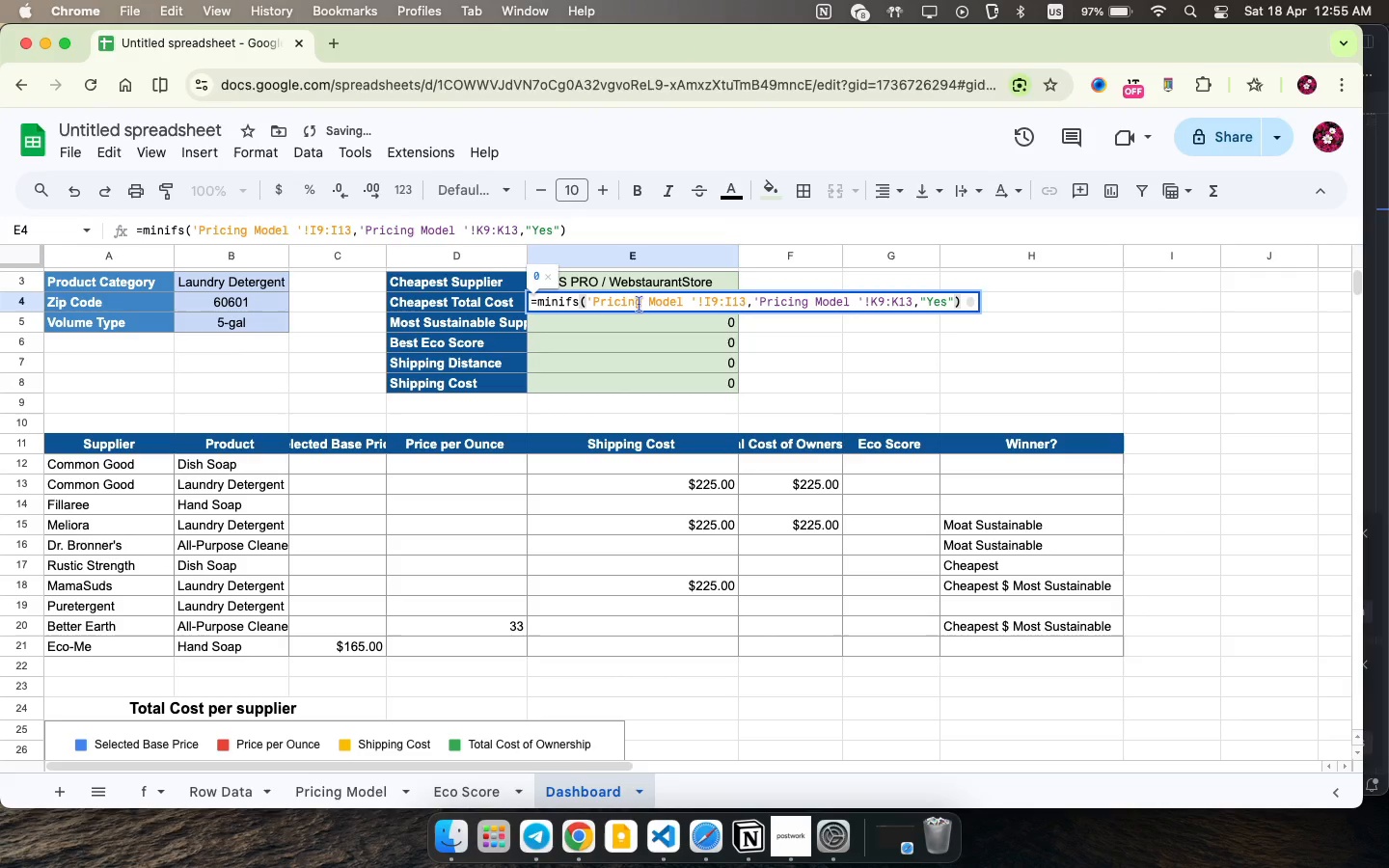 
double_click([640, 304])
 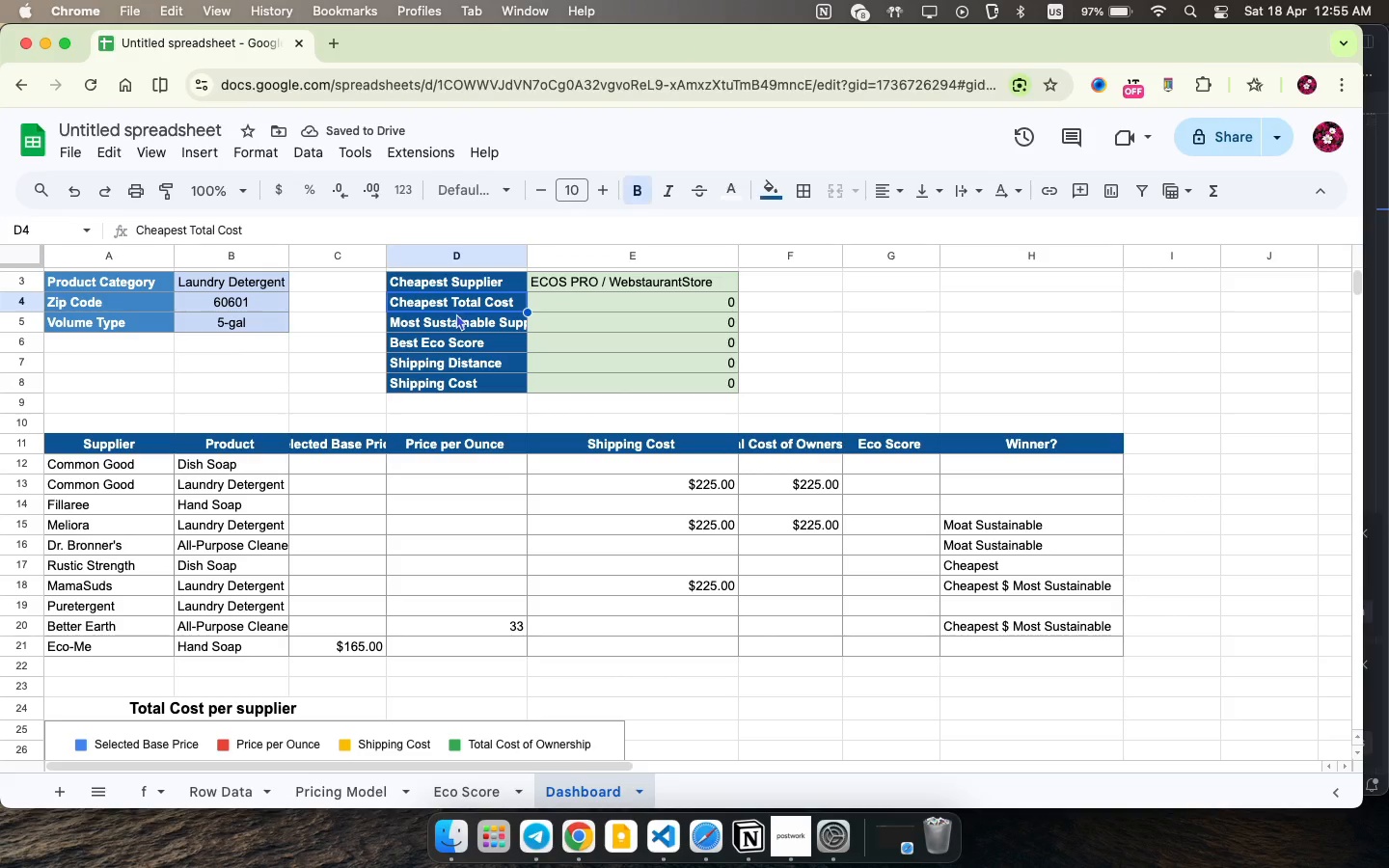 
left_click([456, 312])
 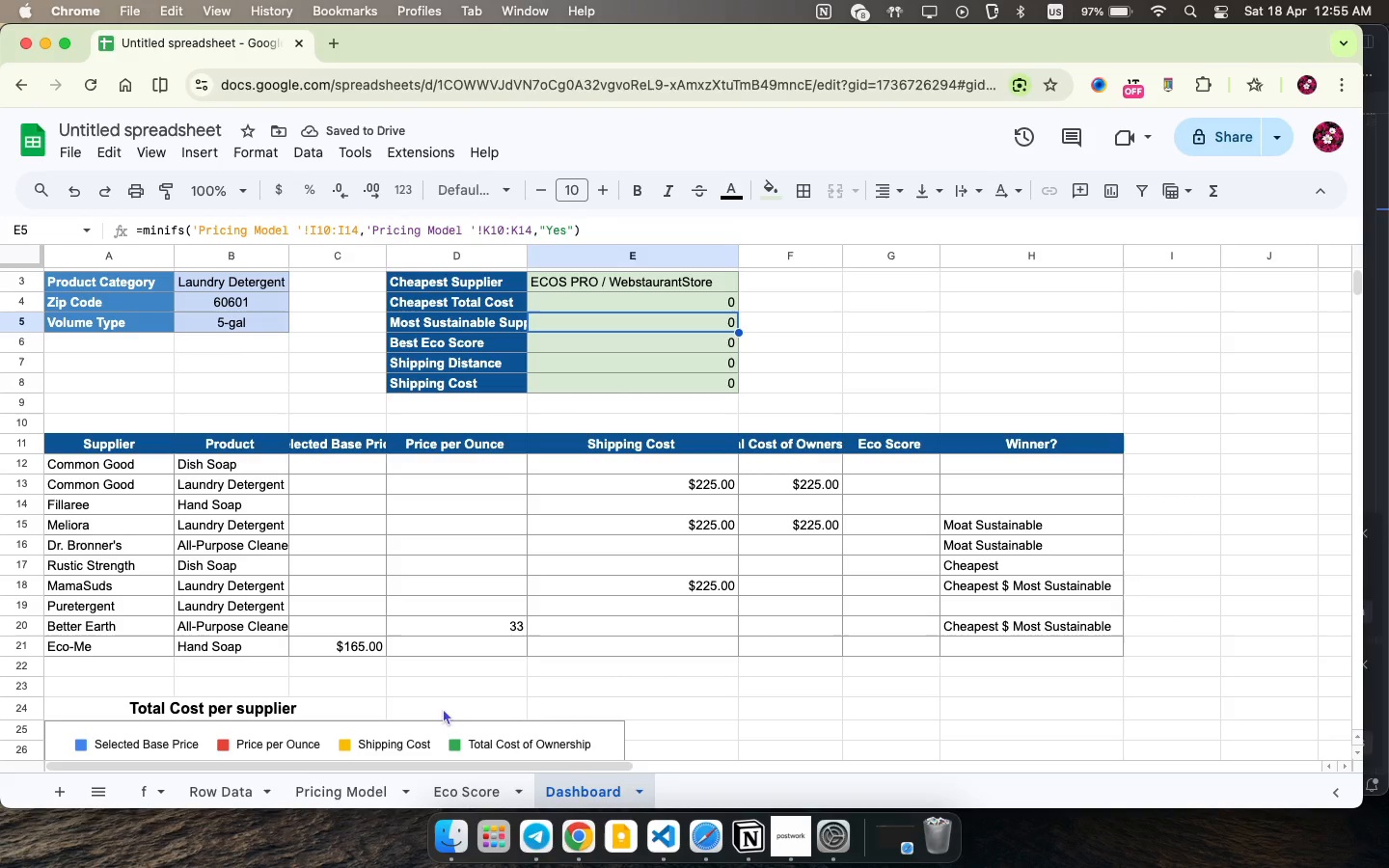 
left_click([618, 329])
 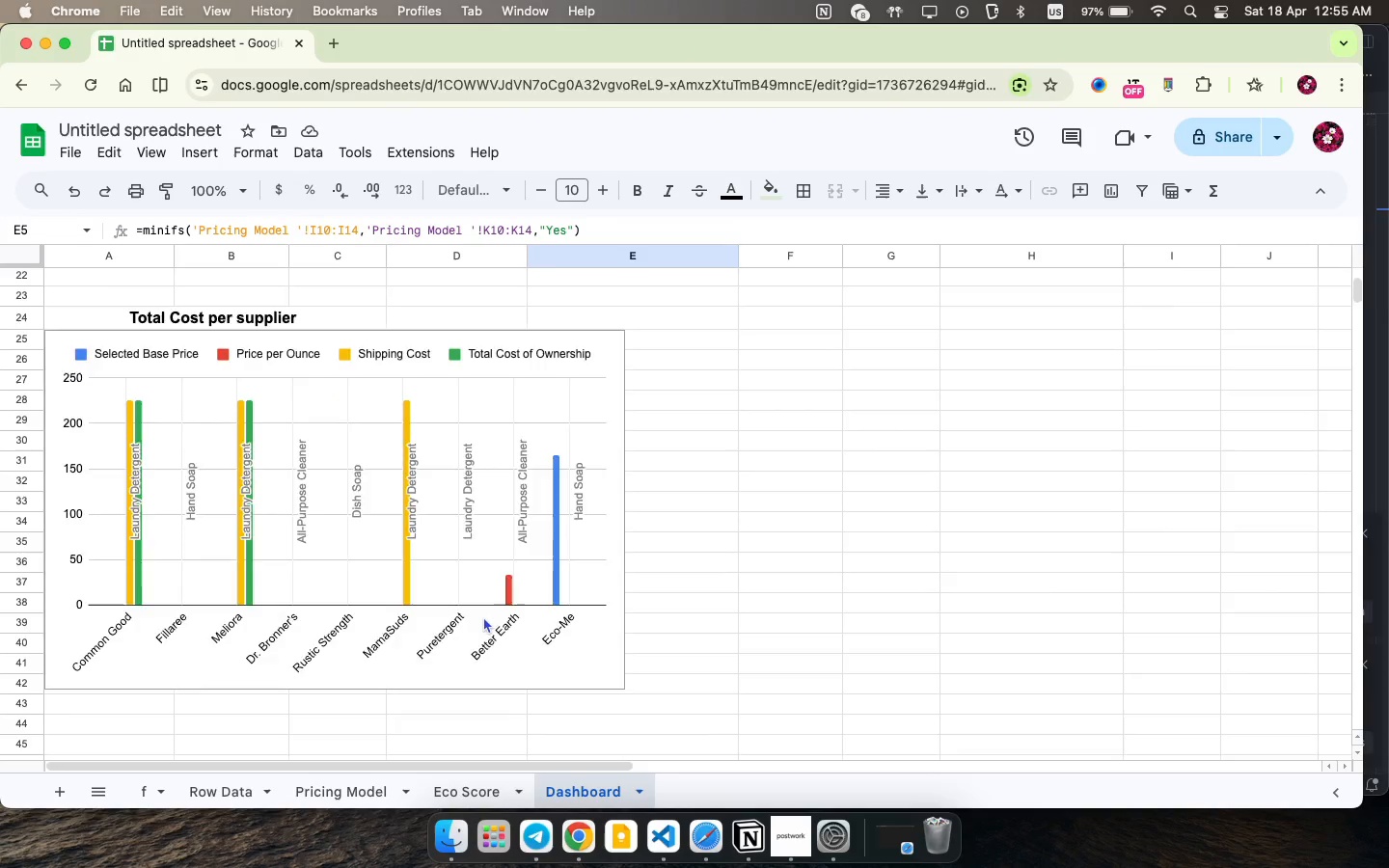 
scroll: coordinate [483, 616], scroll_direction: up, amount: 5.0
 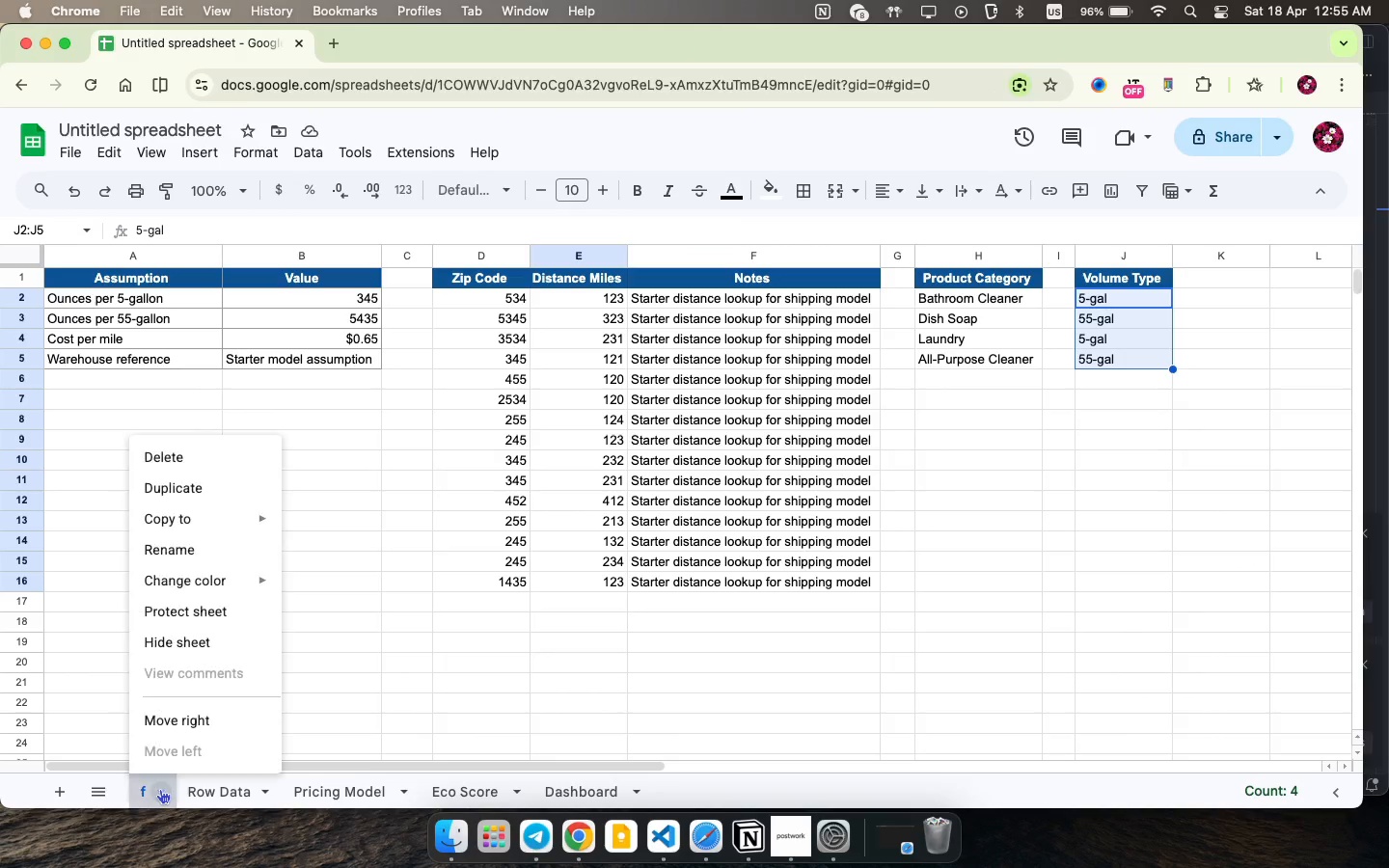 
left_click([160, 789])
 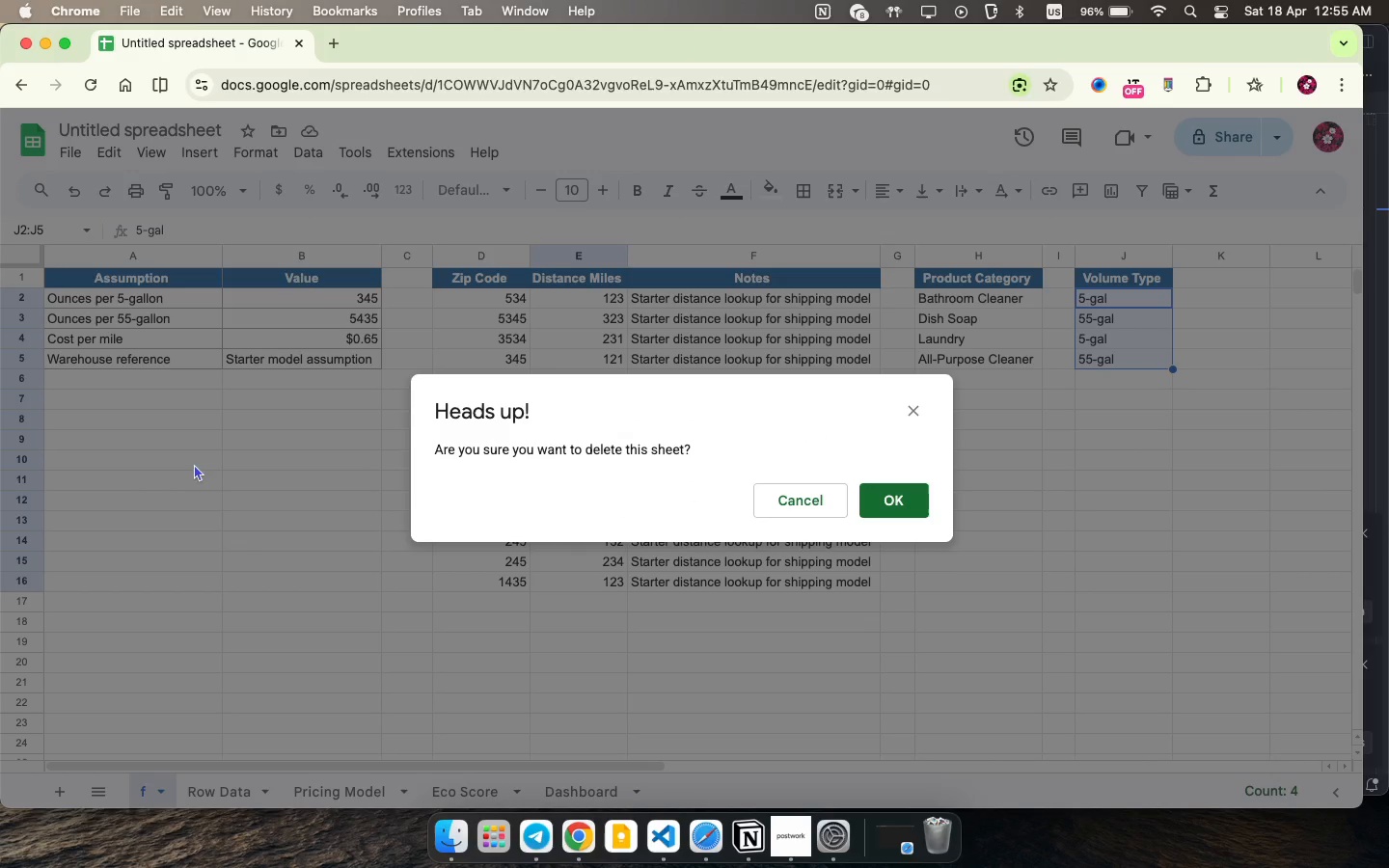 
left_click([186, 455])
 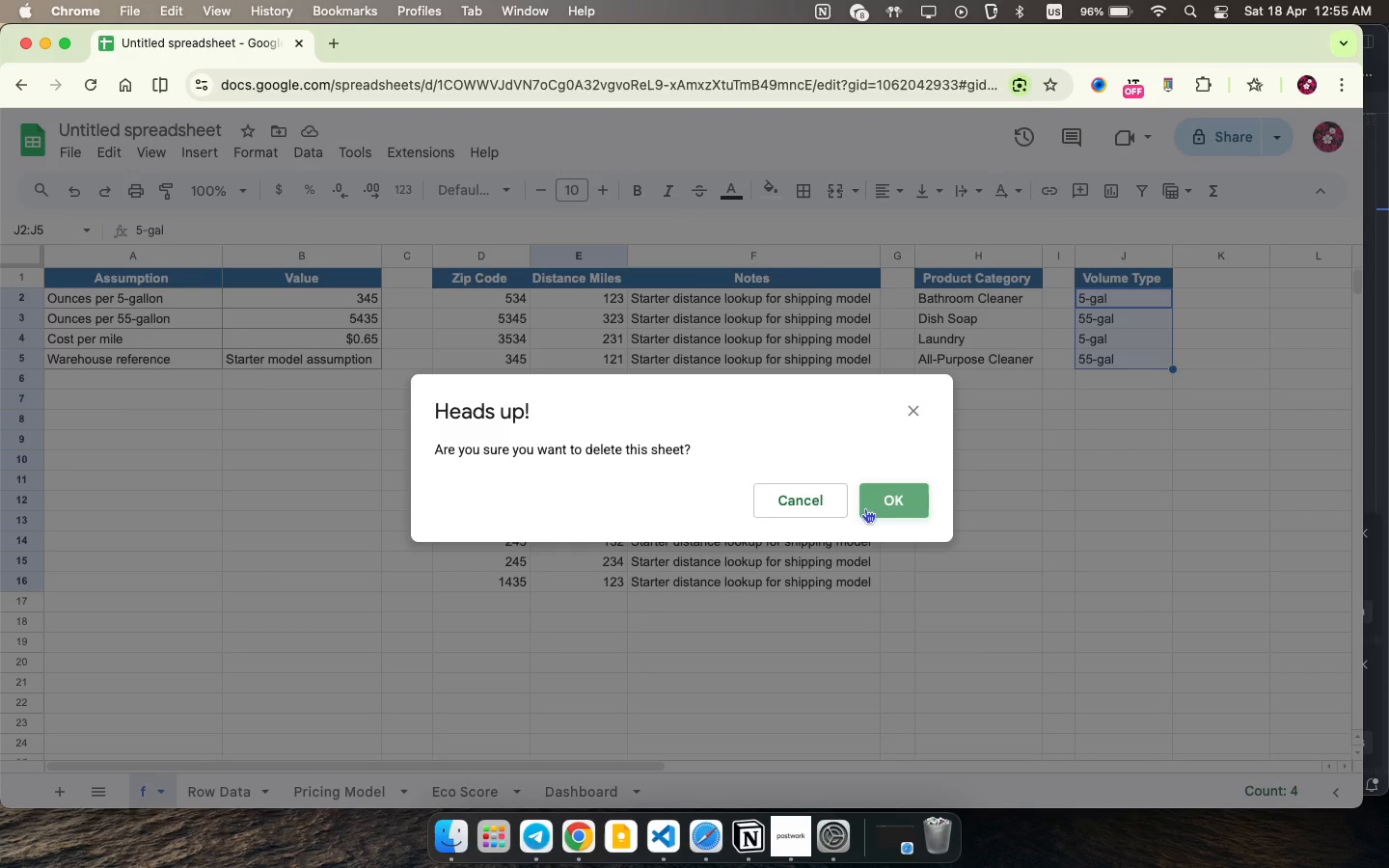 
left_click([869, 502])
 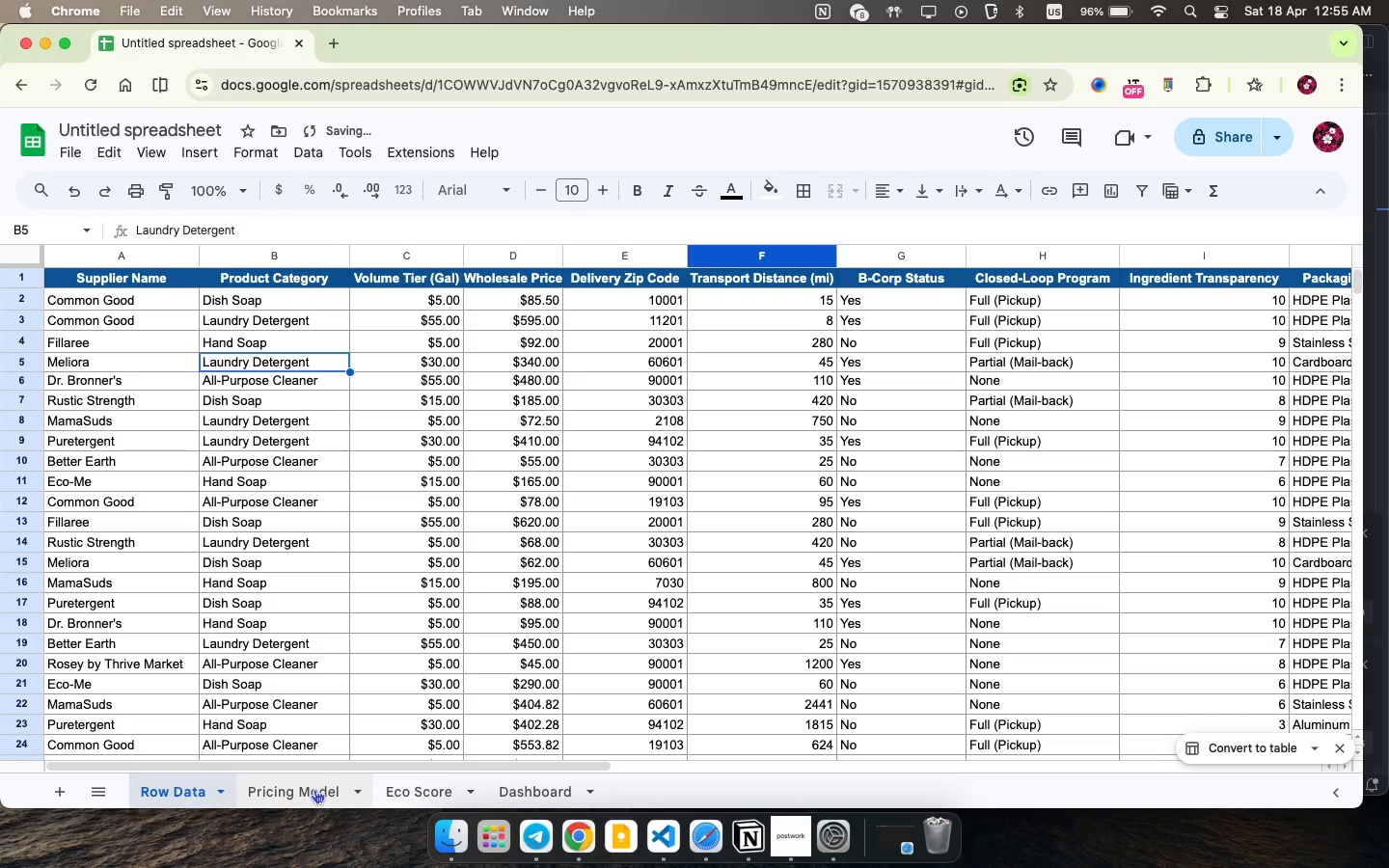 
left_click([314, 789])
 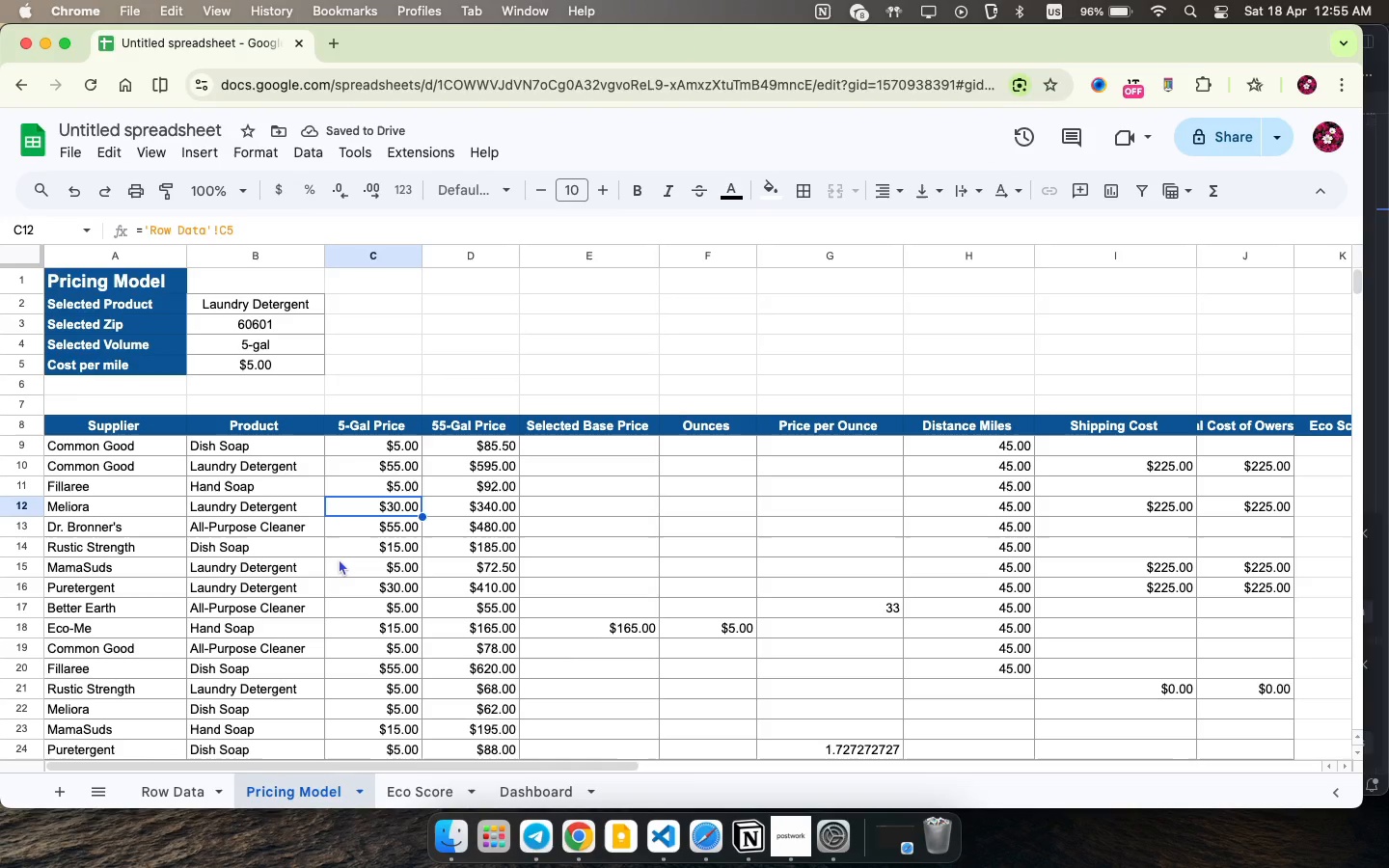 
scroll: coordinate [336, 556], scroll_direction: up, amount: 22.0
 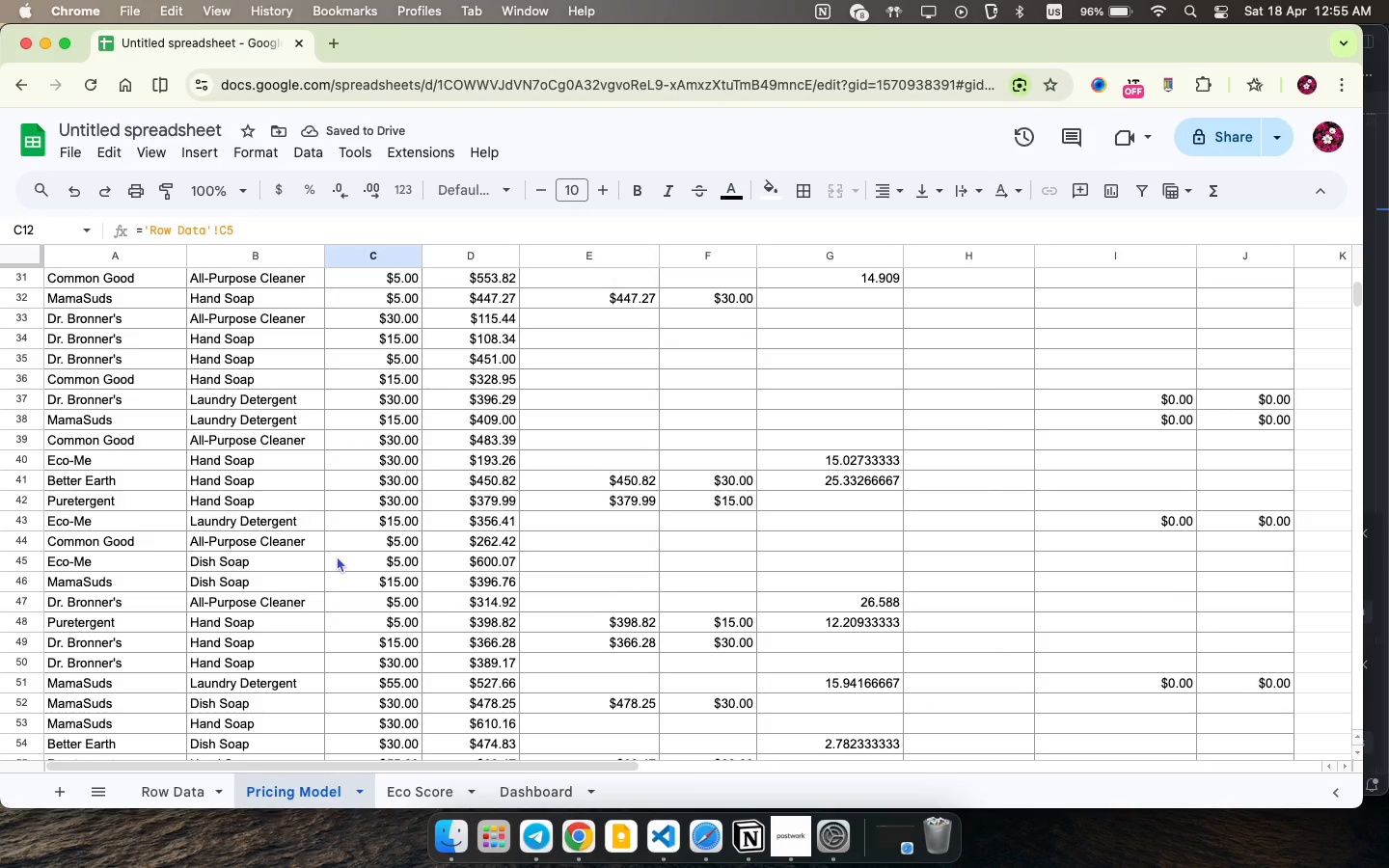 
scroll: coordinate [337, 556], scroll_direction: down, amount: 15.0
 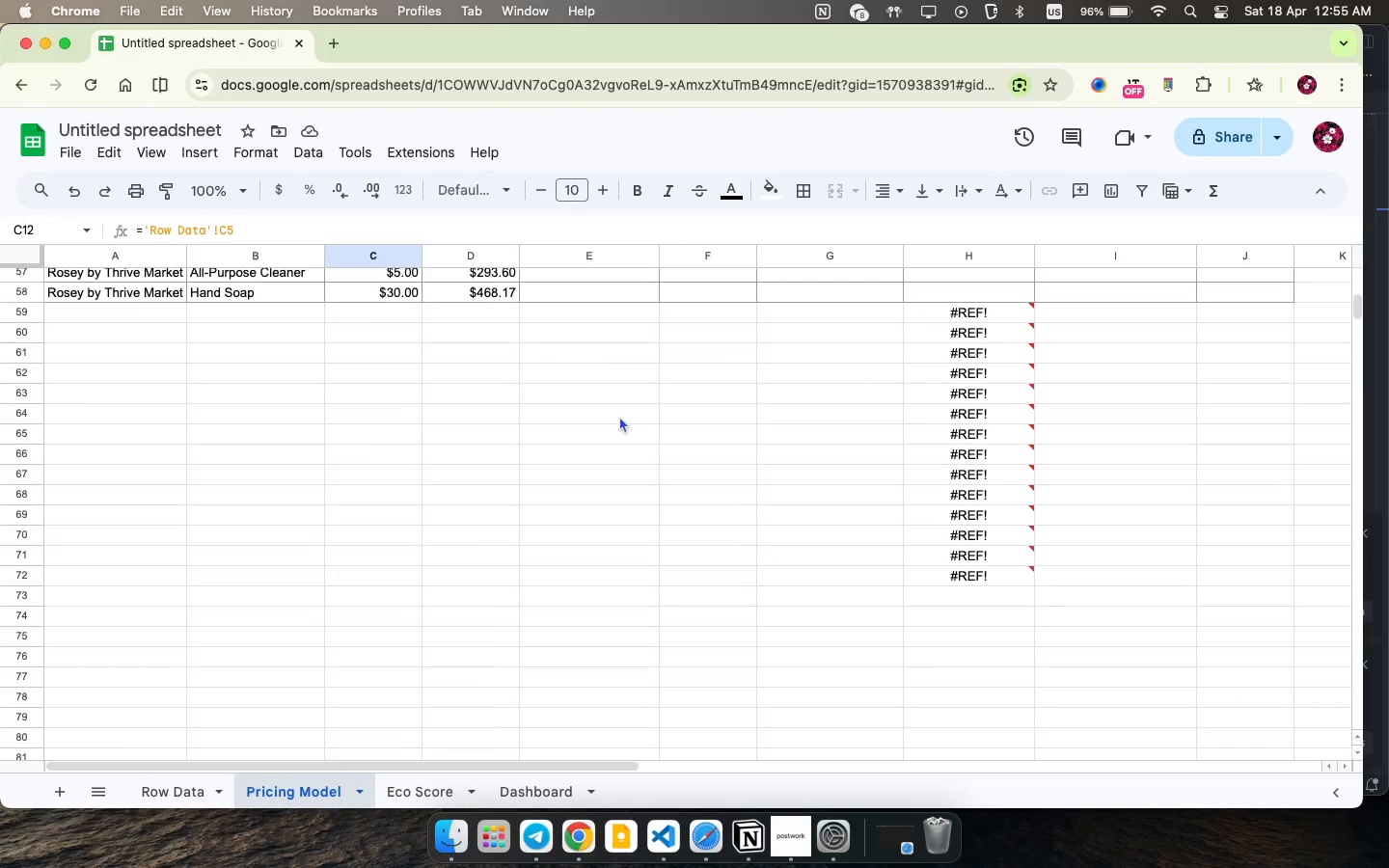 
scroll: coordinate [619, 416], scroll_direction: up, amount: 4.0
 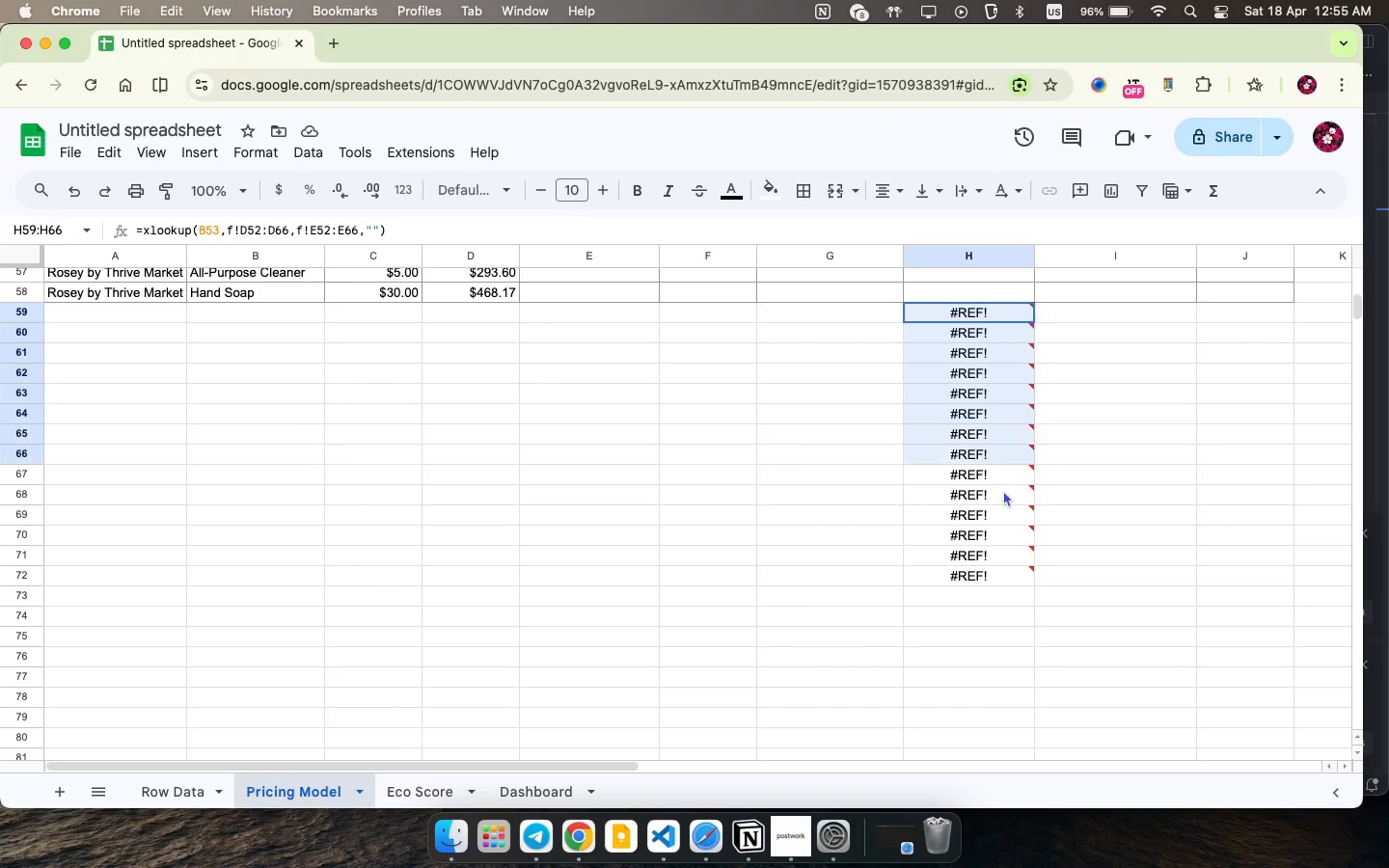 
left_click_drag(start_coordinate=[994, 316], to_coordinate=[1006, 571])
 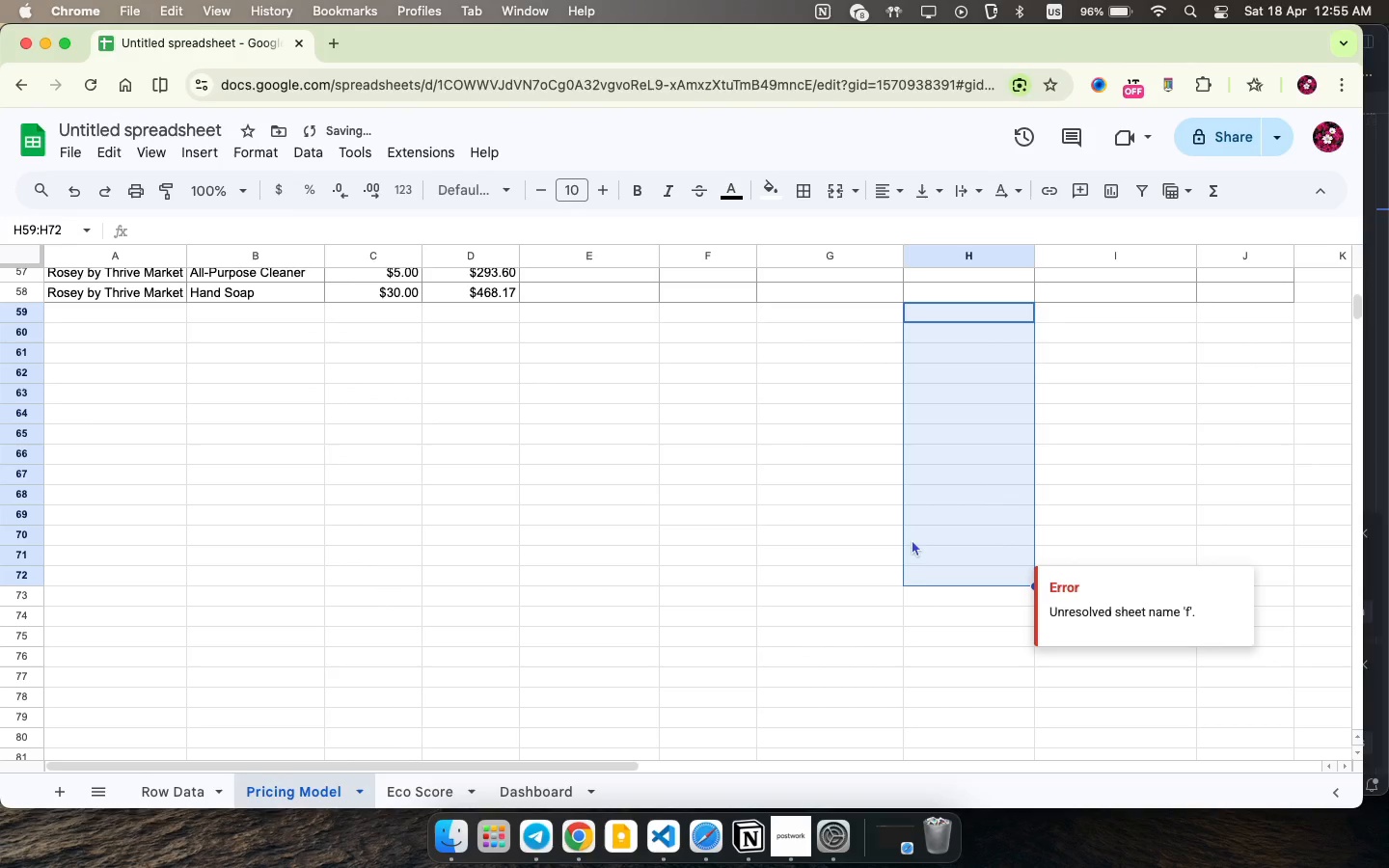 
key(Backspace)
 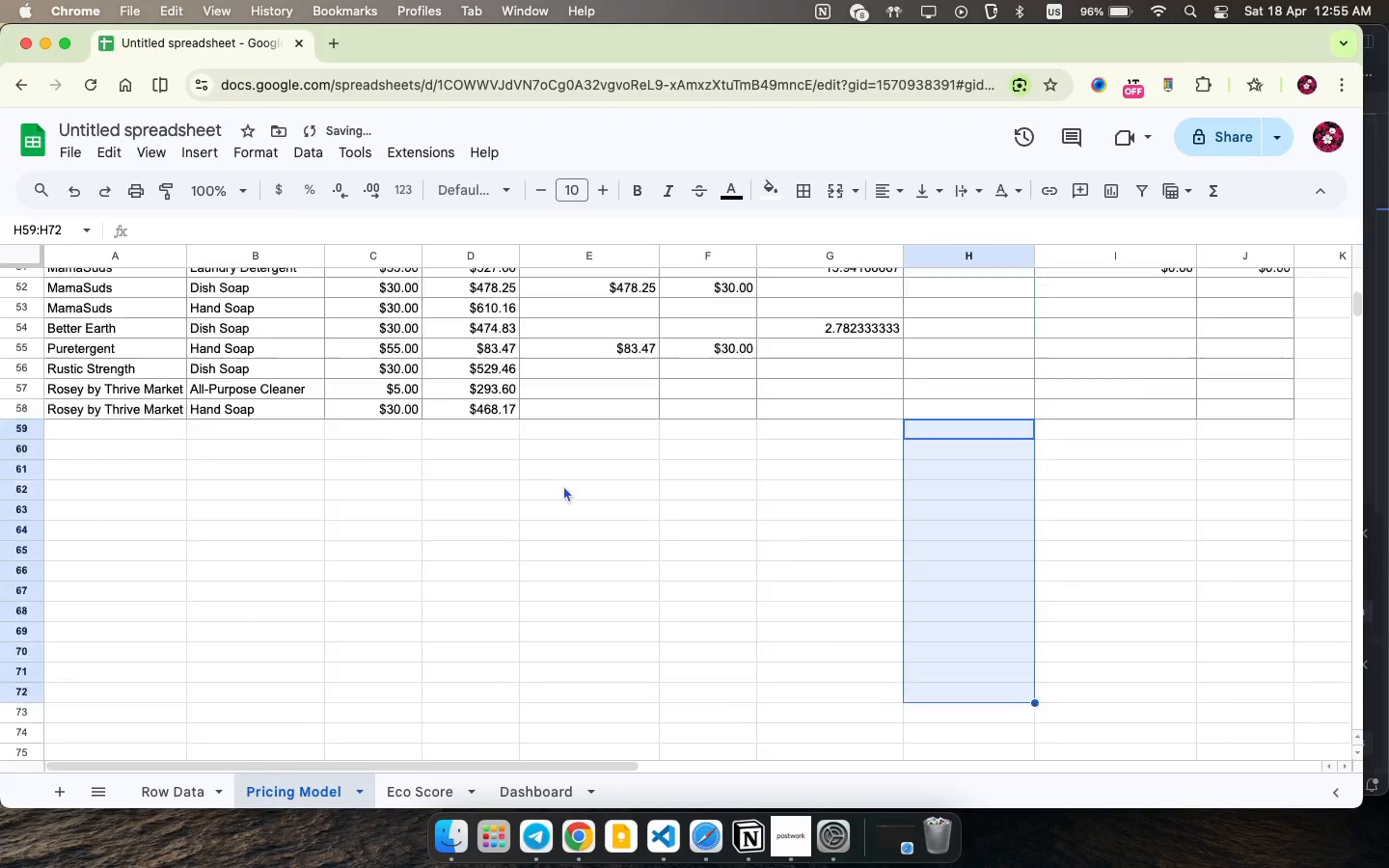 
scroll: coordinate [662, 406], scroll_direction: up, amount: 24.0
 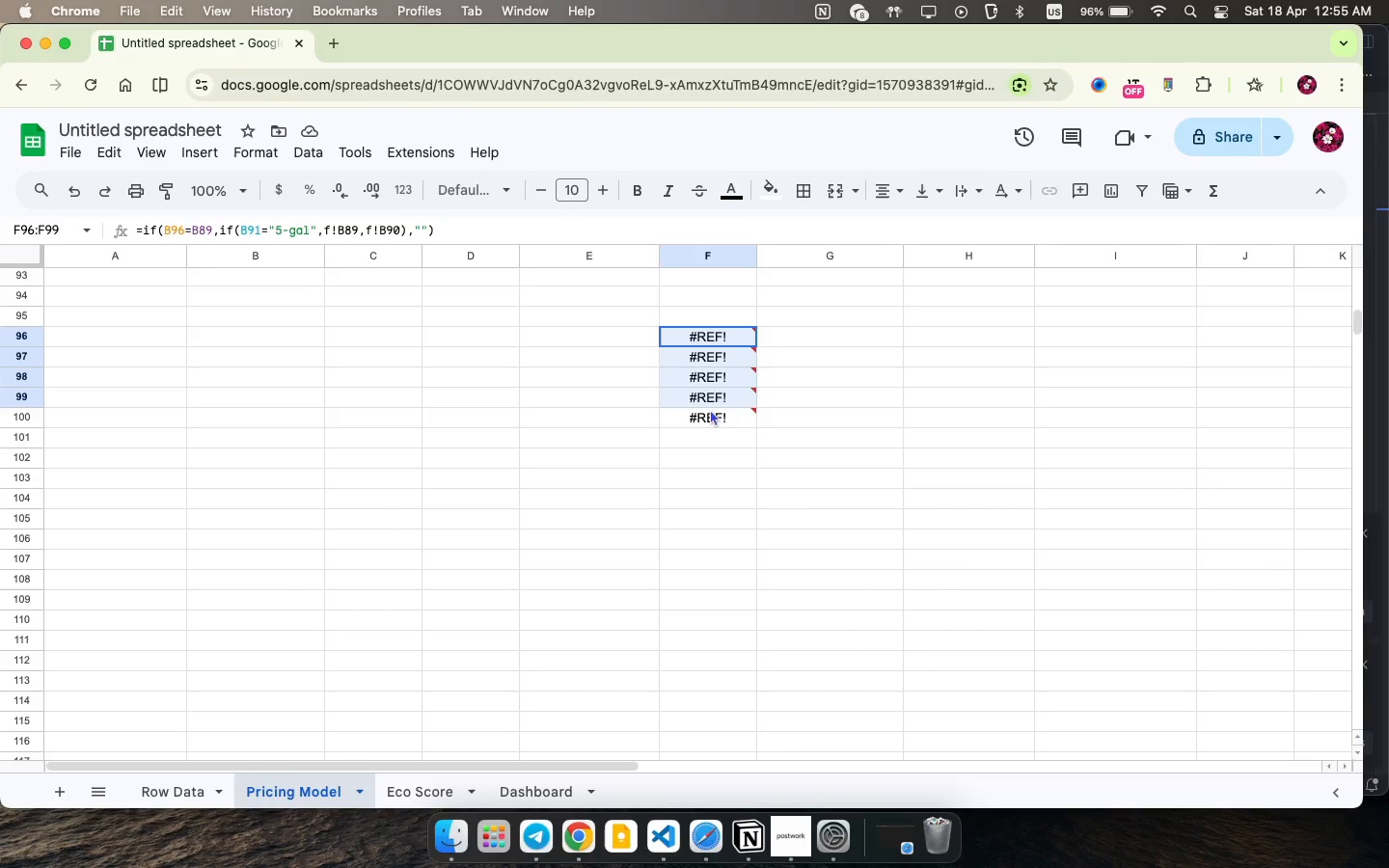 
left_click_drag(start_coordinate=[694, 336], to_coordinate=[710, 420])
 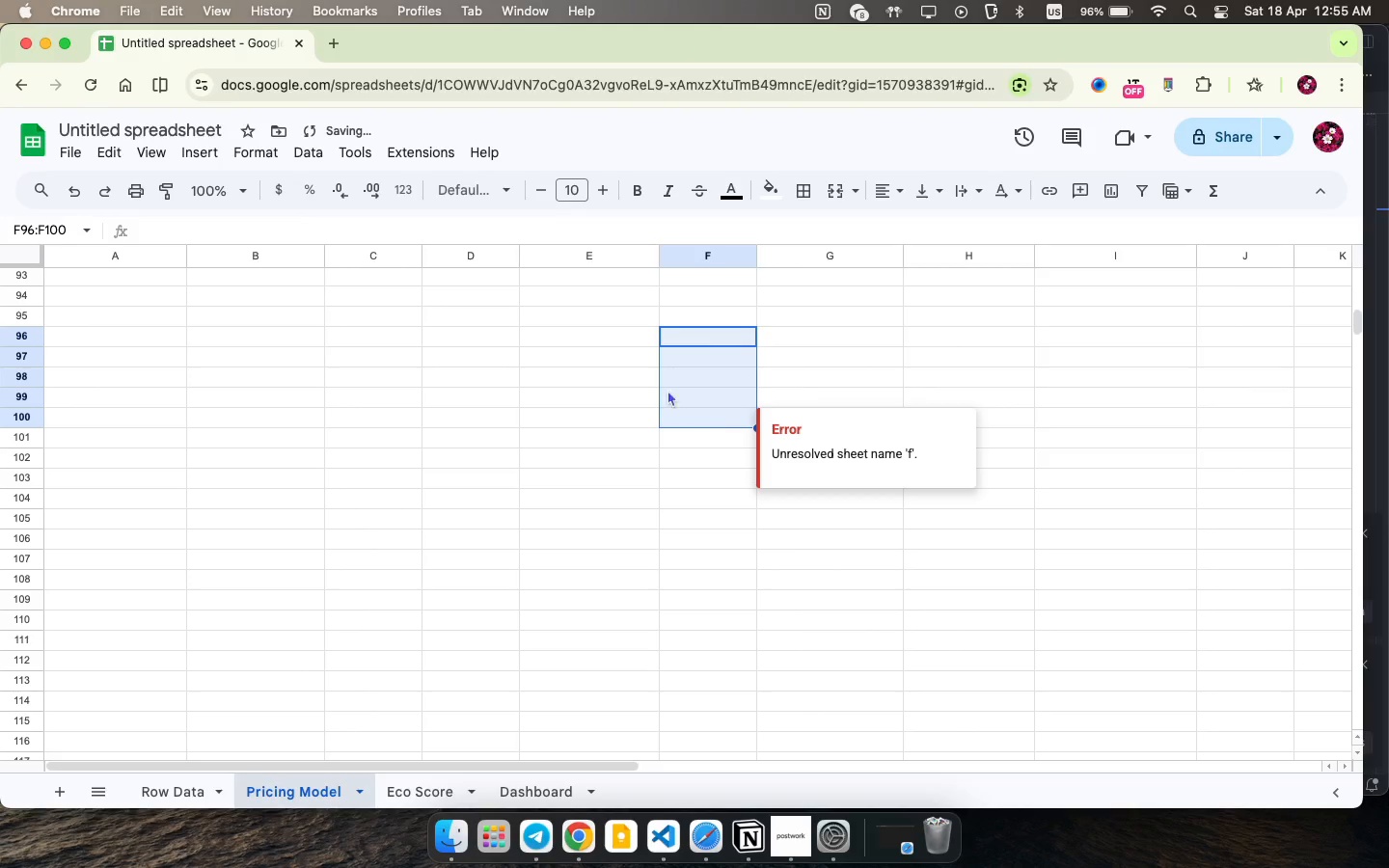 
key(Backspace)
 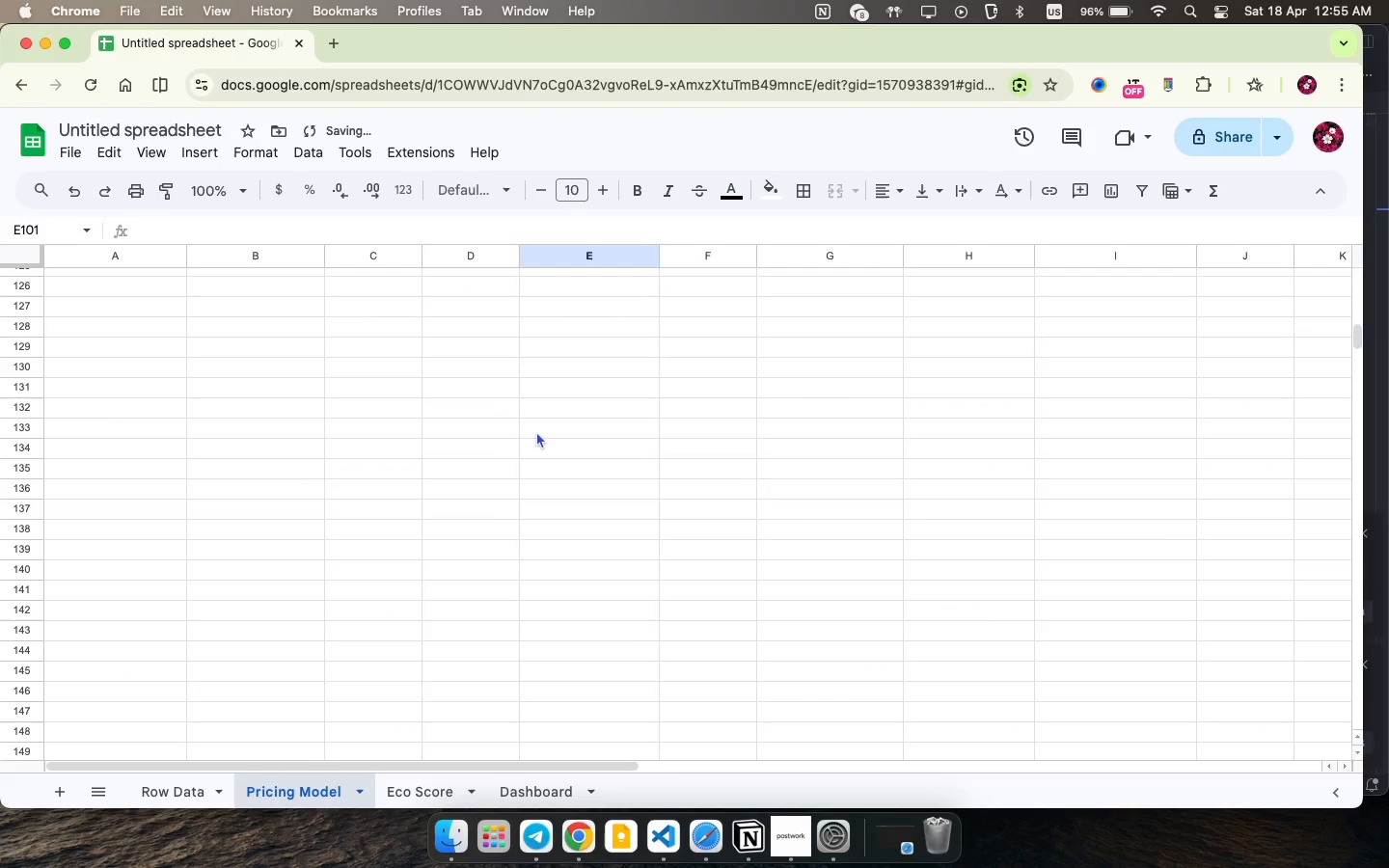 
left_click([536, 431])
 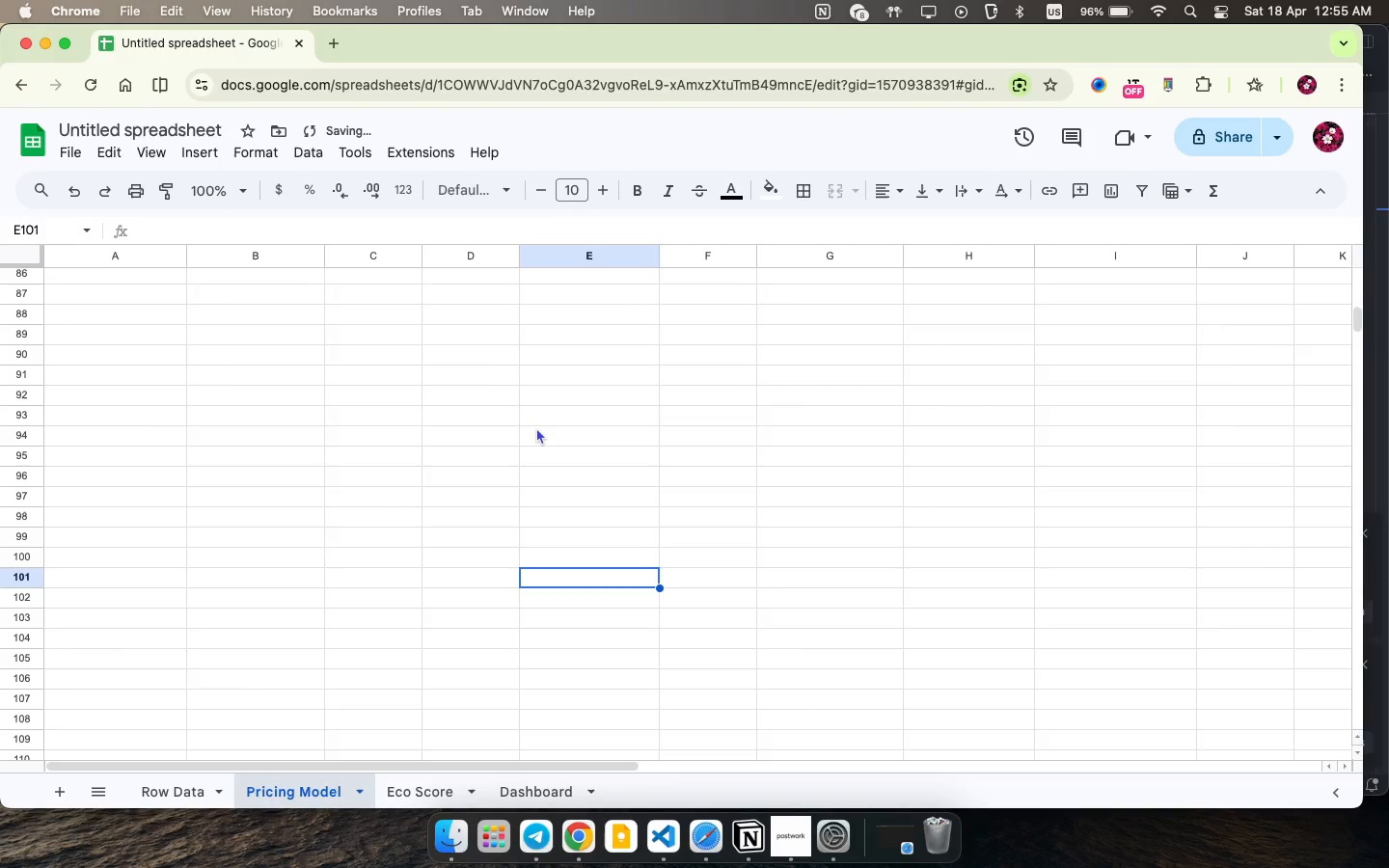 
scroll: coordinate [536, 426], scroll_direction: up, amount: 53.0
 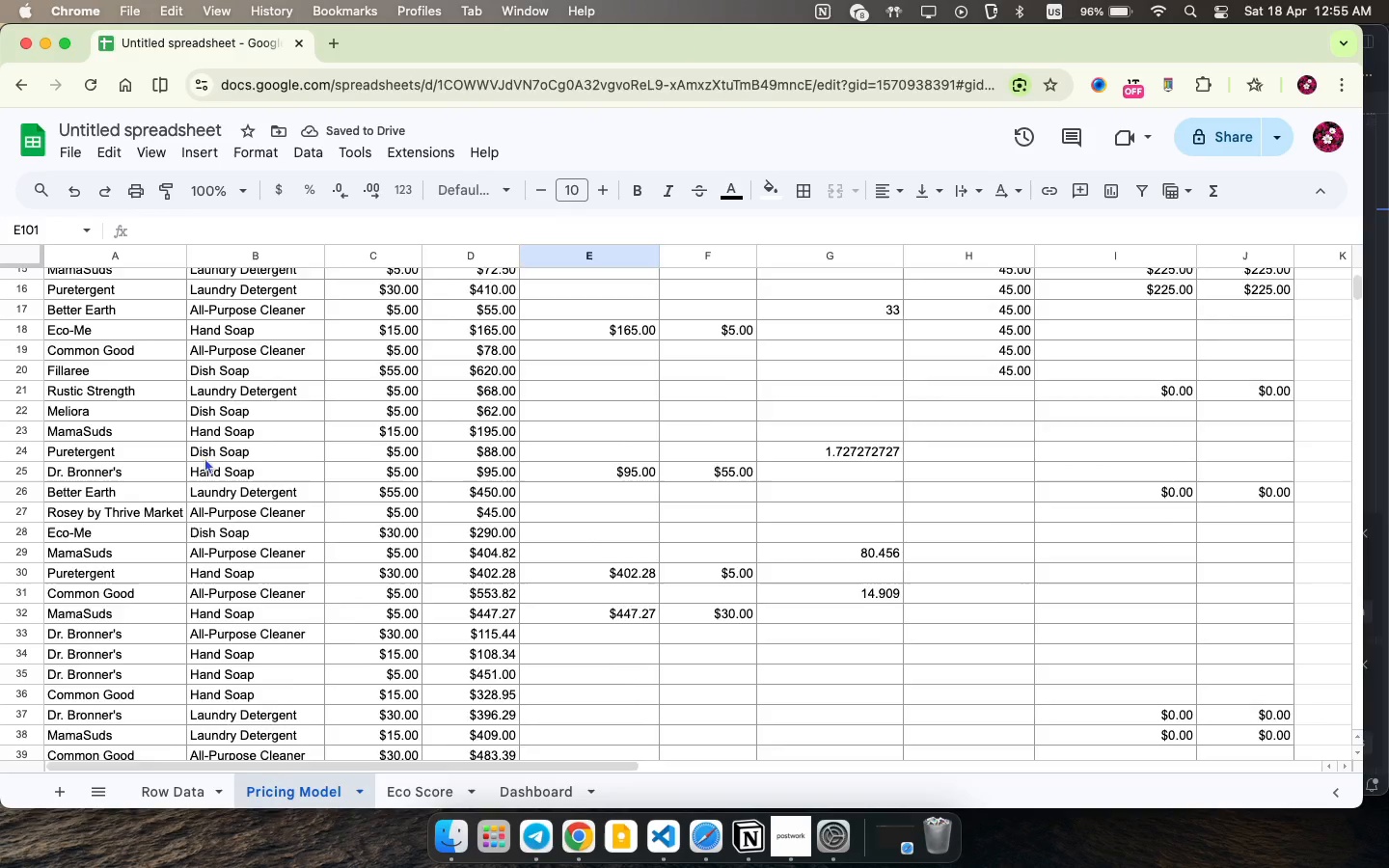 
scroll: coordinate [204, 457], scroll_direction: down, amount: 23.0
 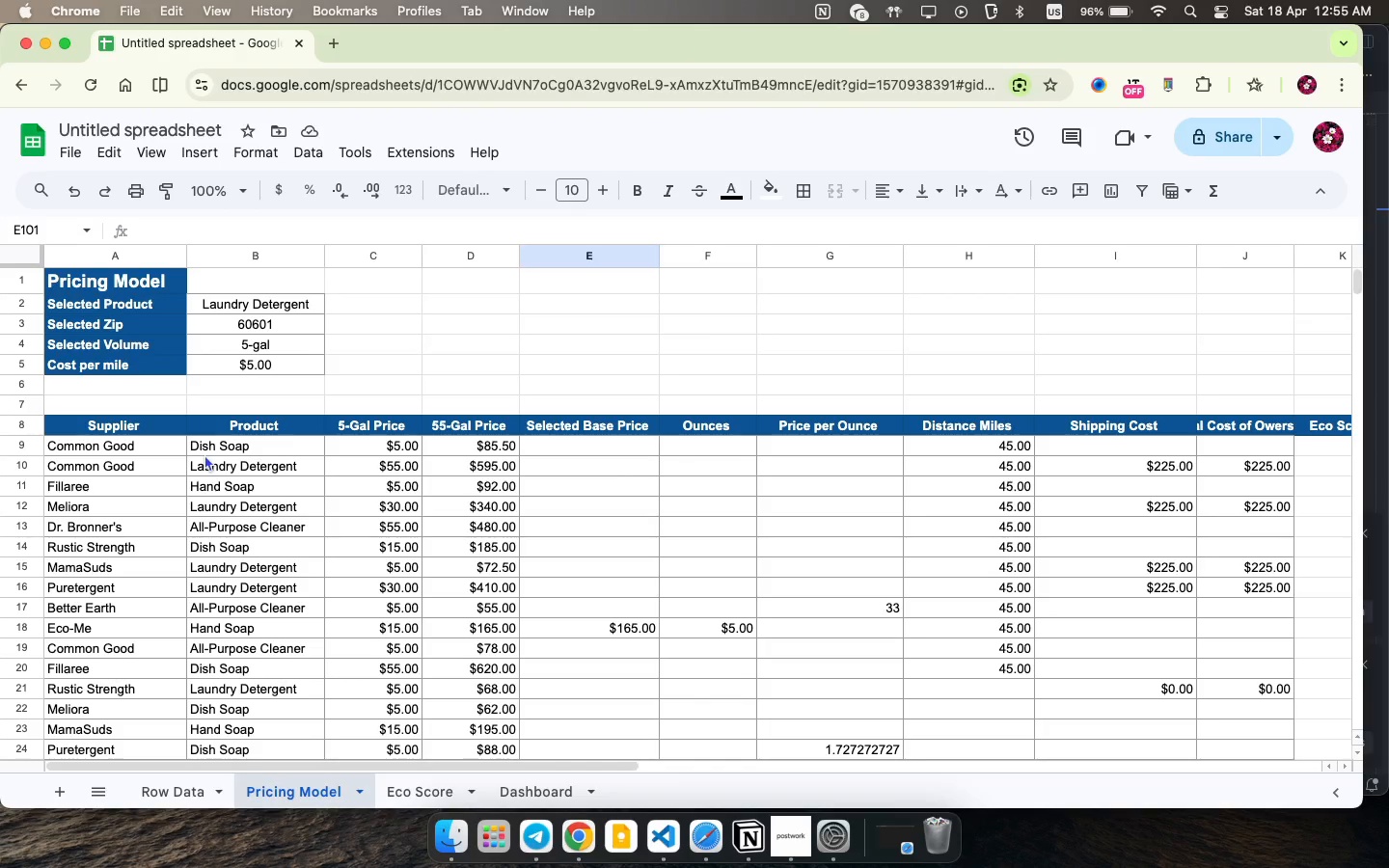 
scroll: coordinate [204, 454], scroll_direction: up, amount: 65.0
 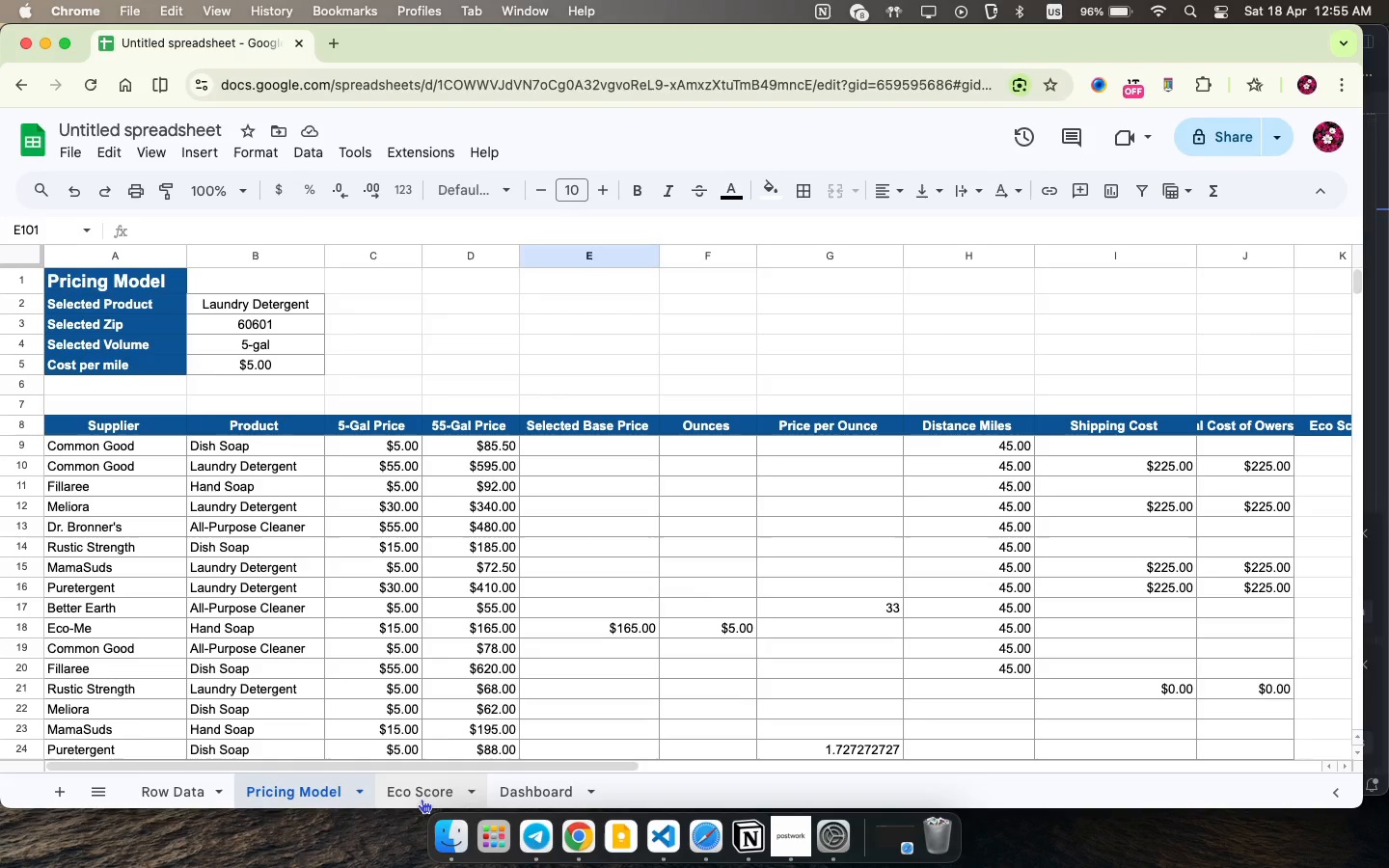 
left_click([422, 799])
 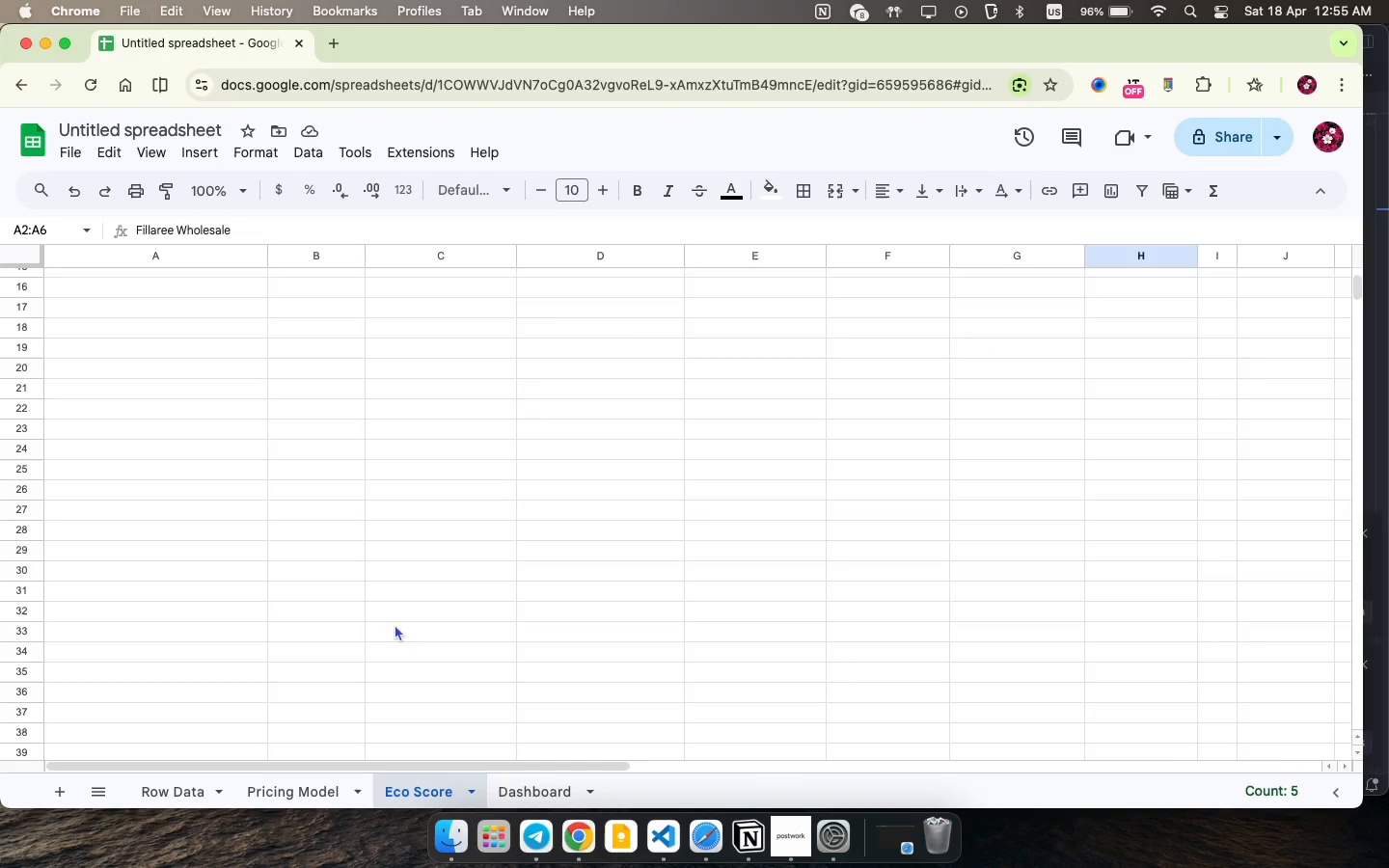 
scroll: coordinate [395, 624], scroll_direction: up, amount: 11.0
 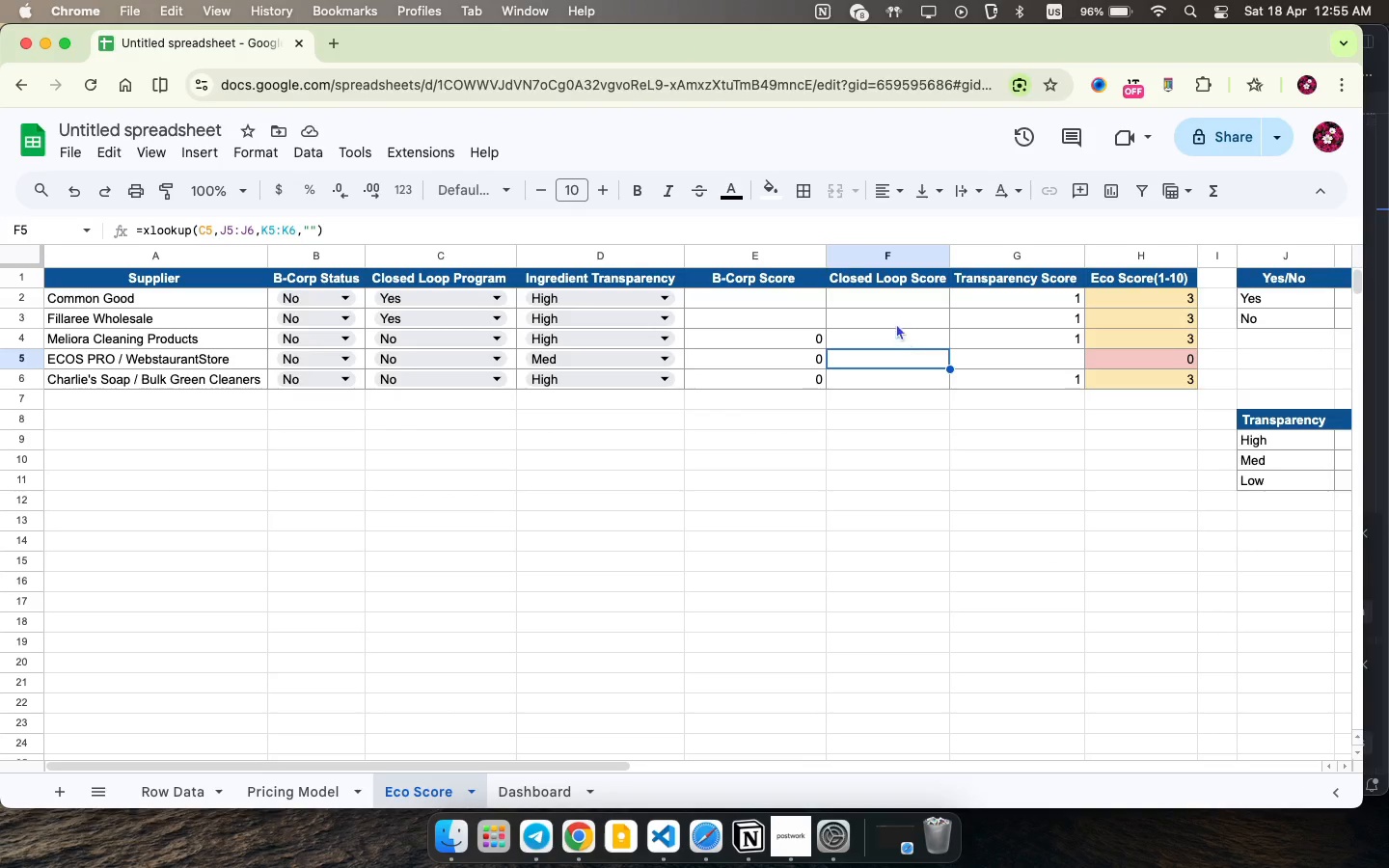 
left_click([894, 312])
 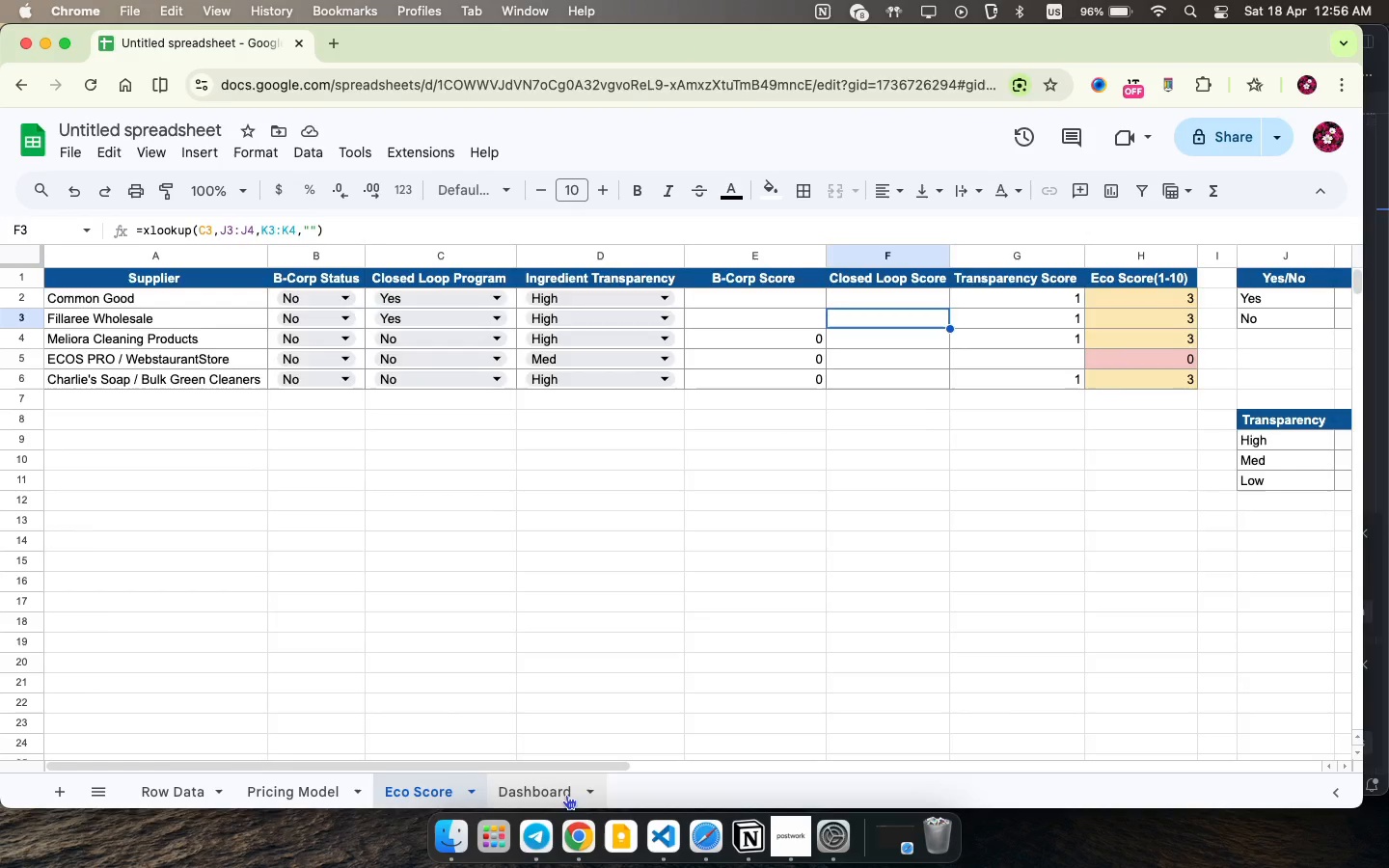 
left_click([566, 795])
 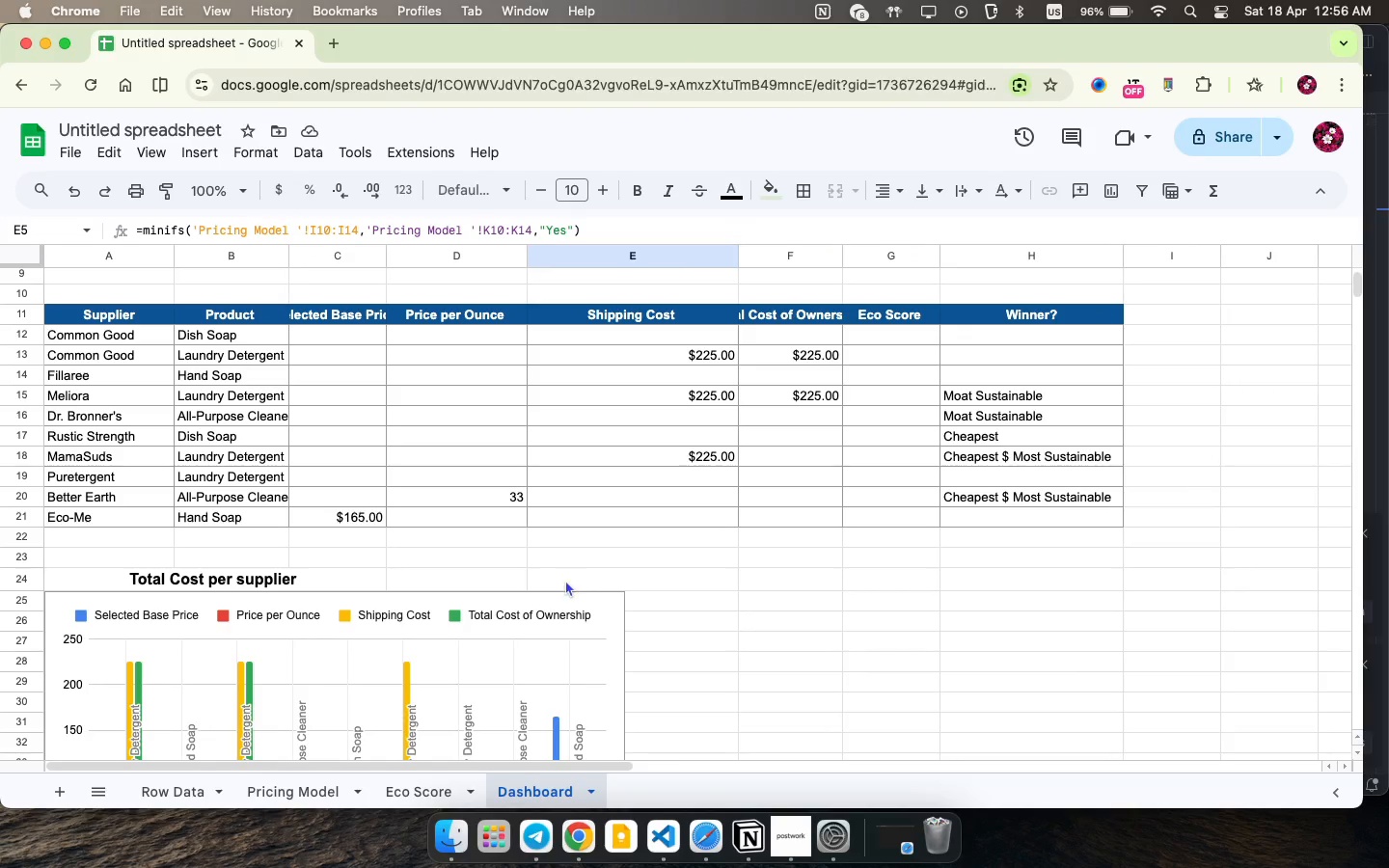 
left_click_drag(start_coordinate=[756, 615], to_coordinate=[763, 617])
 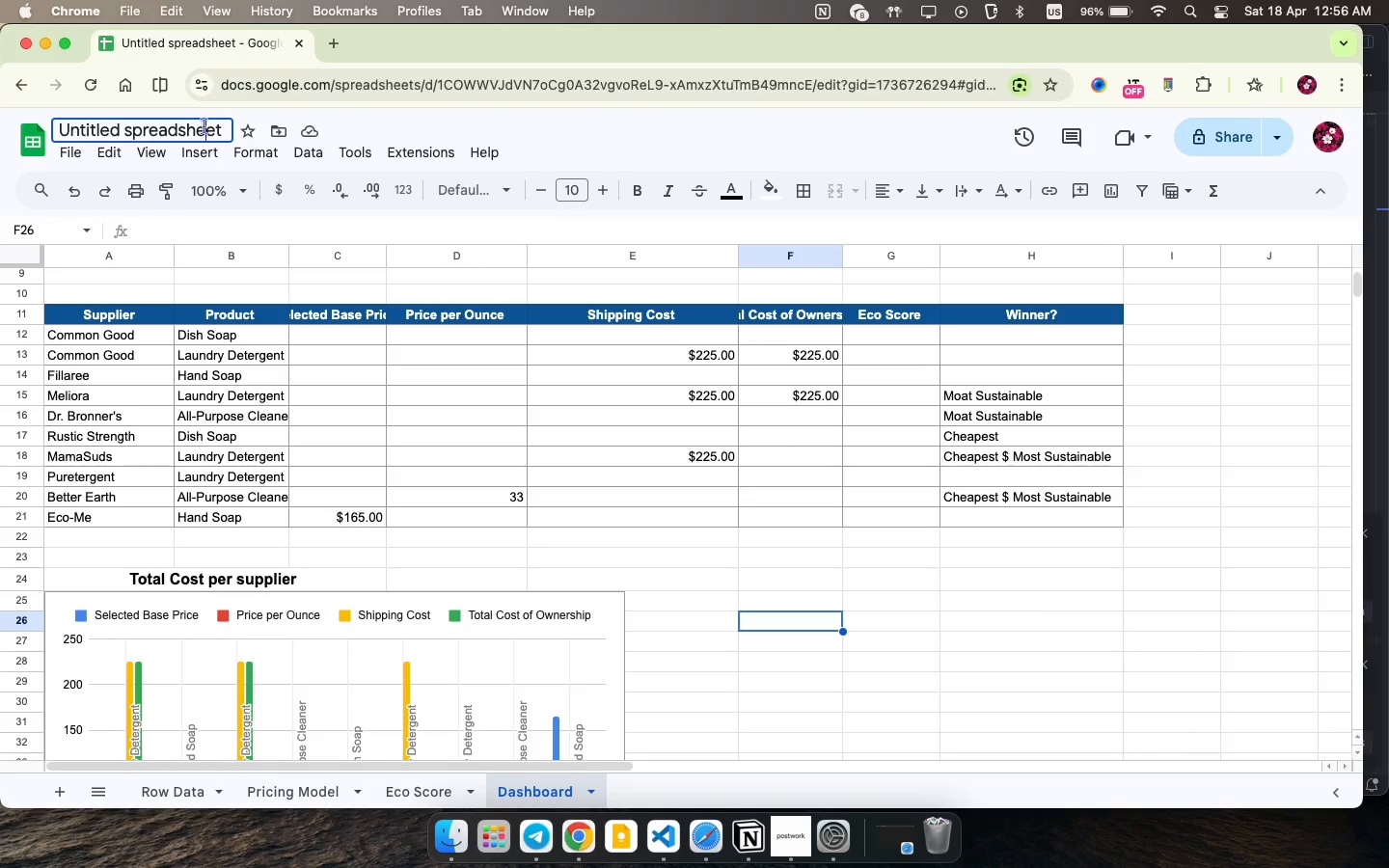 
scroll: coordinate [566, 579], scroll_direction: down, amount: 5.0
 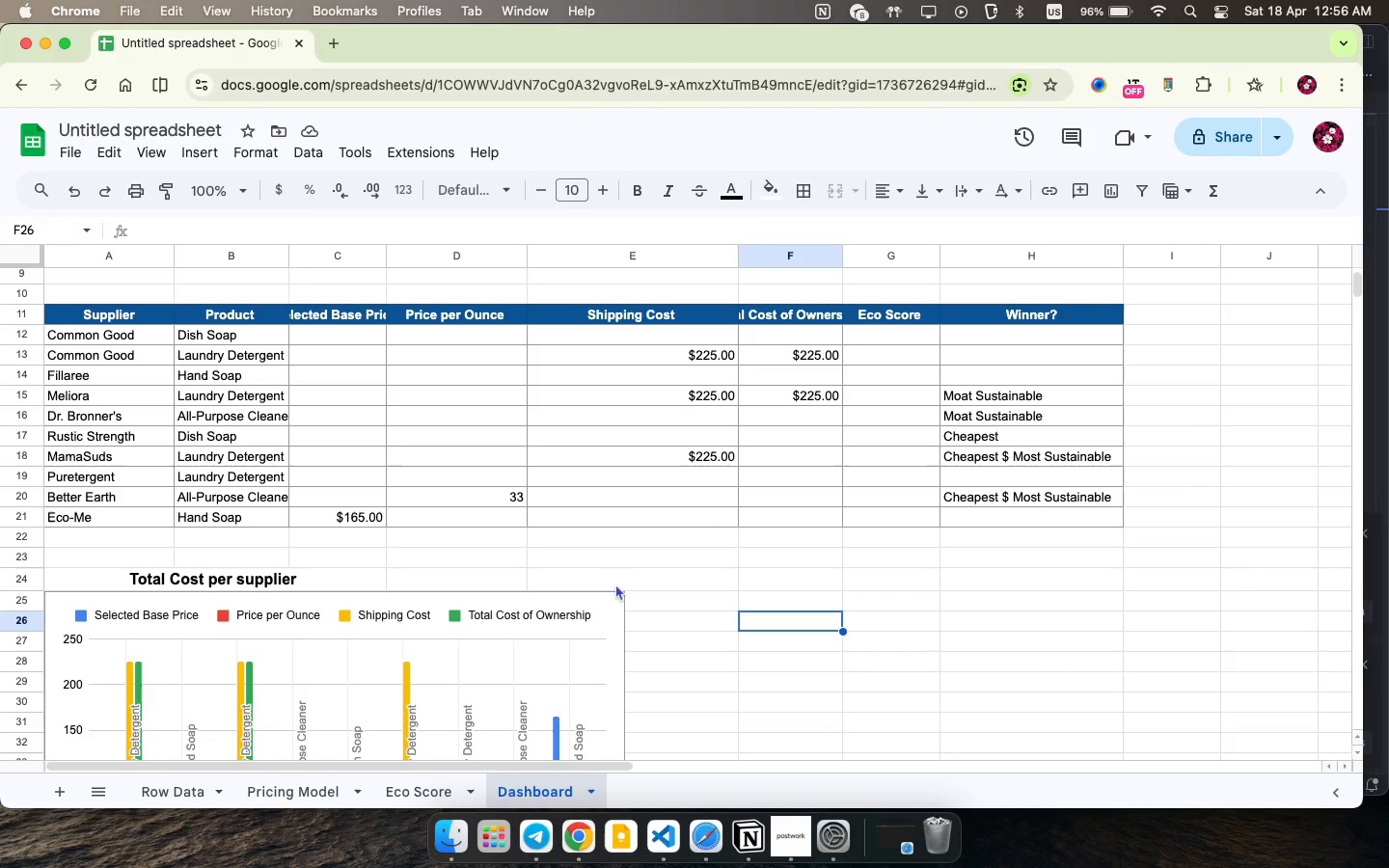 
wait(6.51)
 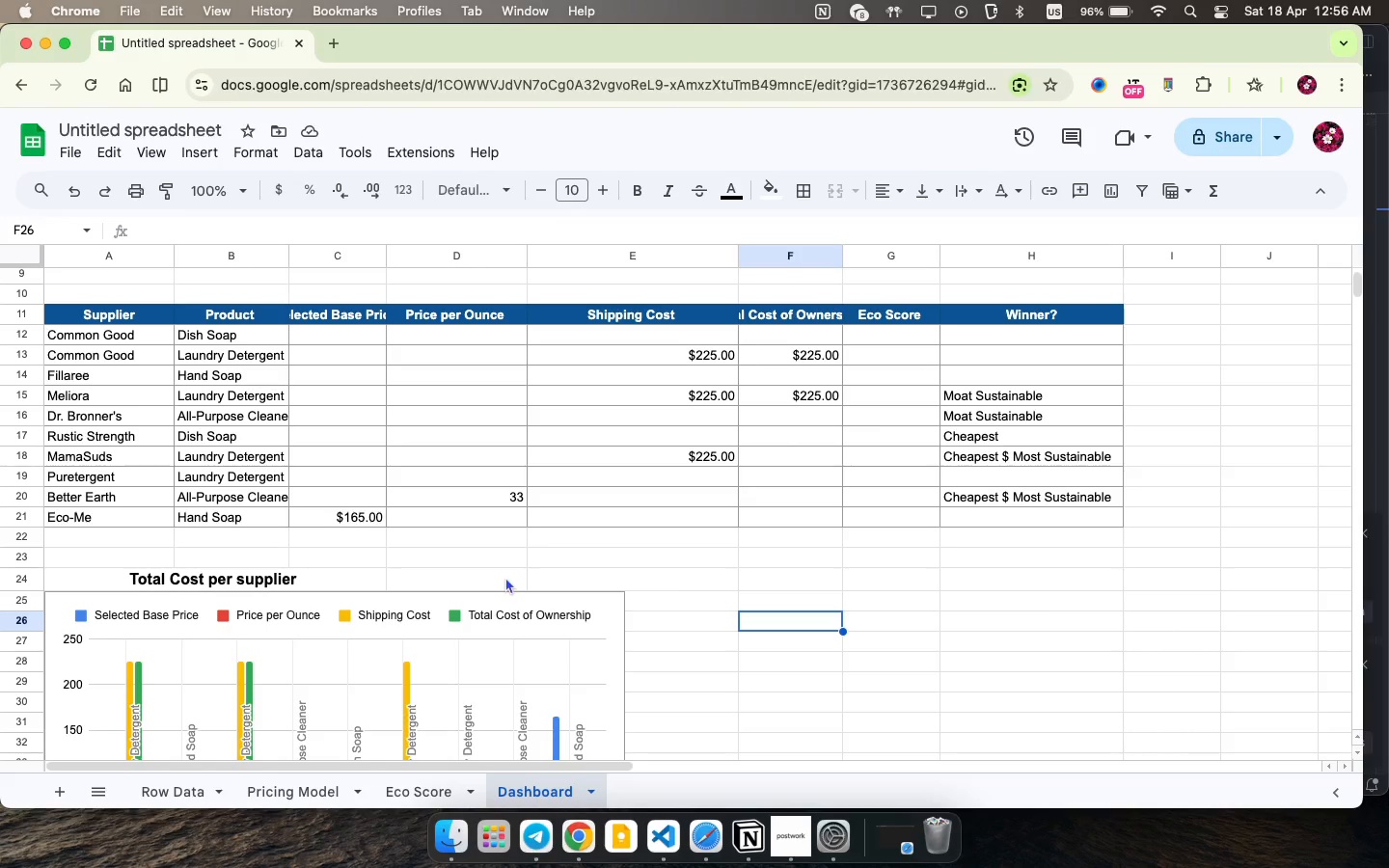 
key(Meta+CommandLeft)
 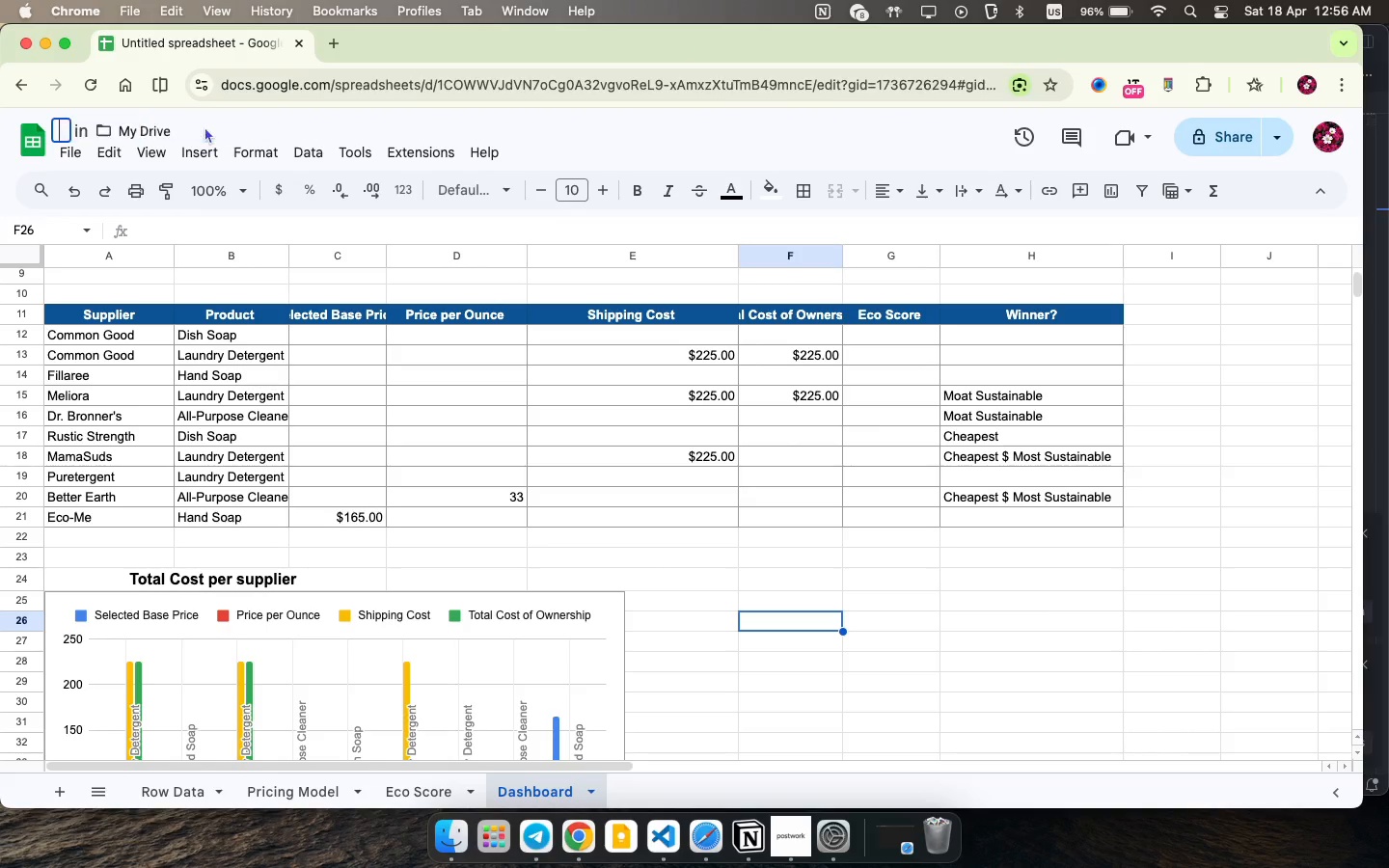 
key(Meta+A)
 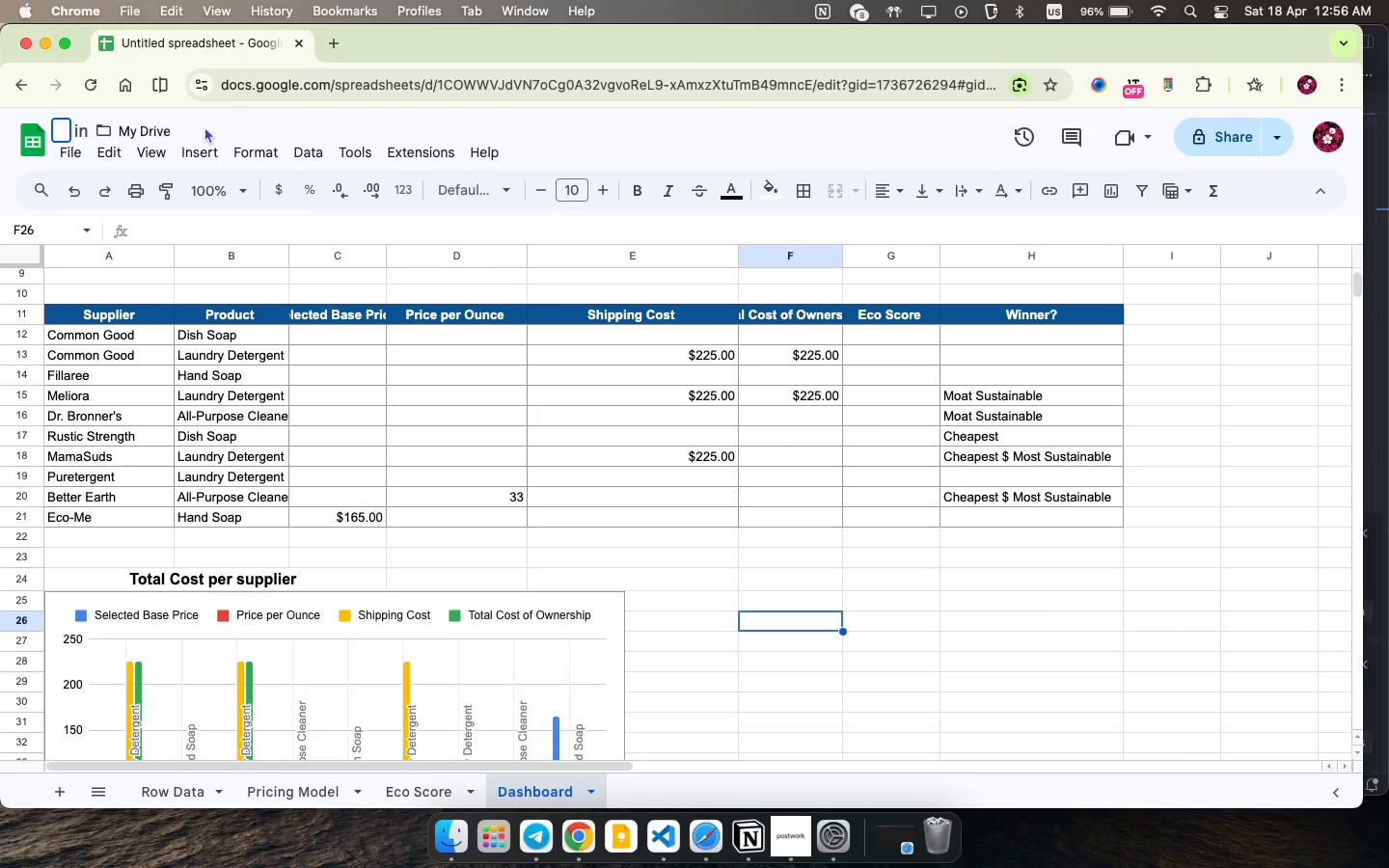 
key(Backspace)
 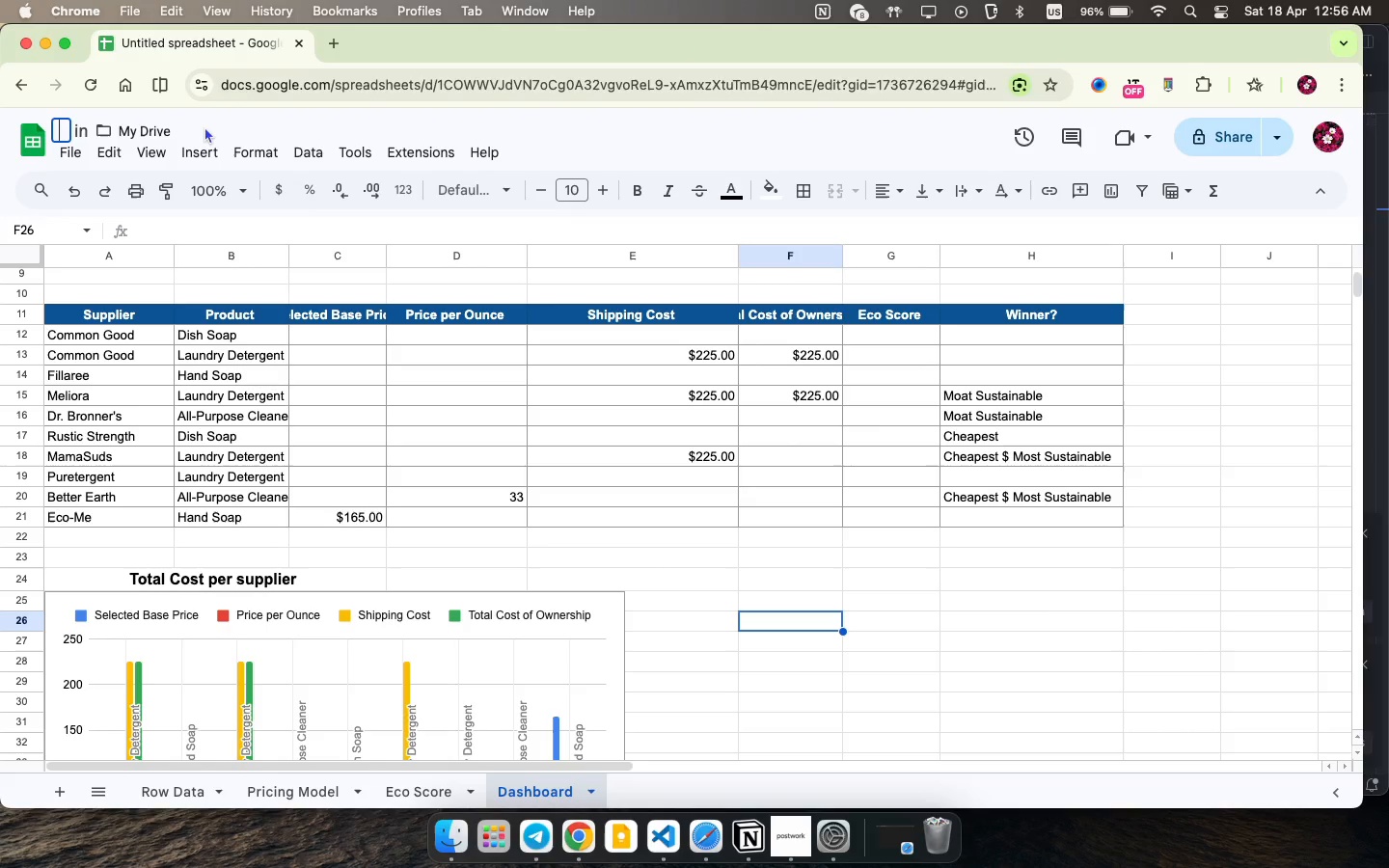 
type(Supplier ecision Tool)
 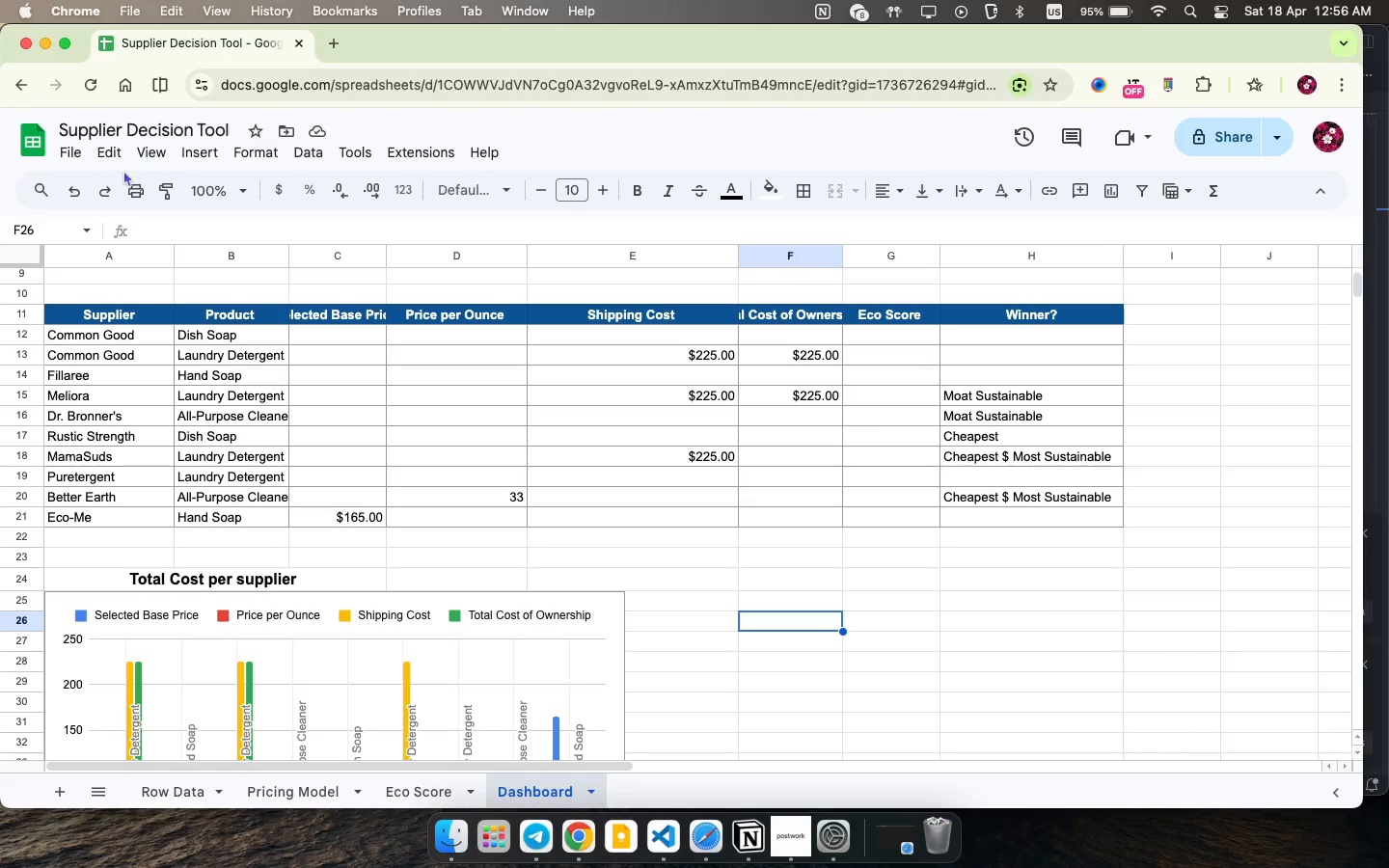 
hold_key(key=D, duration=0.33)
 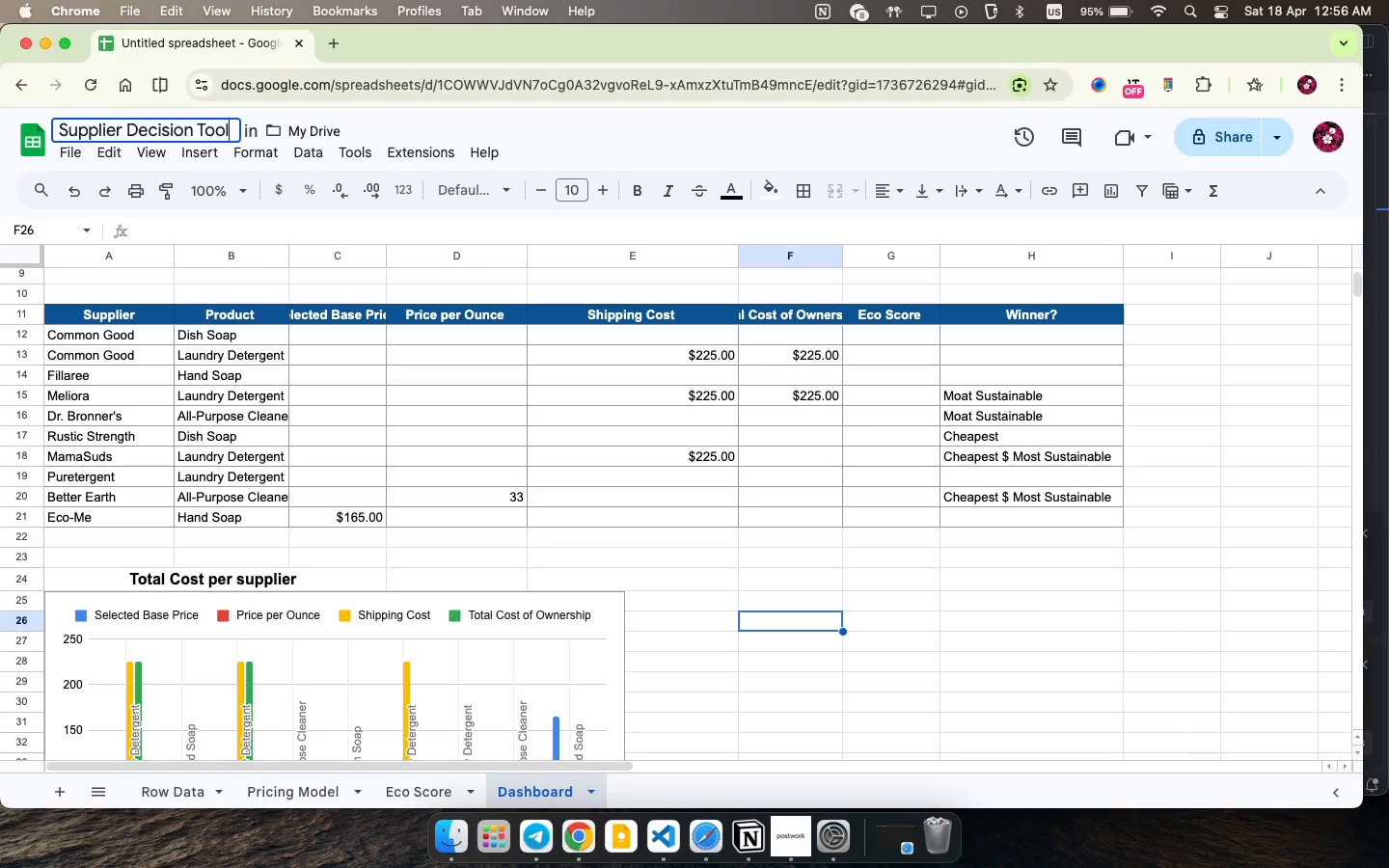 
key(Enter)
 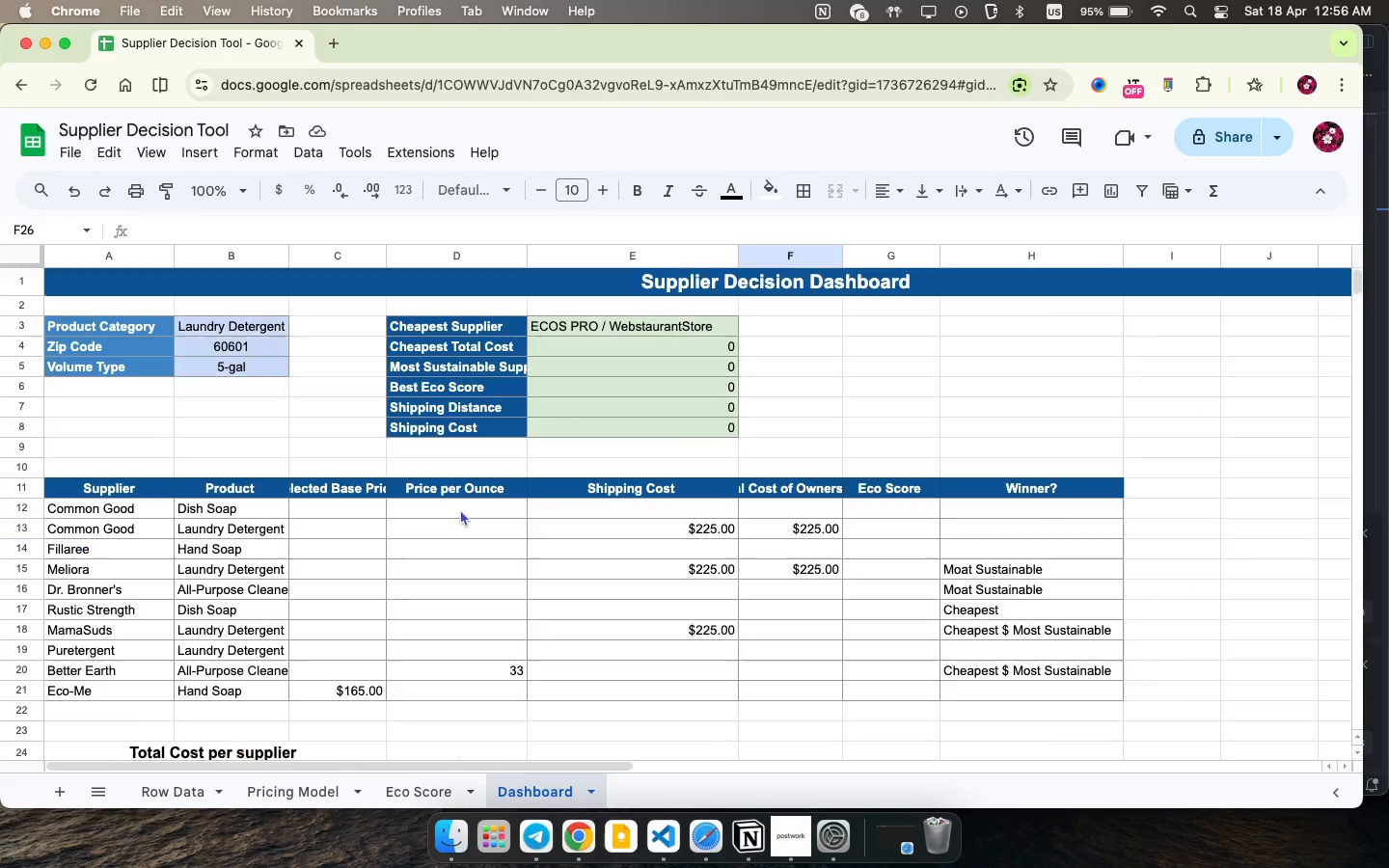 
scroll: coordinate [460, 510], scroll_direction: up, amount: 28.0
 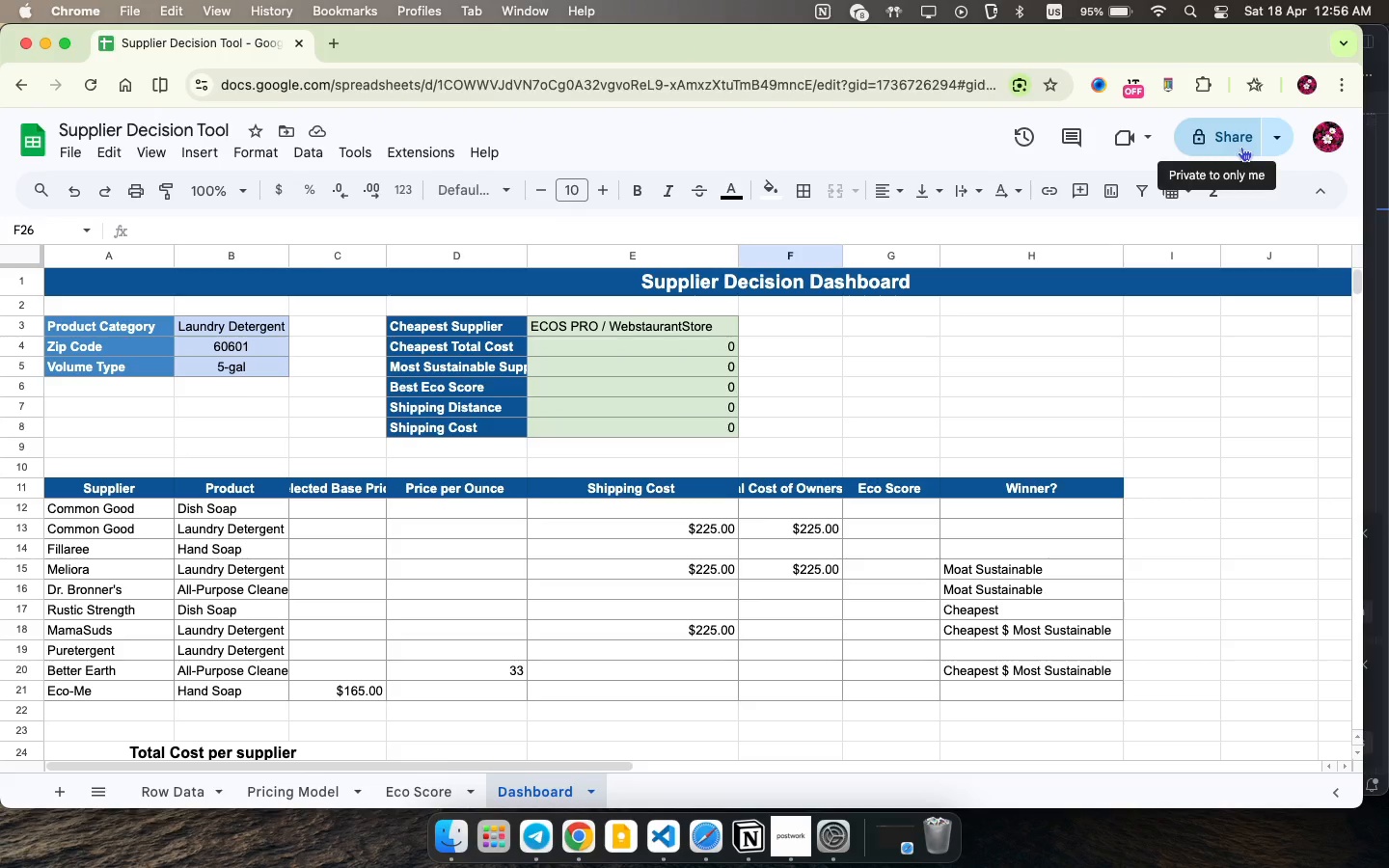 
left_click([1241, 147])
 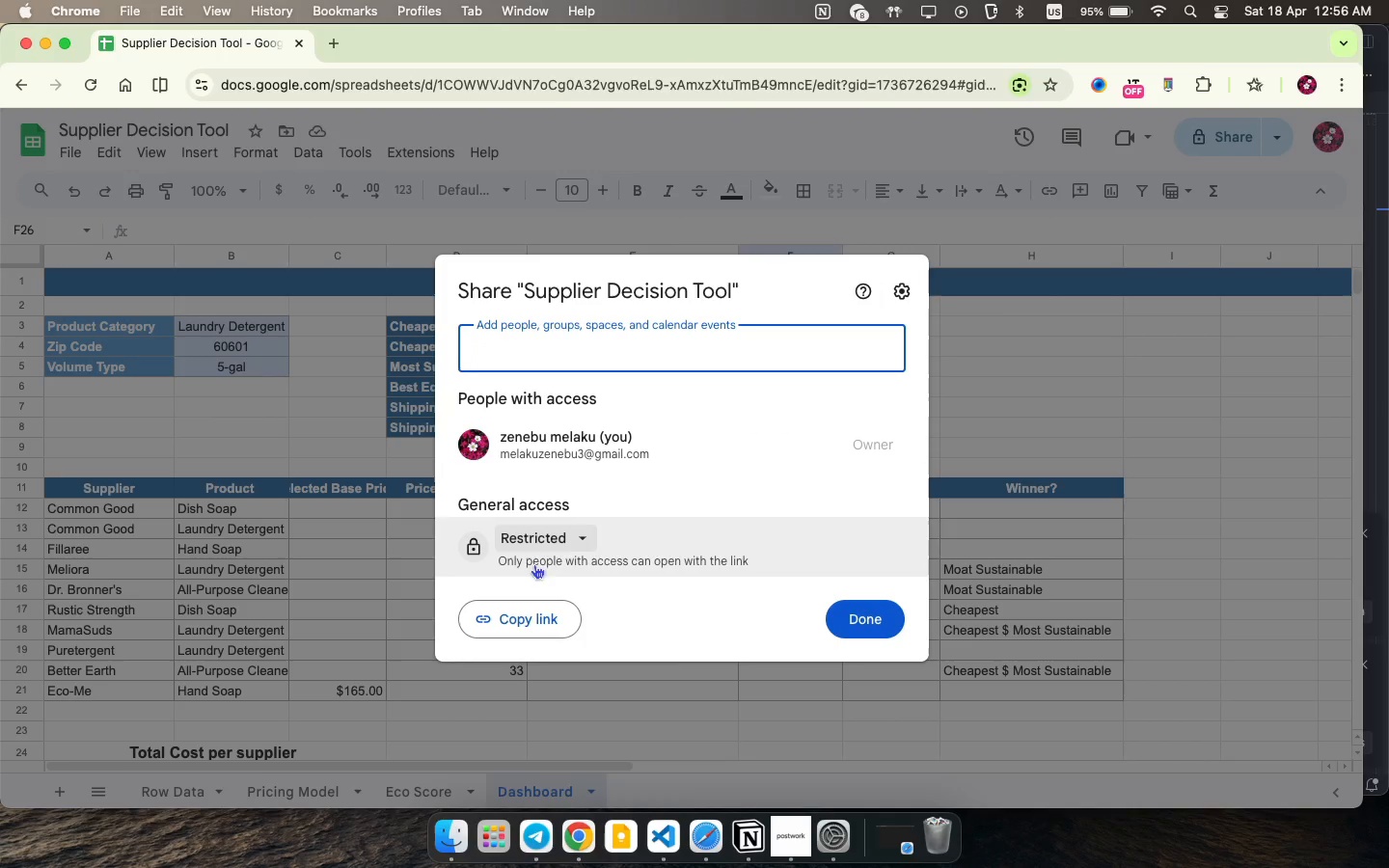 
left_click([539, 607])
 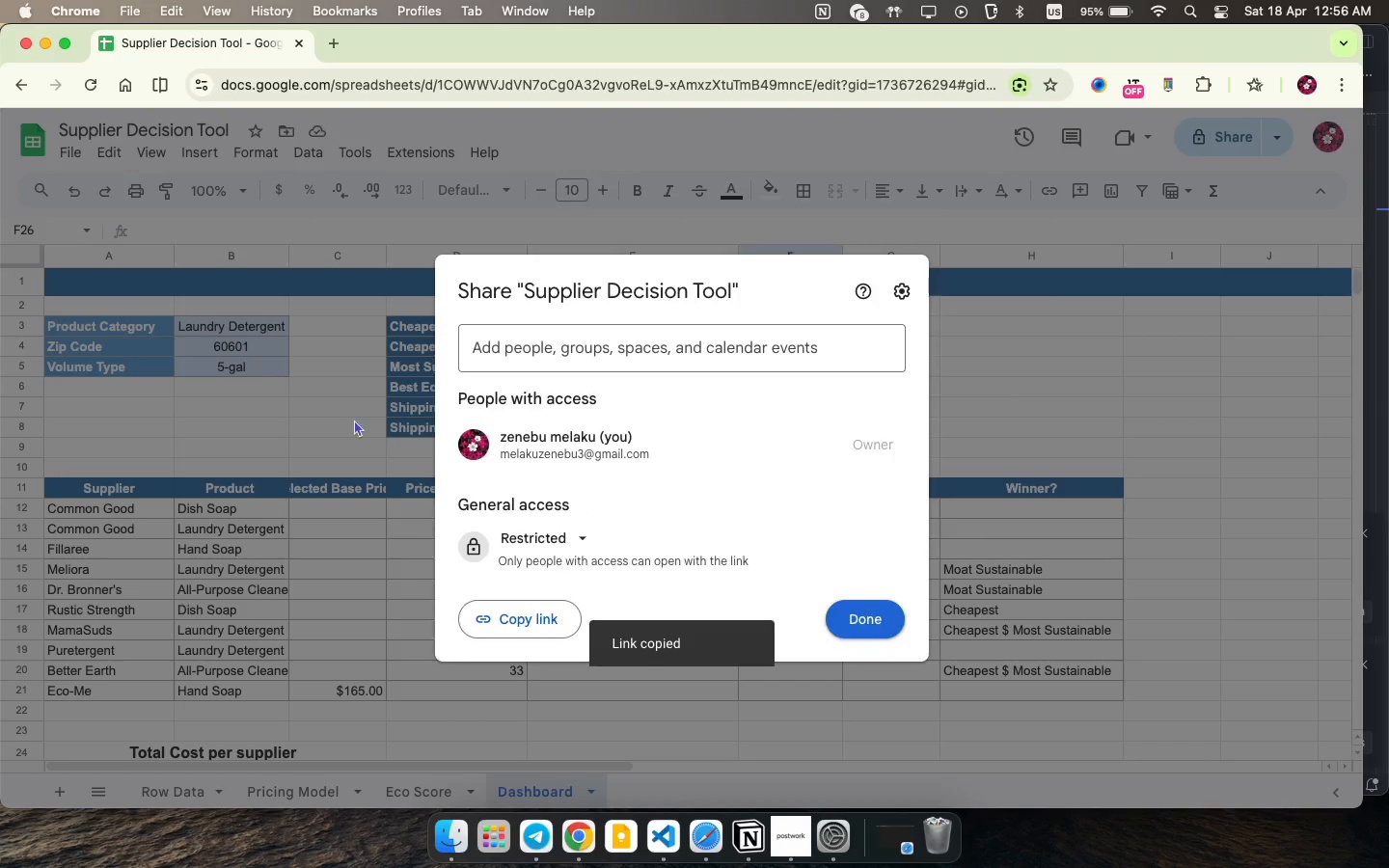 
left_click([850, 619])
 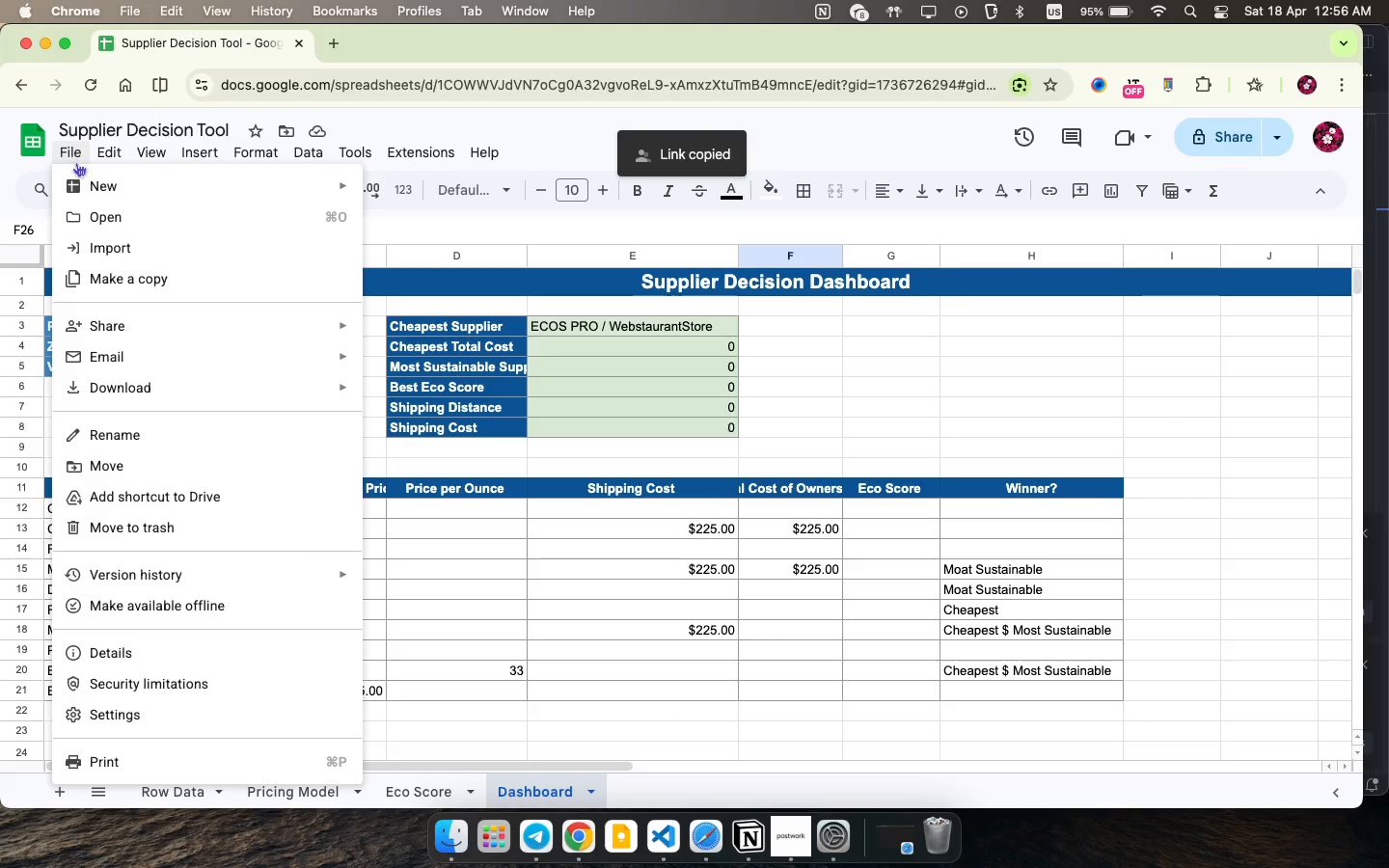 
left_click([68, 150])
 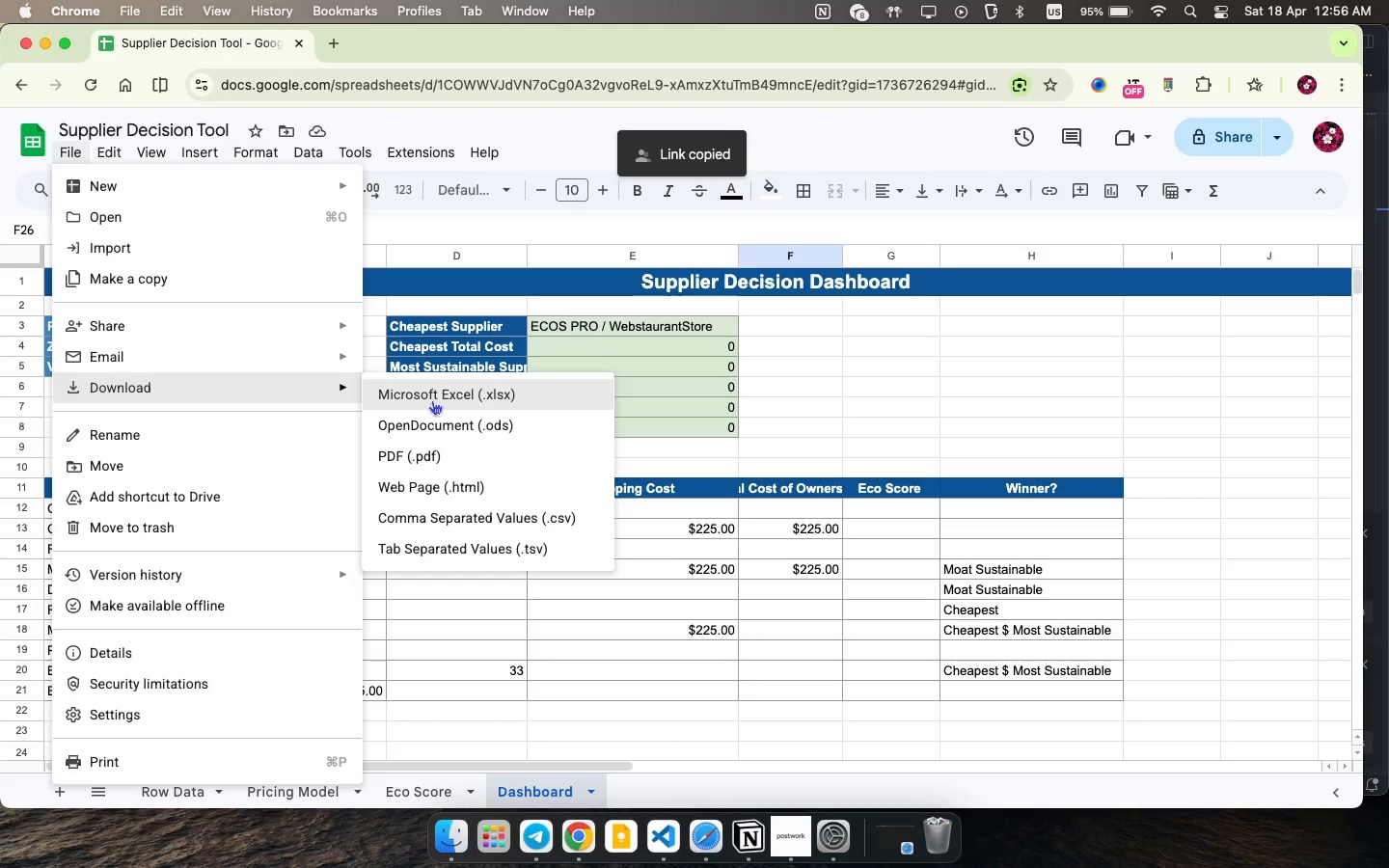 
left_click([432, 400])
 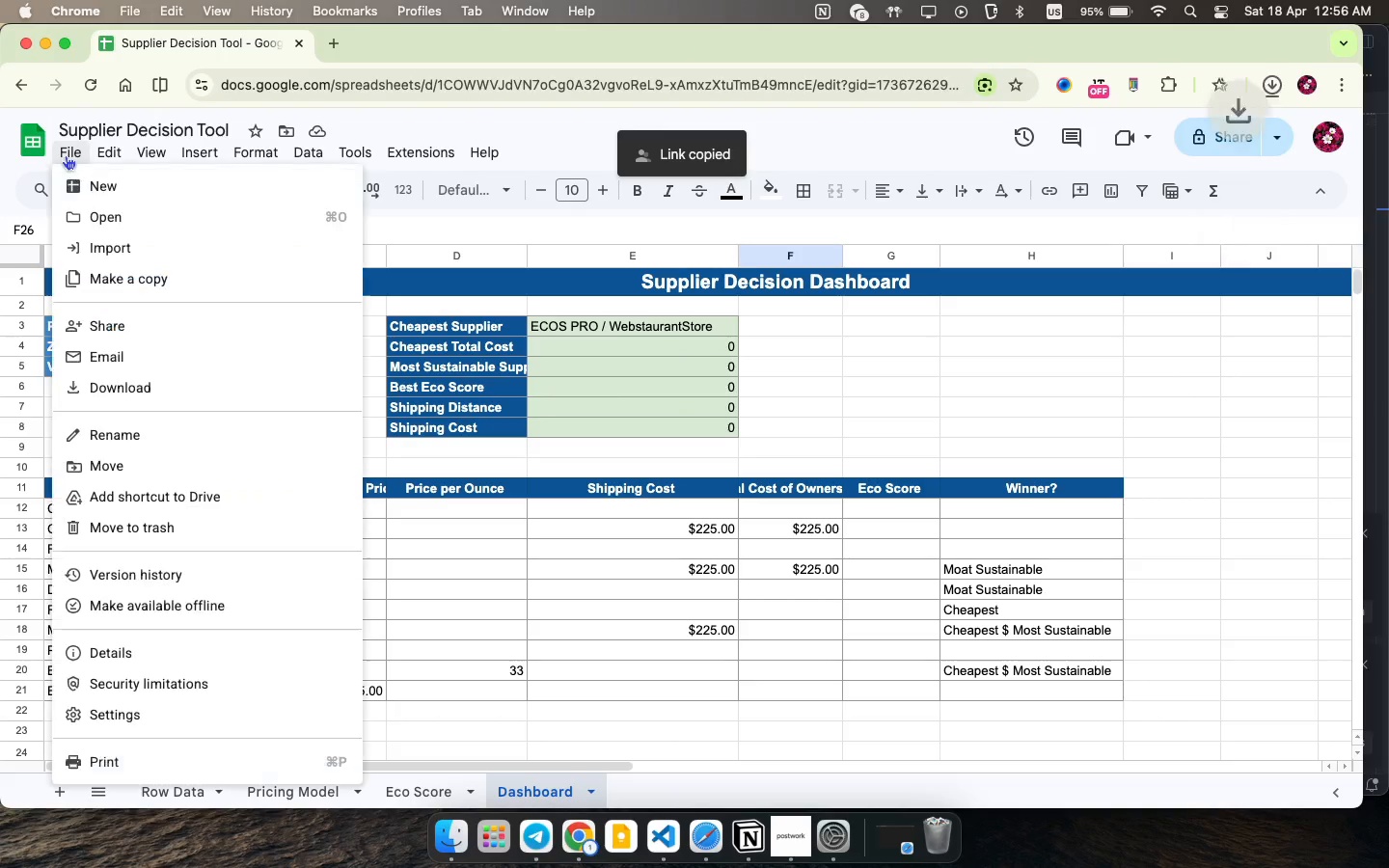 